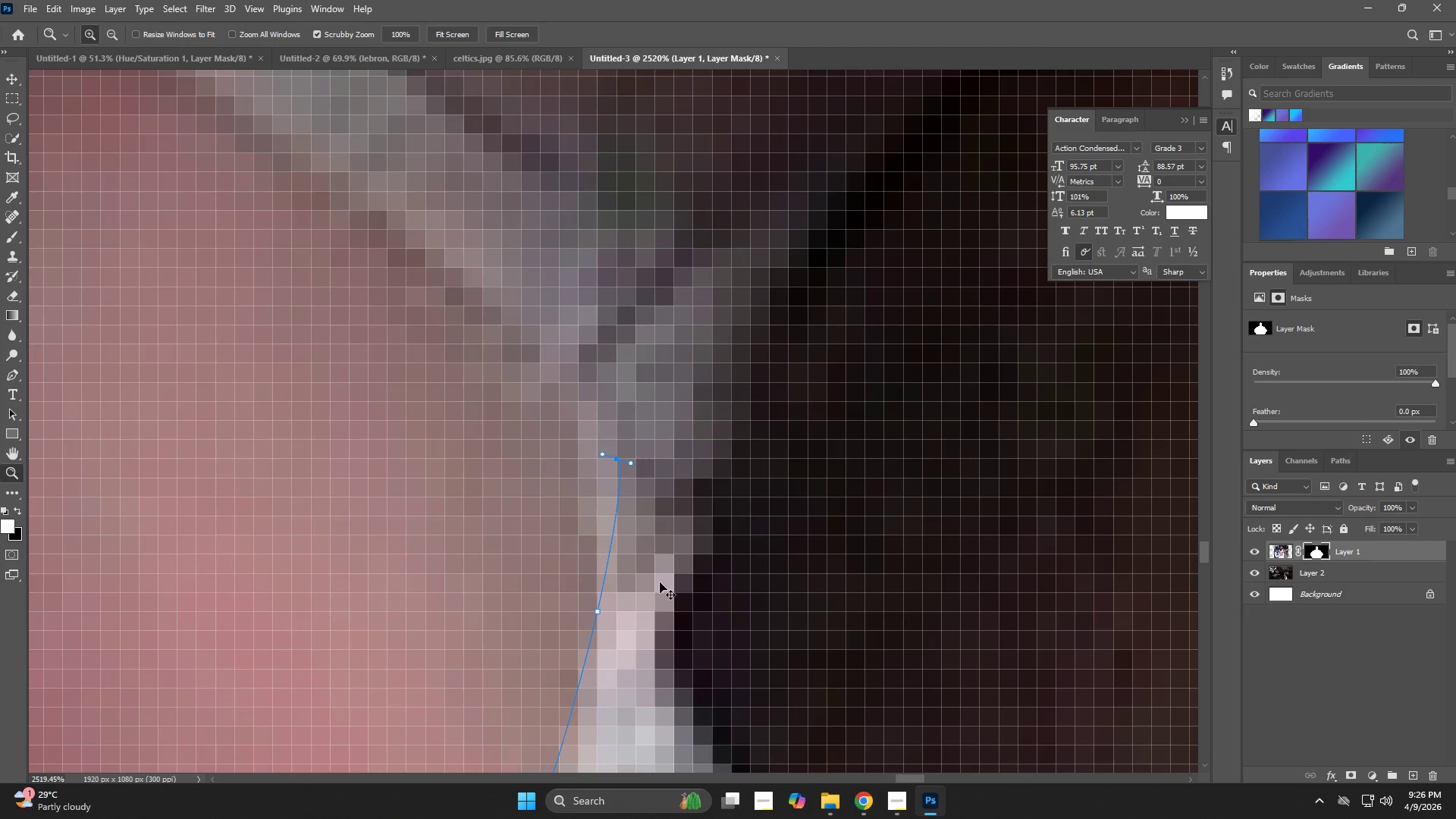 
key(Control+Z)
 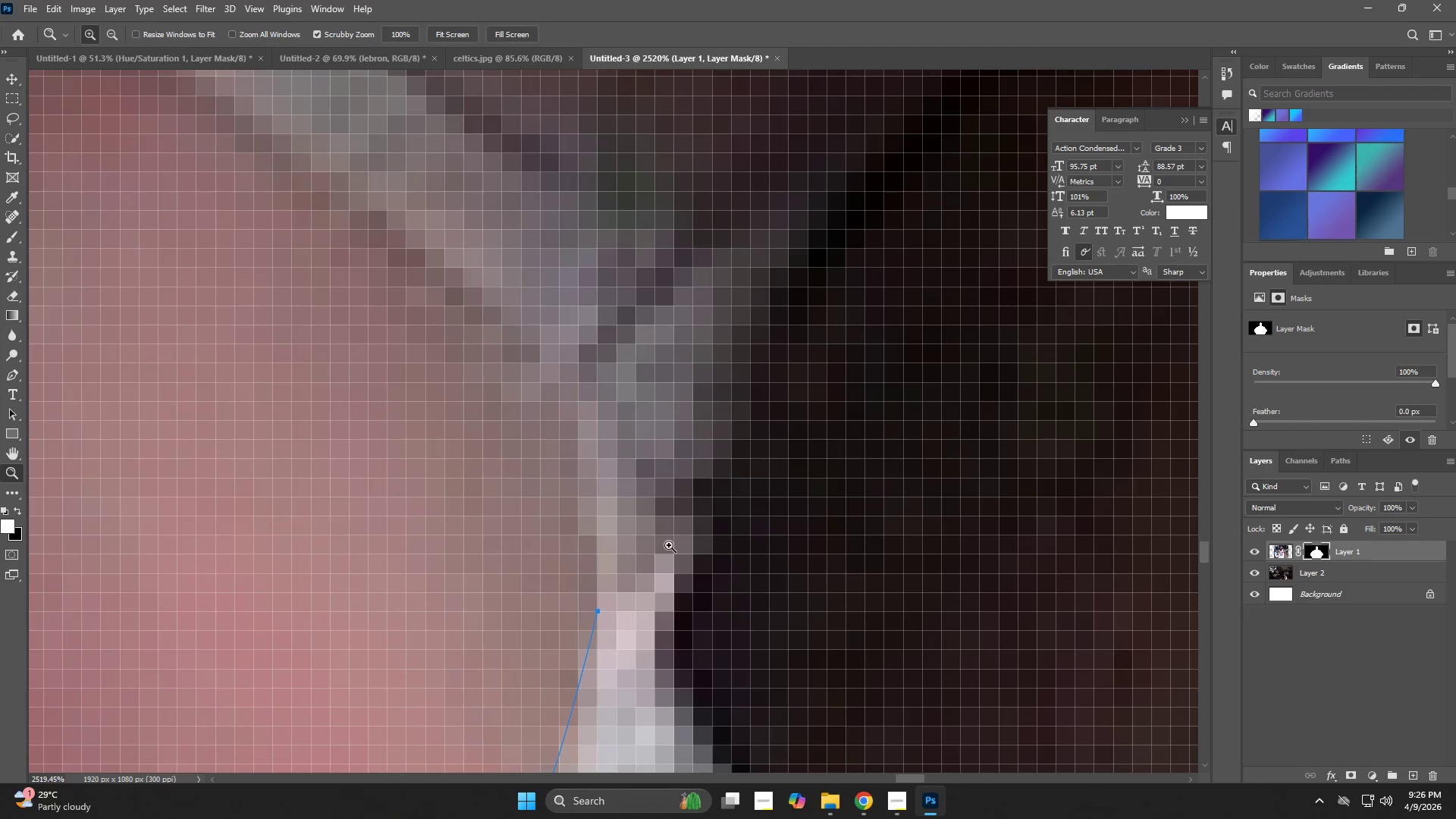 
key(P)
 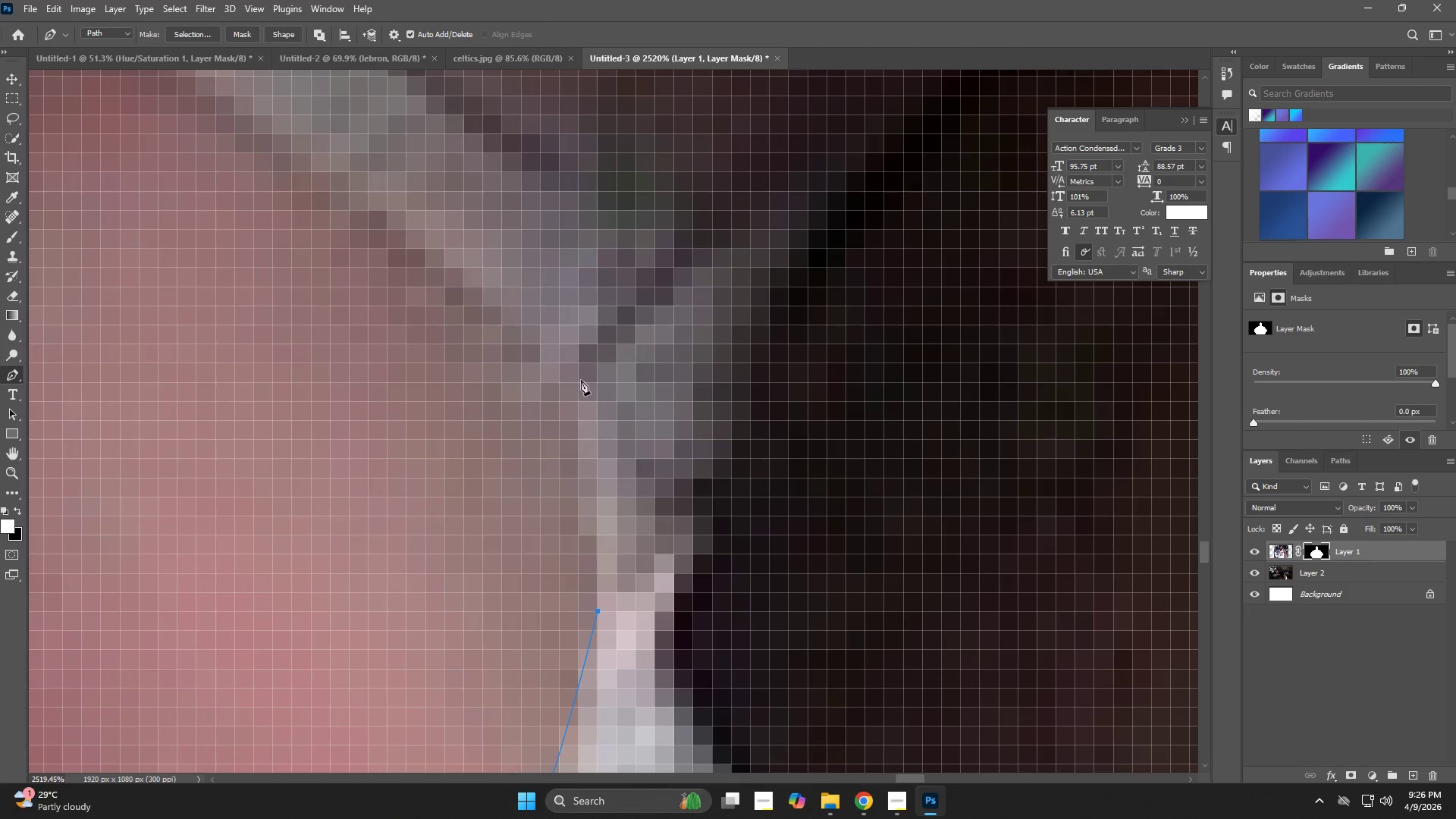 
left_click_drag(start_coordinate=[547, 347], to_coordinate=[455, 271])
 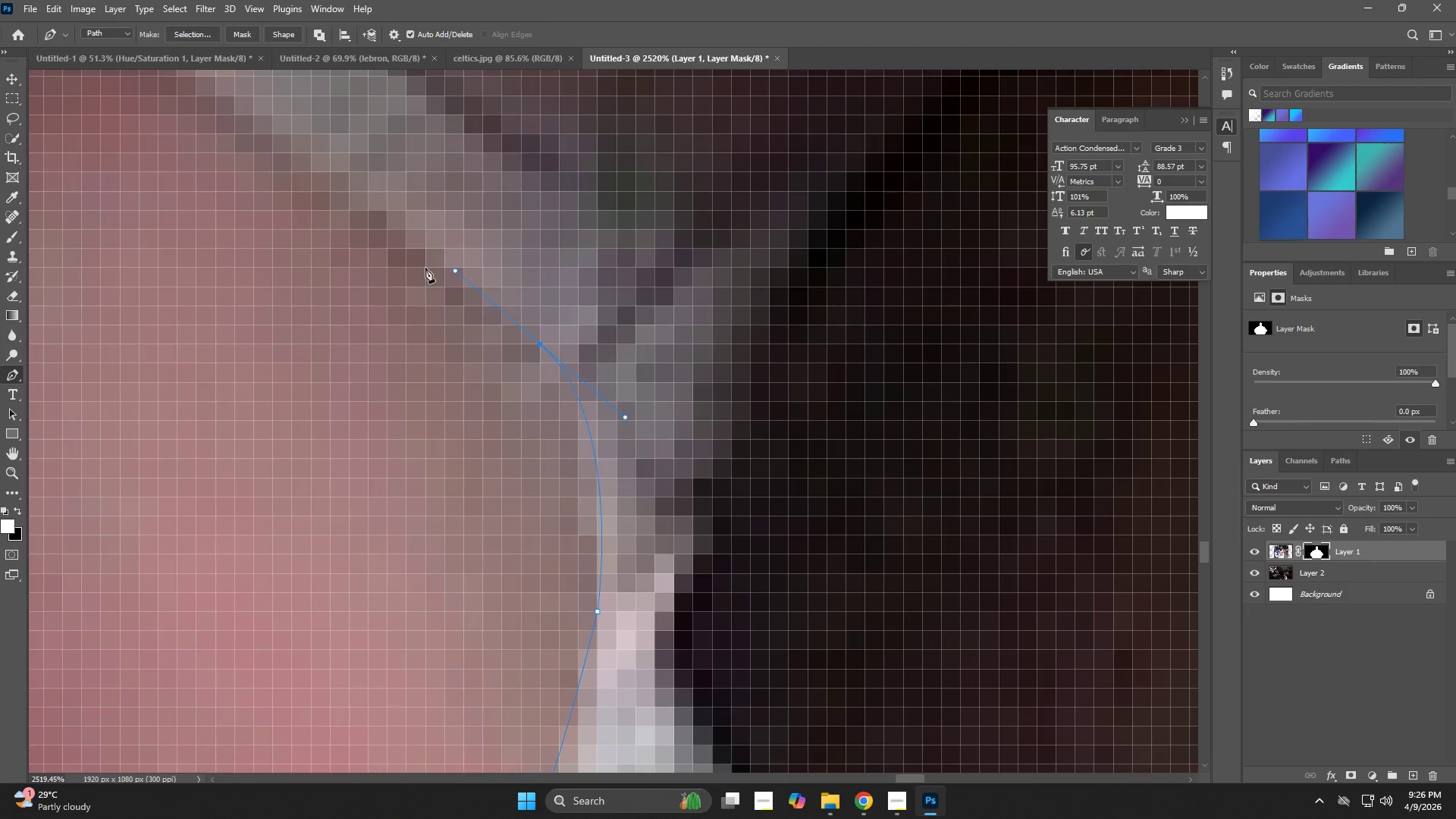 
hold_key(key=Space, duration=0.64)
 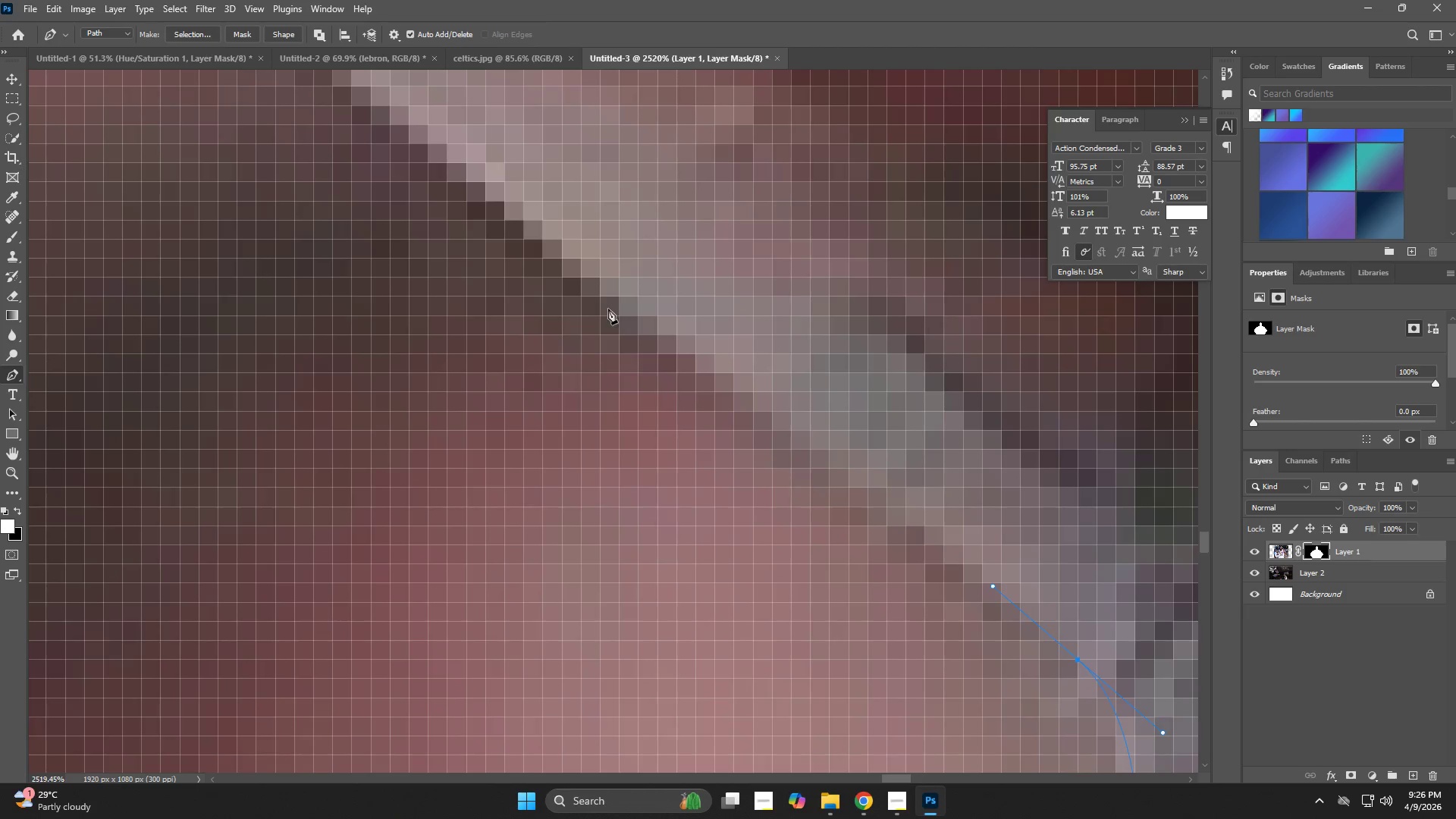 
left_click_drag(start_coordinate=[382, 246], to_coordinate=[887, 504])
 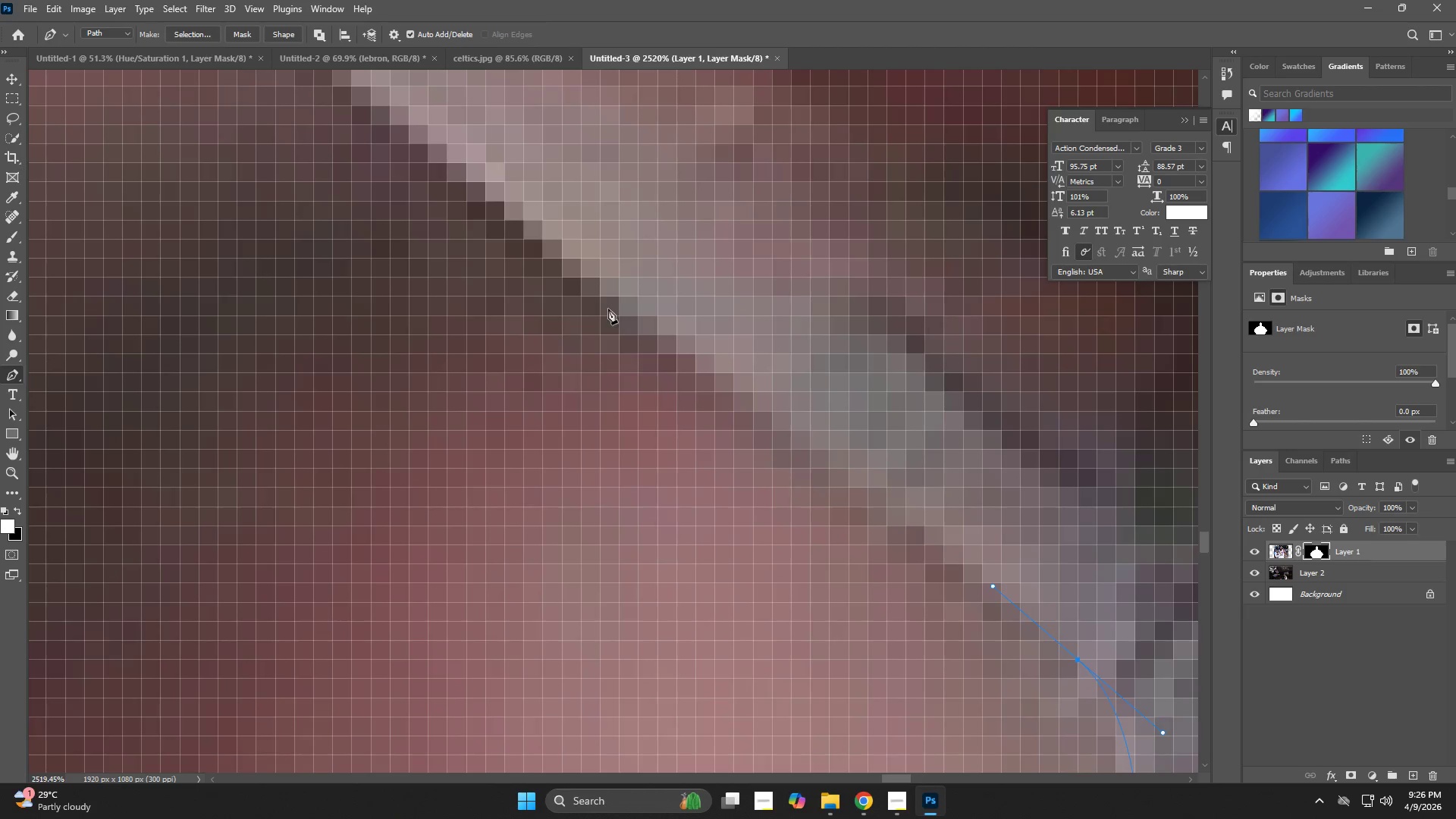 
left_click([600, 284])
 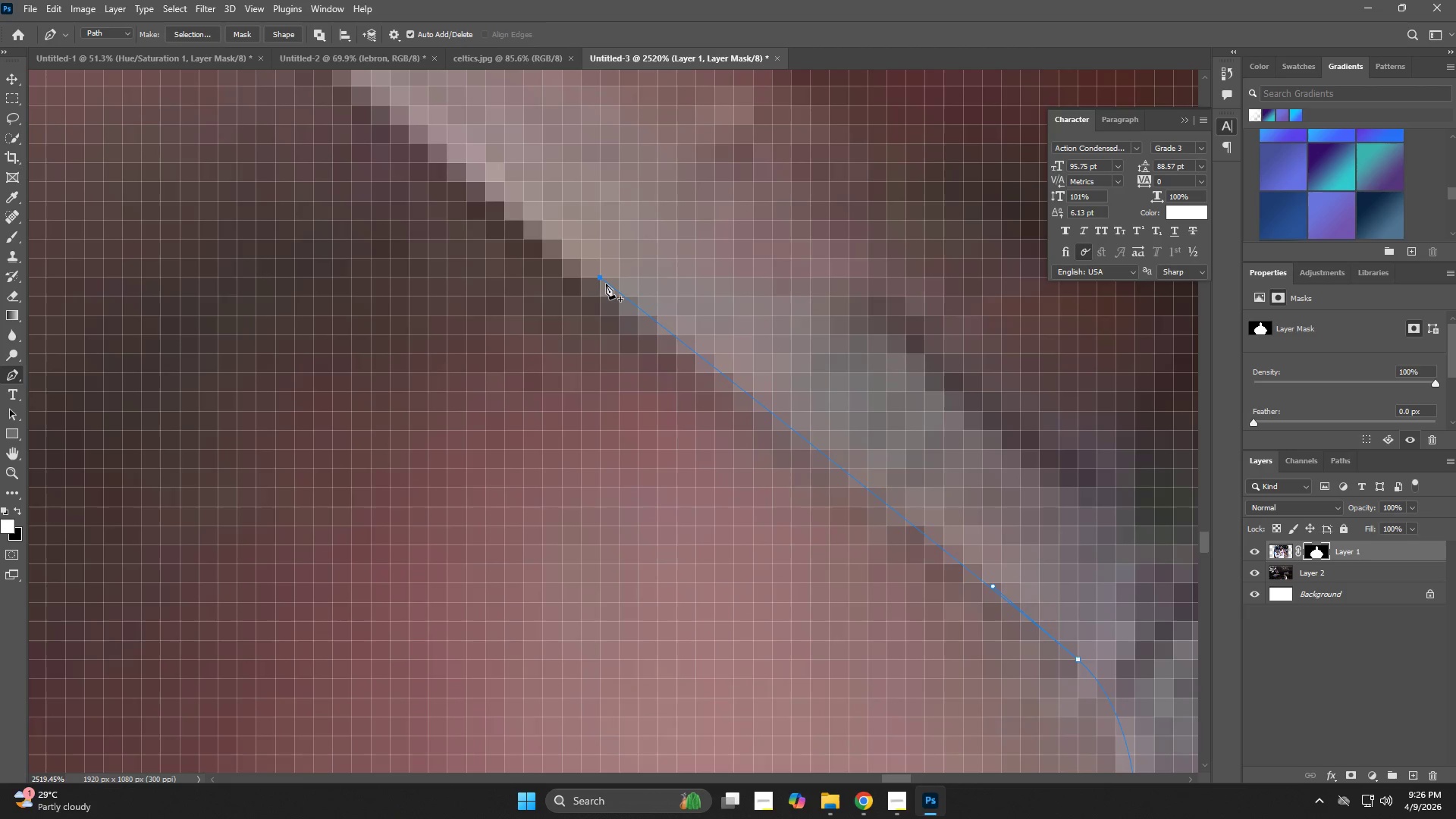 
hold_key(key=Space, duration=0.58)
 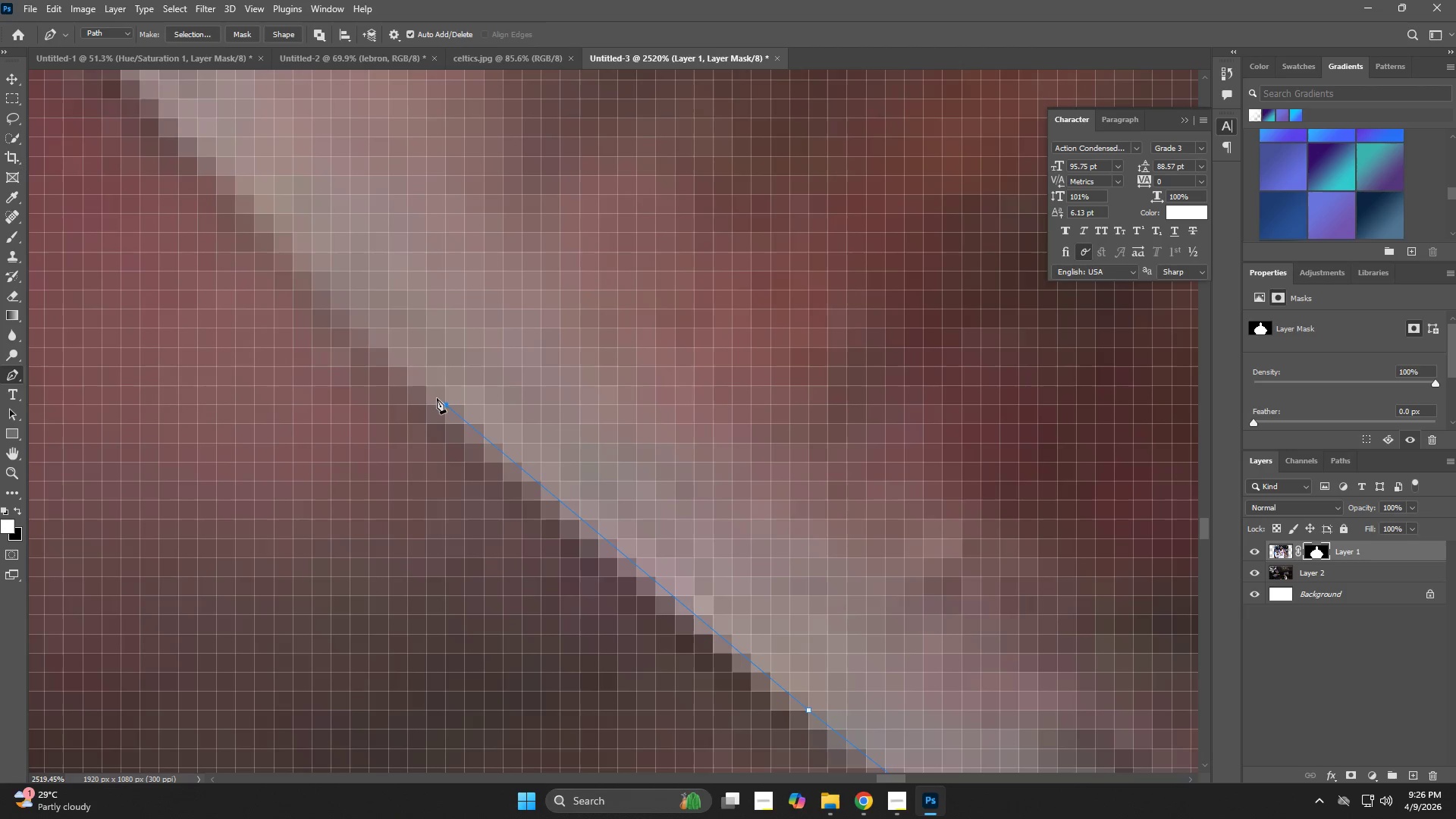 
left_click_drag(start_coordinate=[485, 278], to_coordinate=[680, 652])
 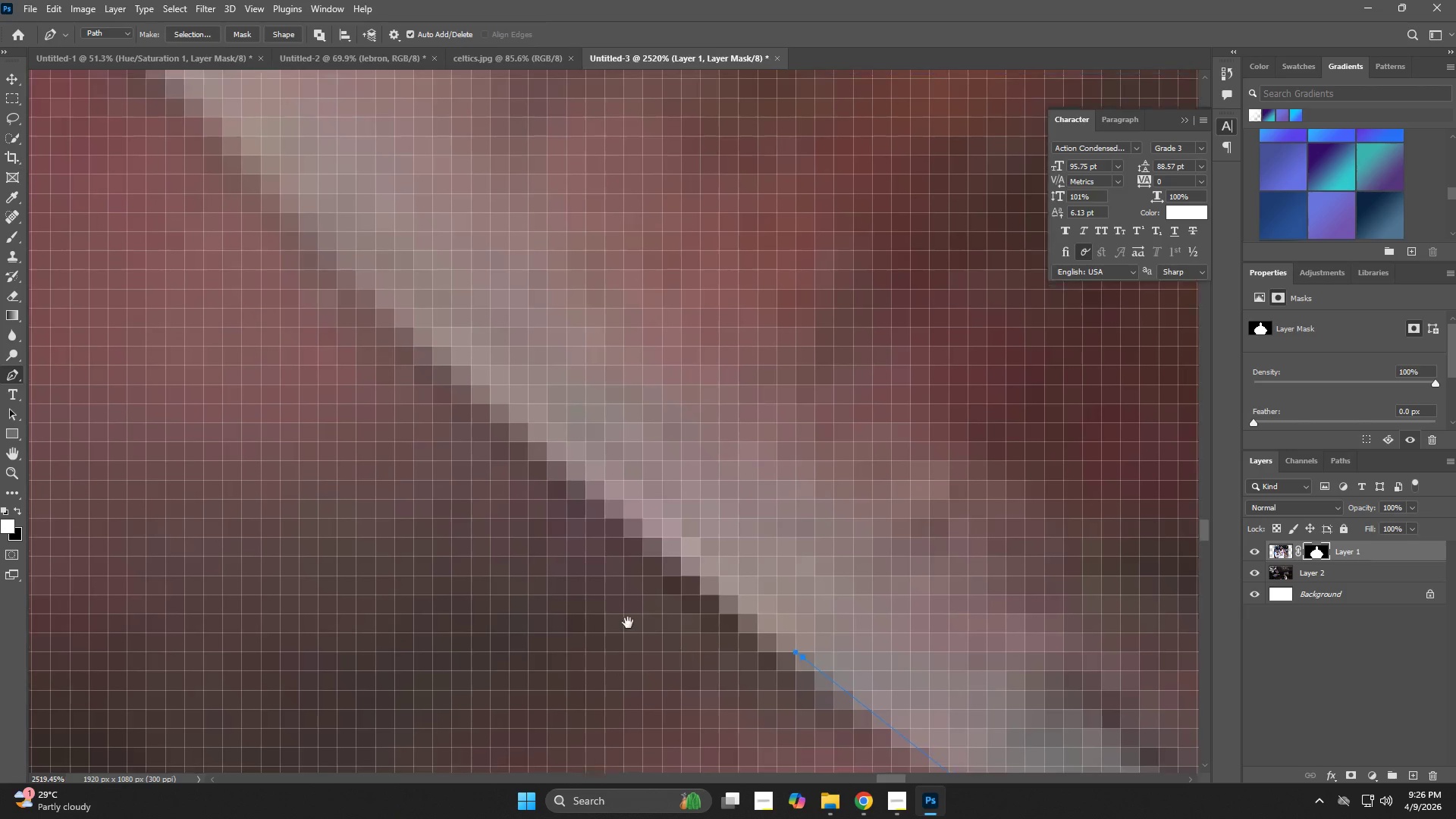 
hold_key(key=Space, duration=1.81)
 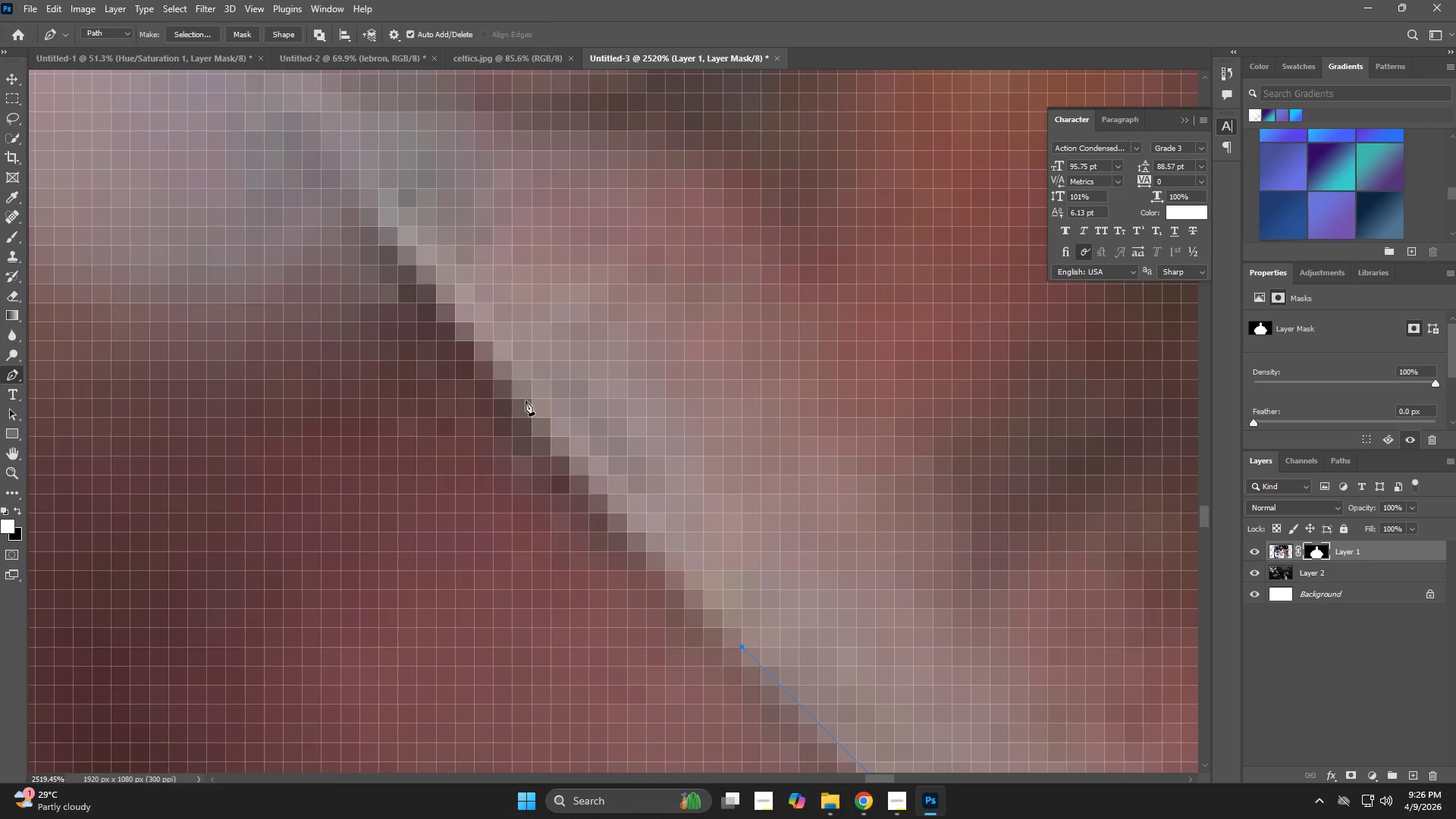 
left_click([294, 251])
 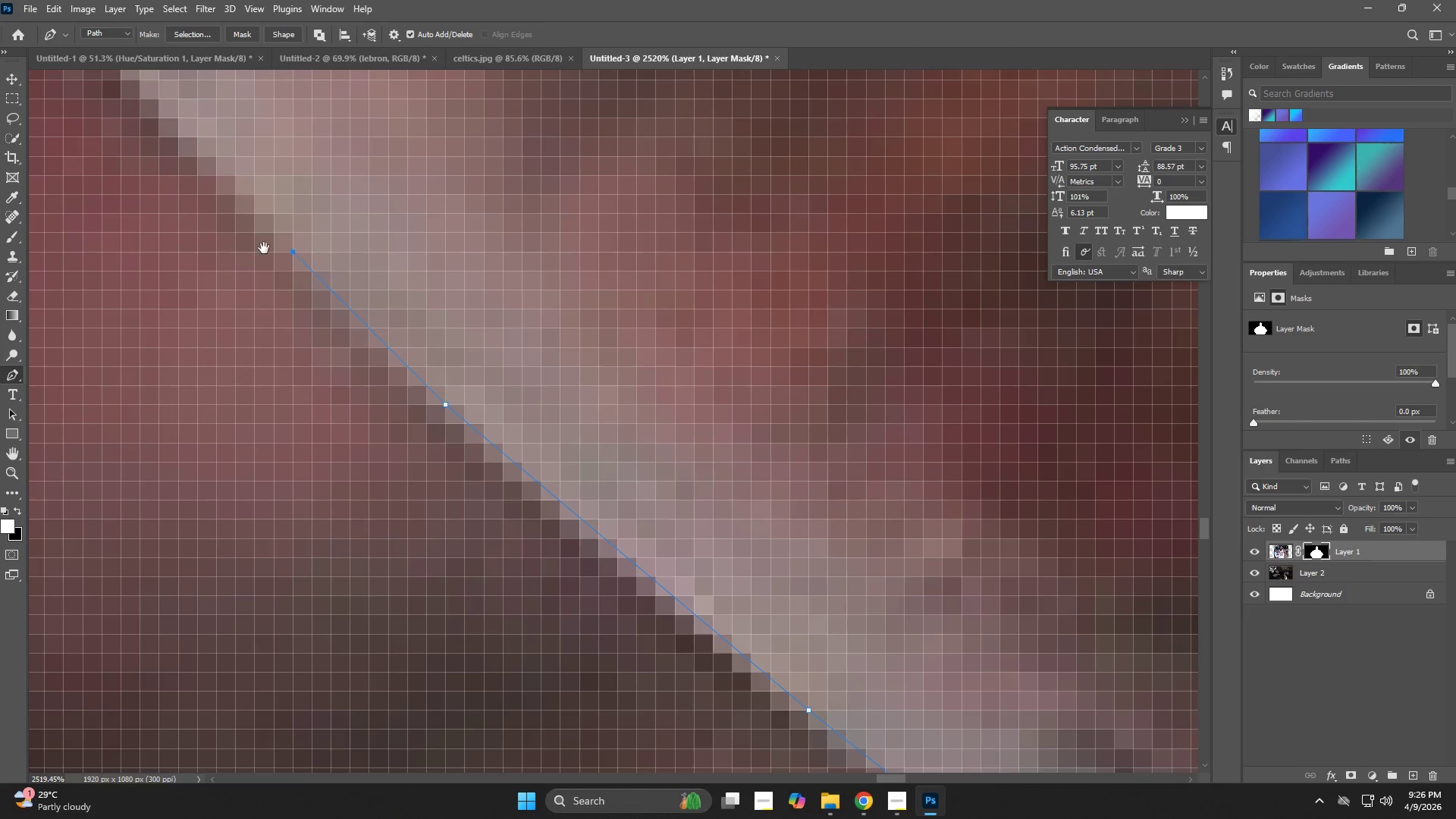 
left_click_drag(start_coordinate=[262, 247], to_coordinate=[681, 603])
 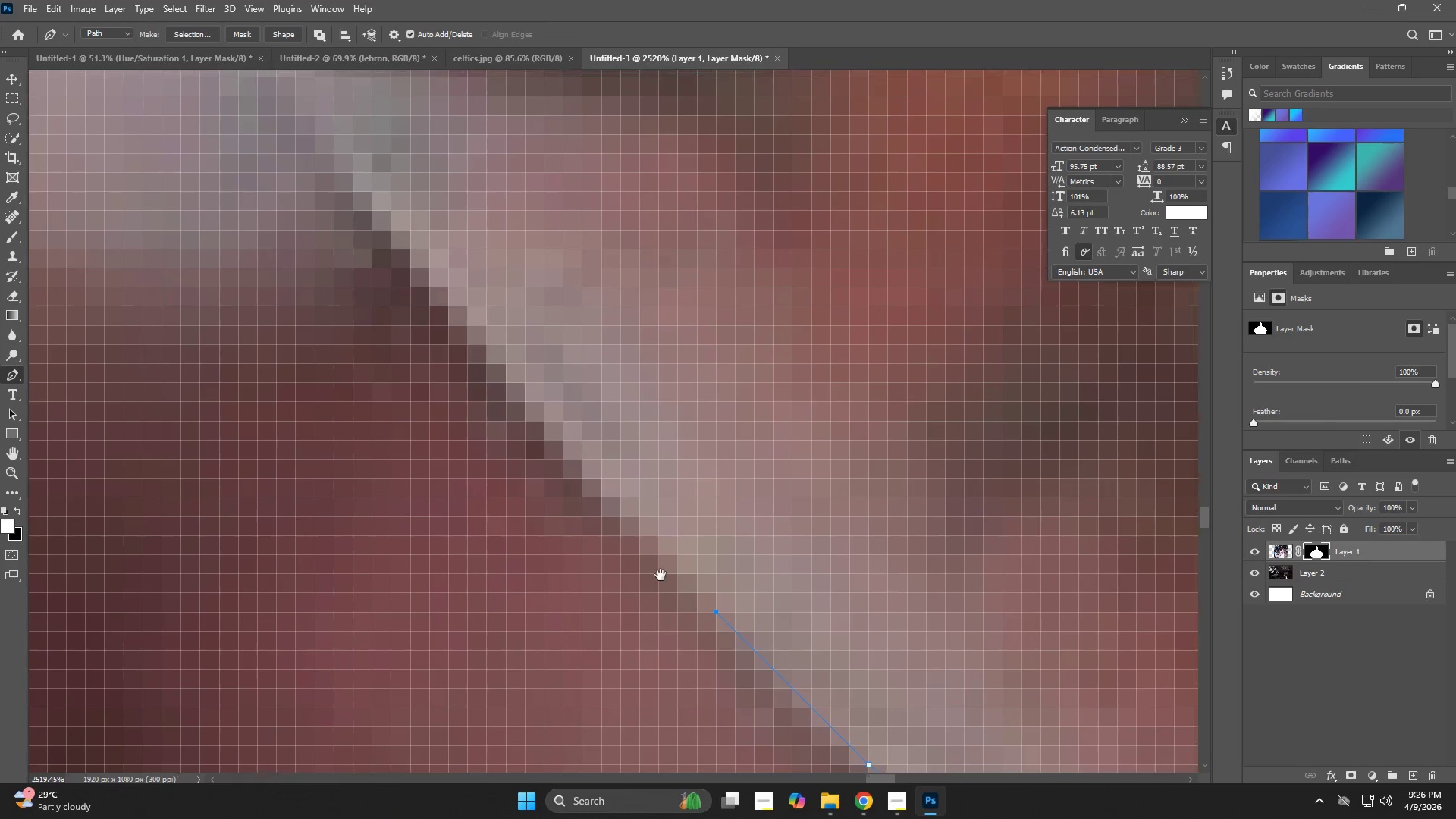 
key(Space)
 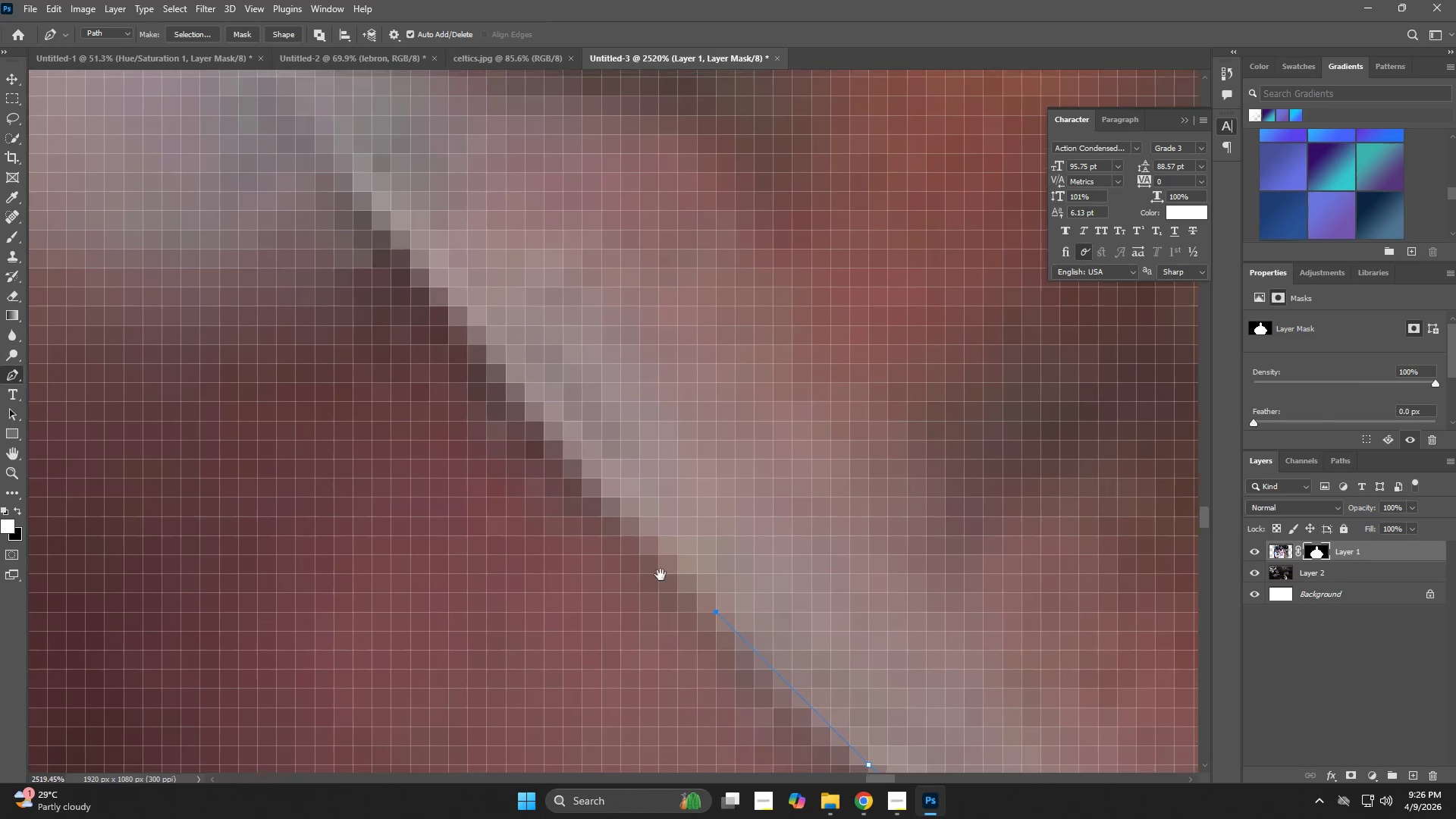 
key(Space)
 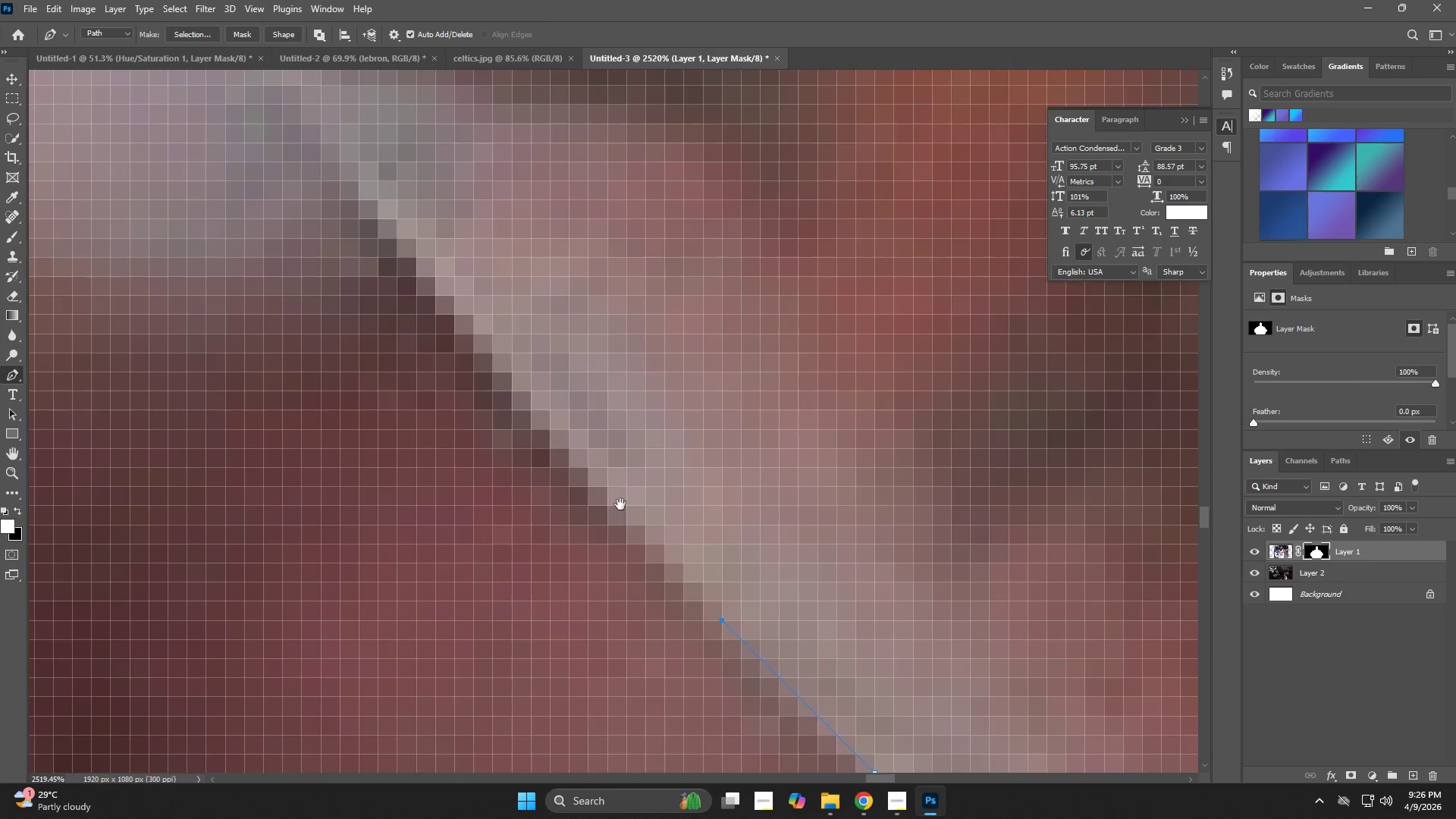 
key(Space)
 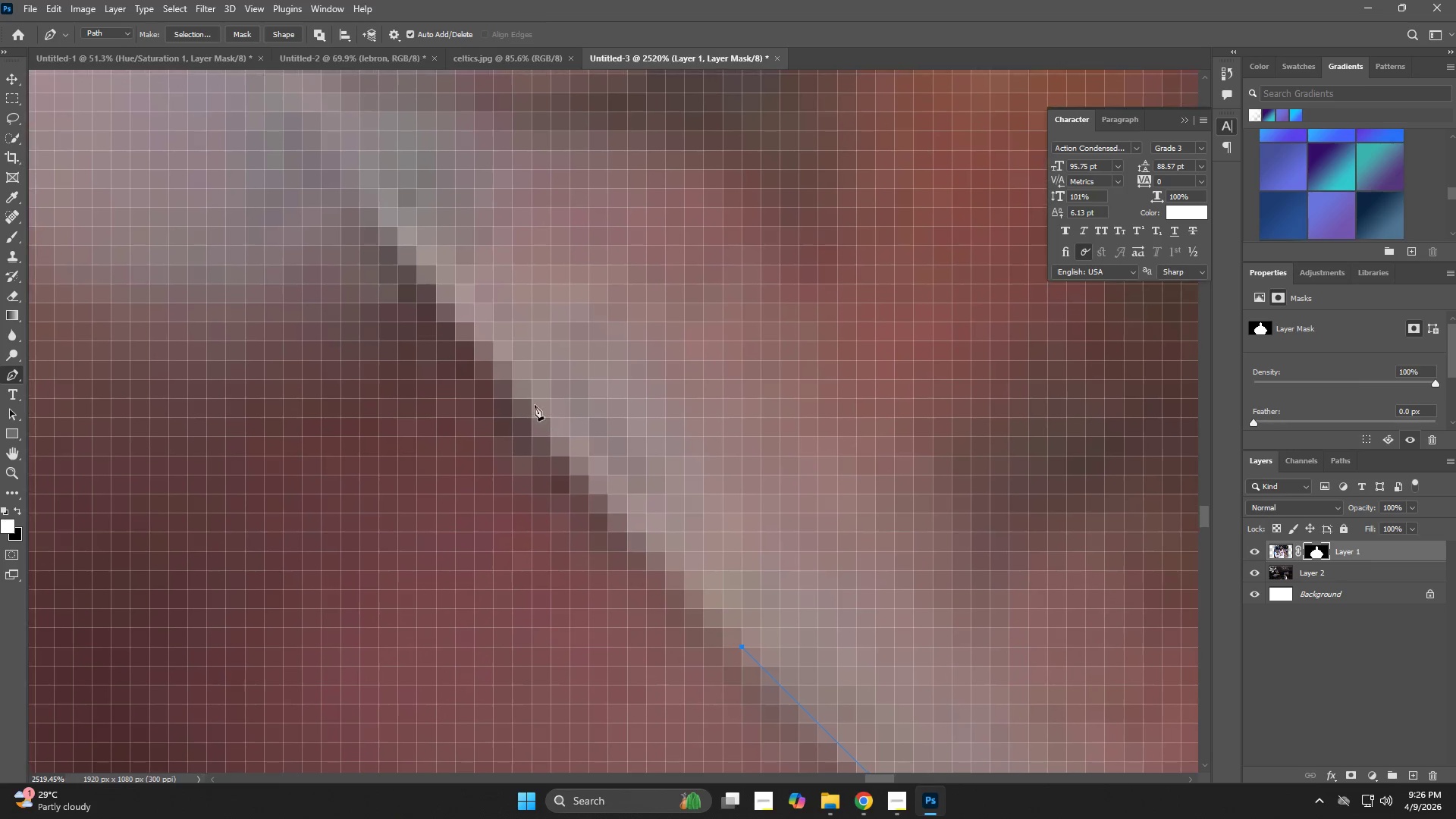 
left_click([518, 395])
 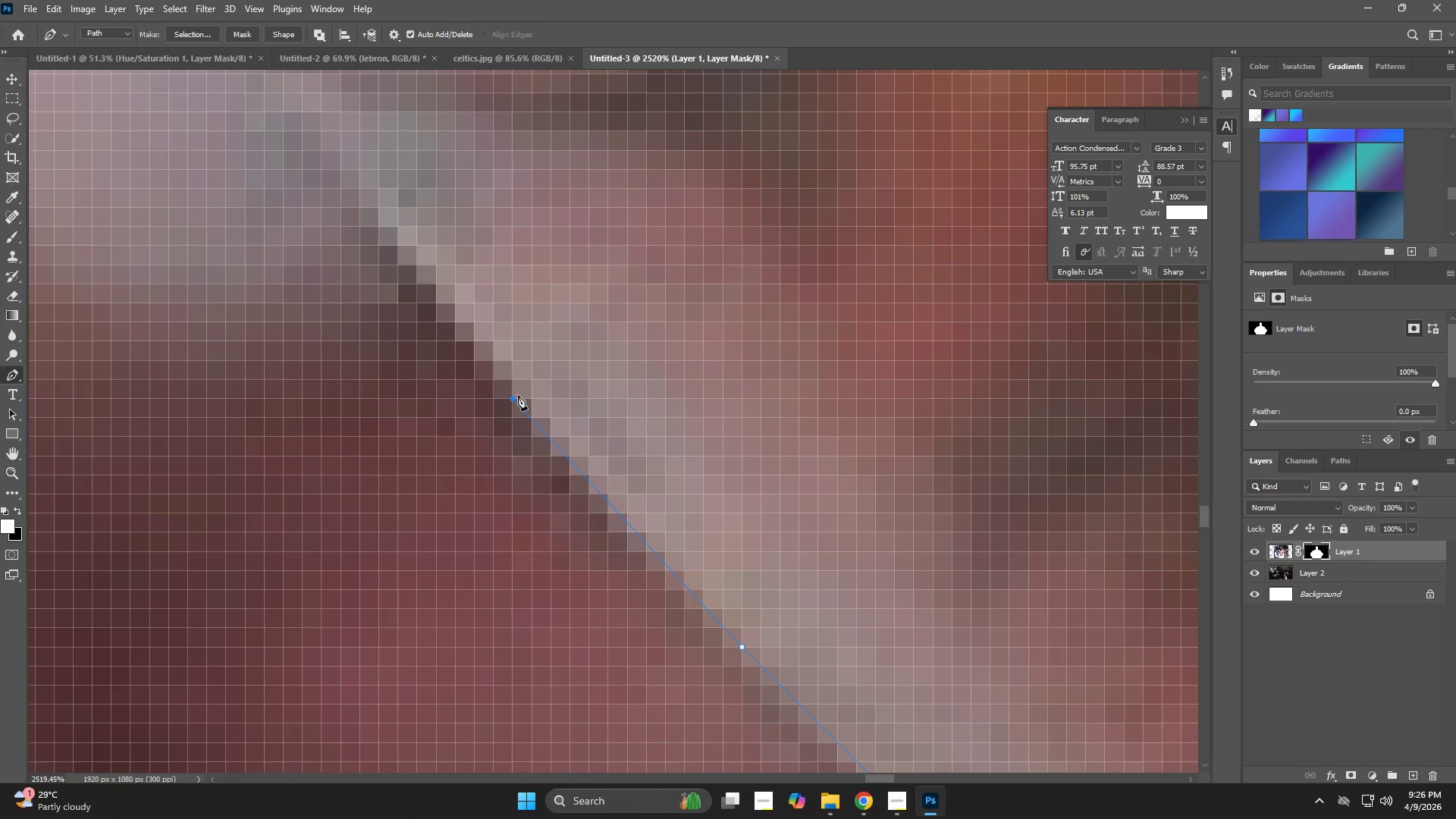 
hold_key(key=Space, duration=0.58)
 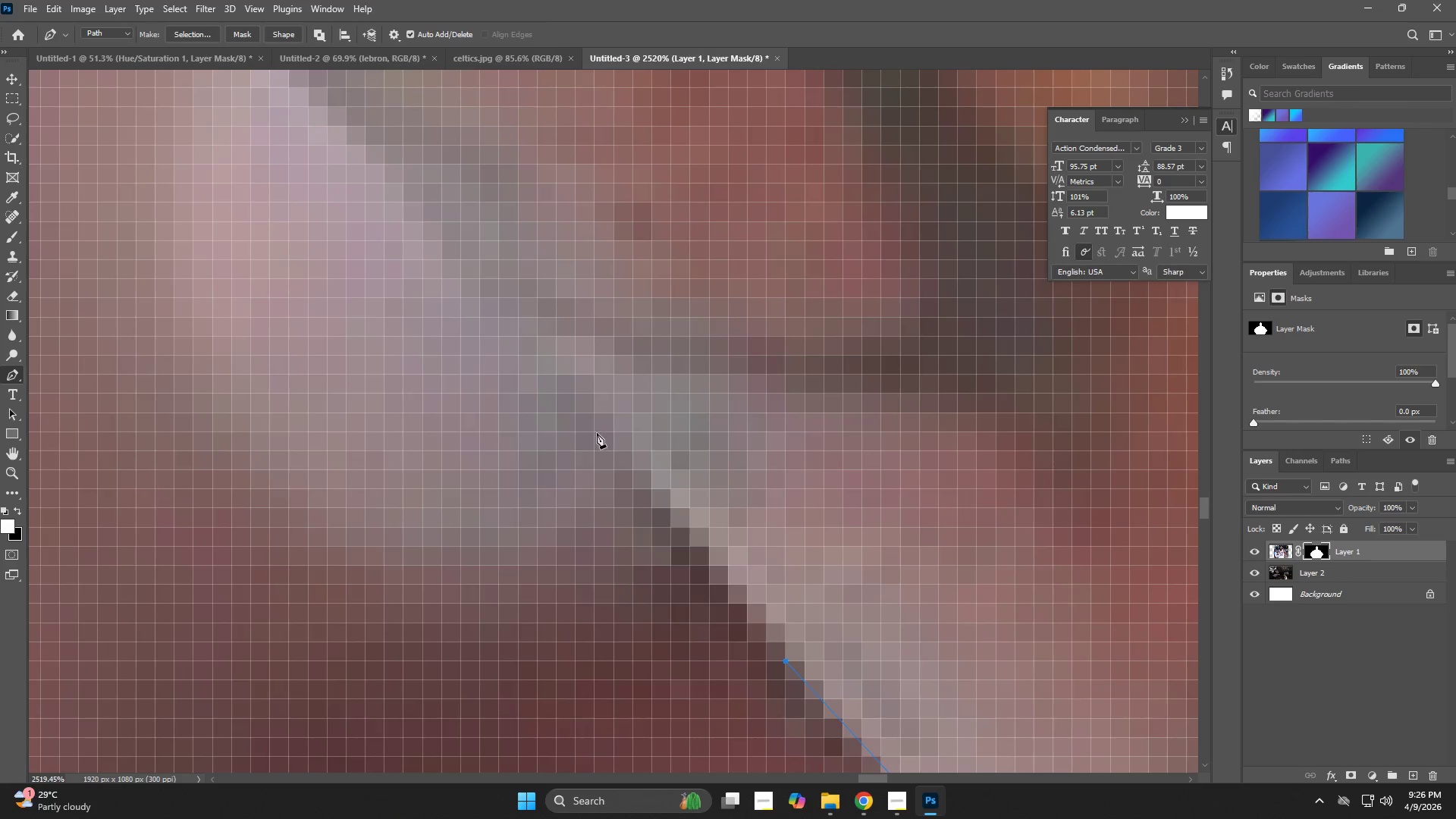 
left_click_drag(start_coordinate=[491, 447], to_coordinate=[764, 709])
 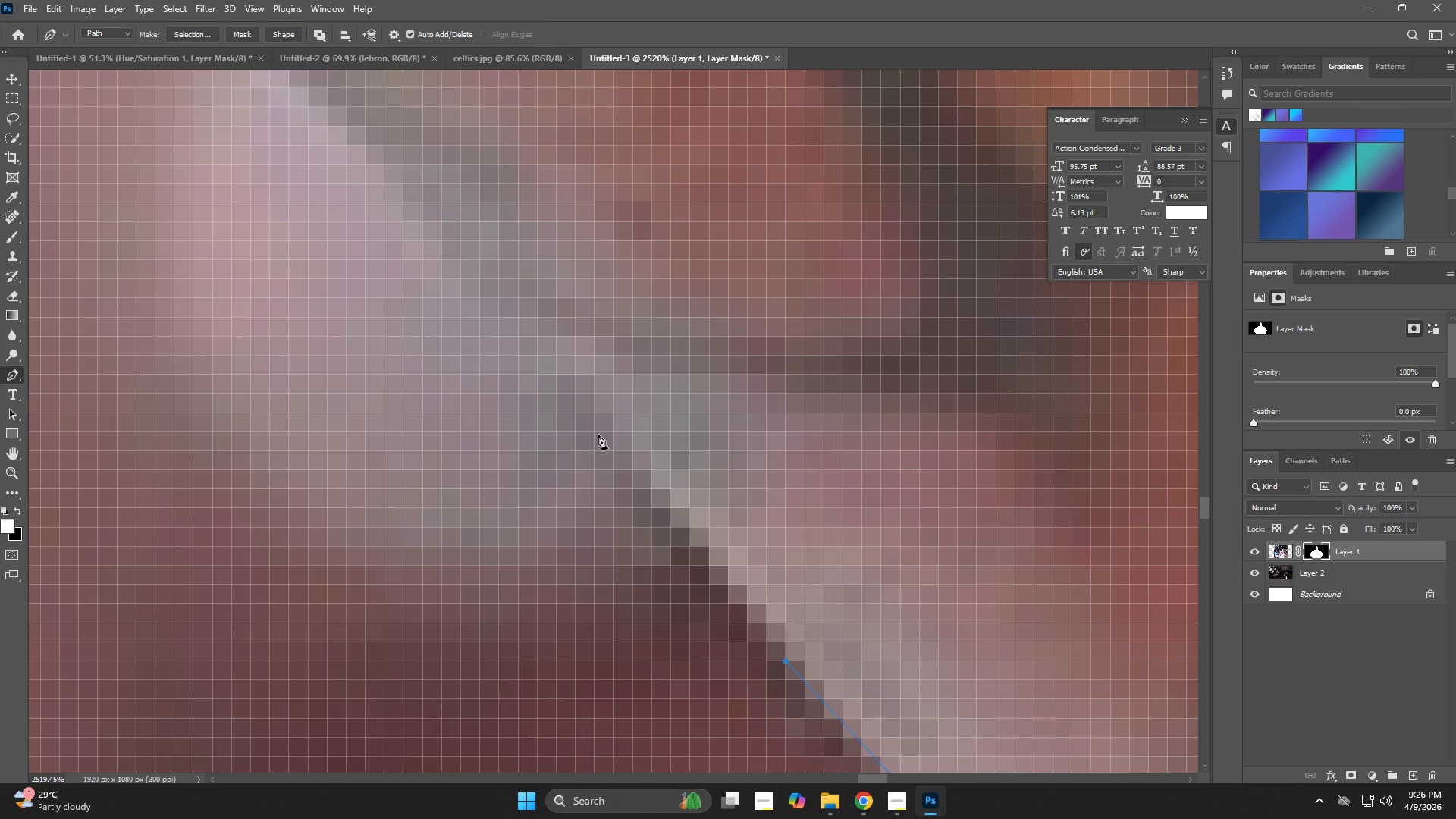 
left_click_drag(start_coordinate=[595, 429], to_coordinate=[594, 422])
 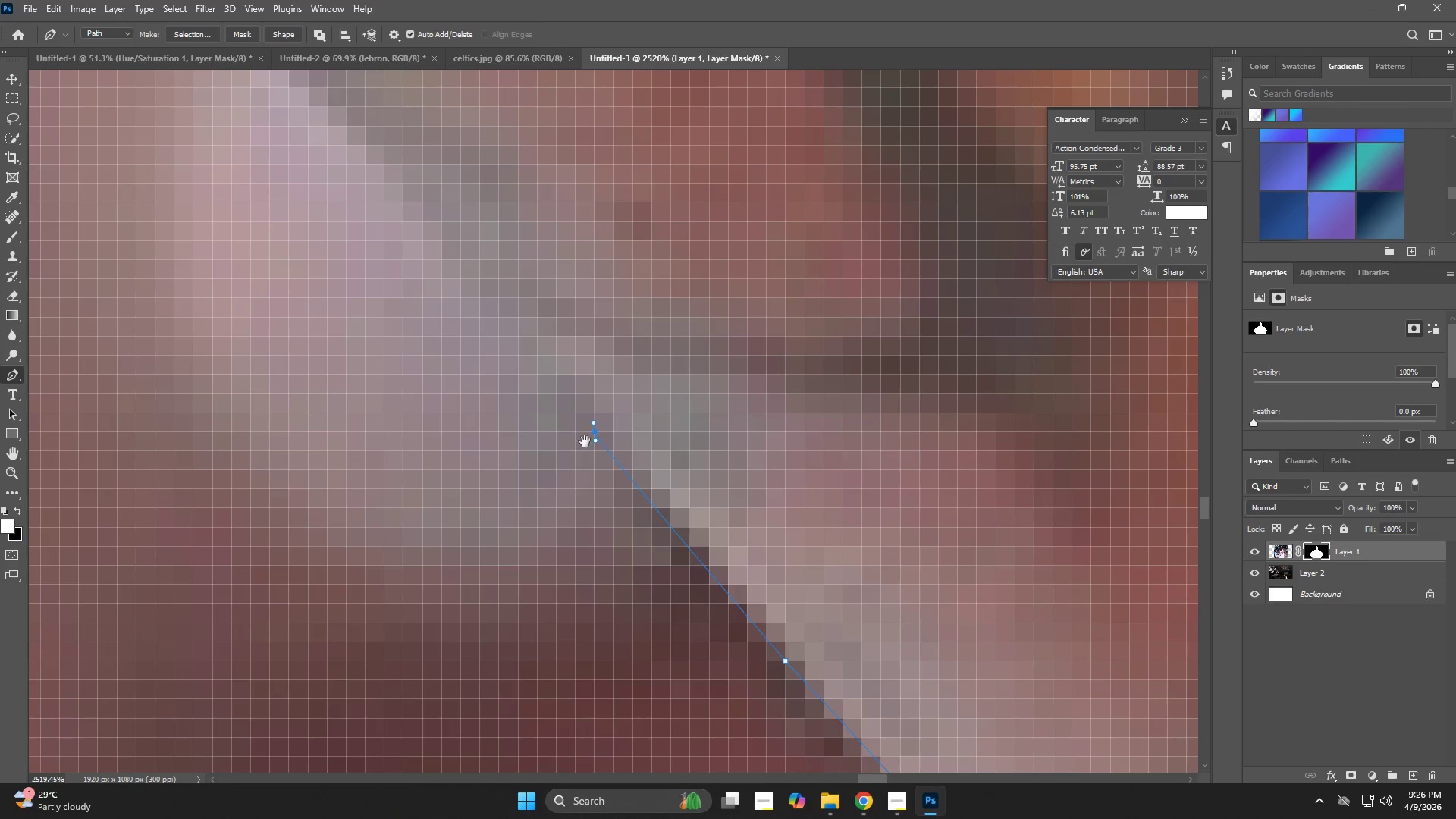 
hold_key(key=Space, duration=0.38)
 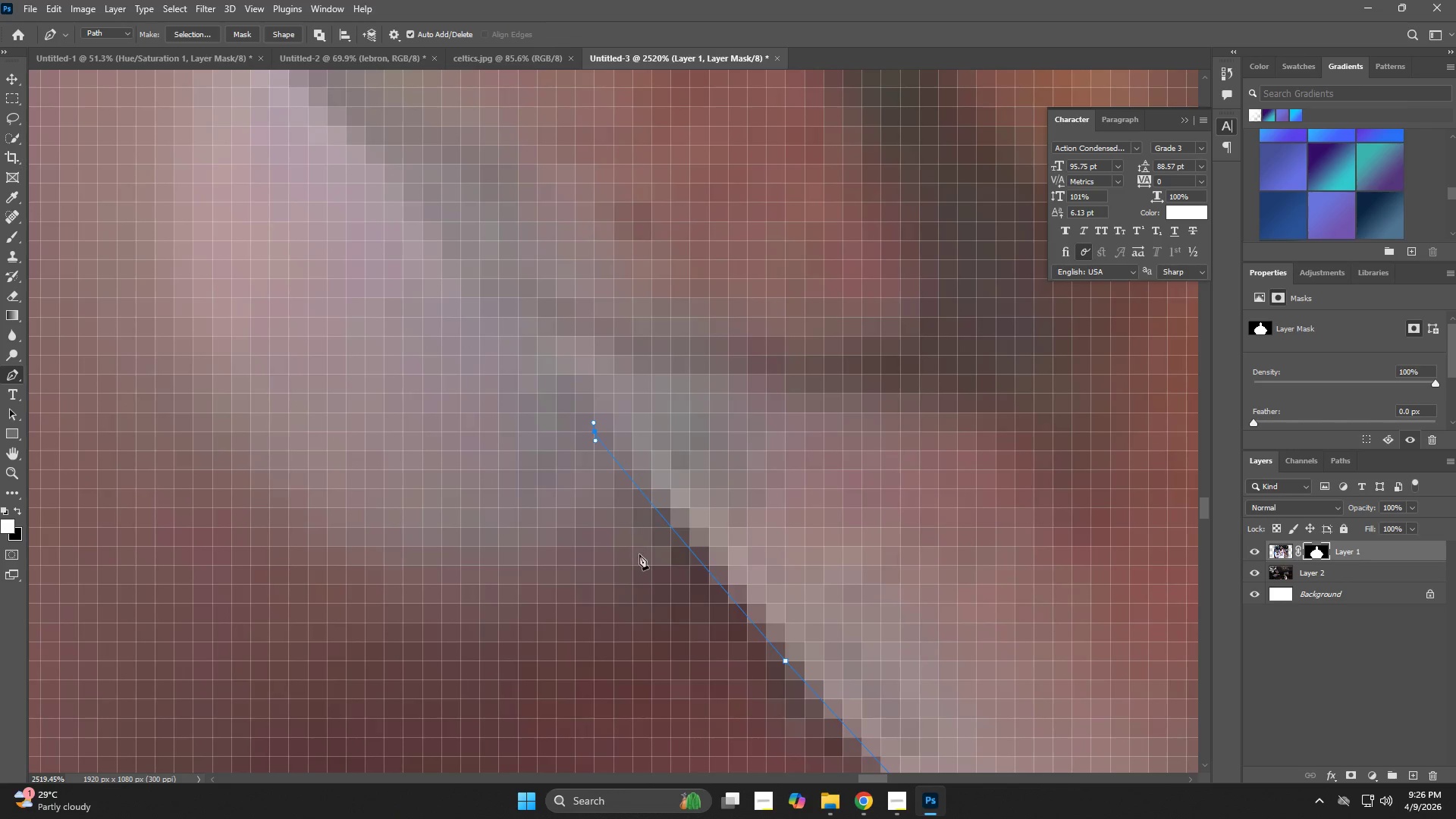 
key(Control+ControlLeft)
 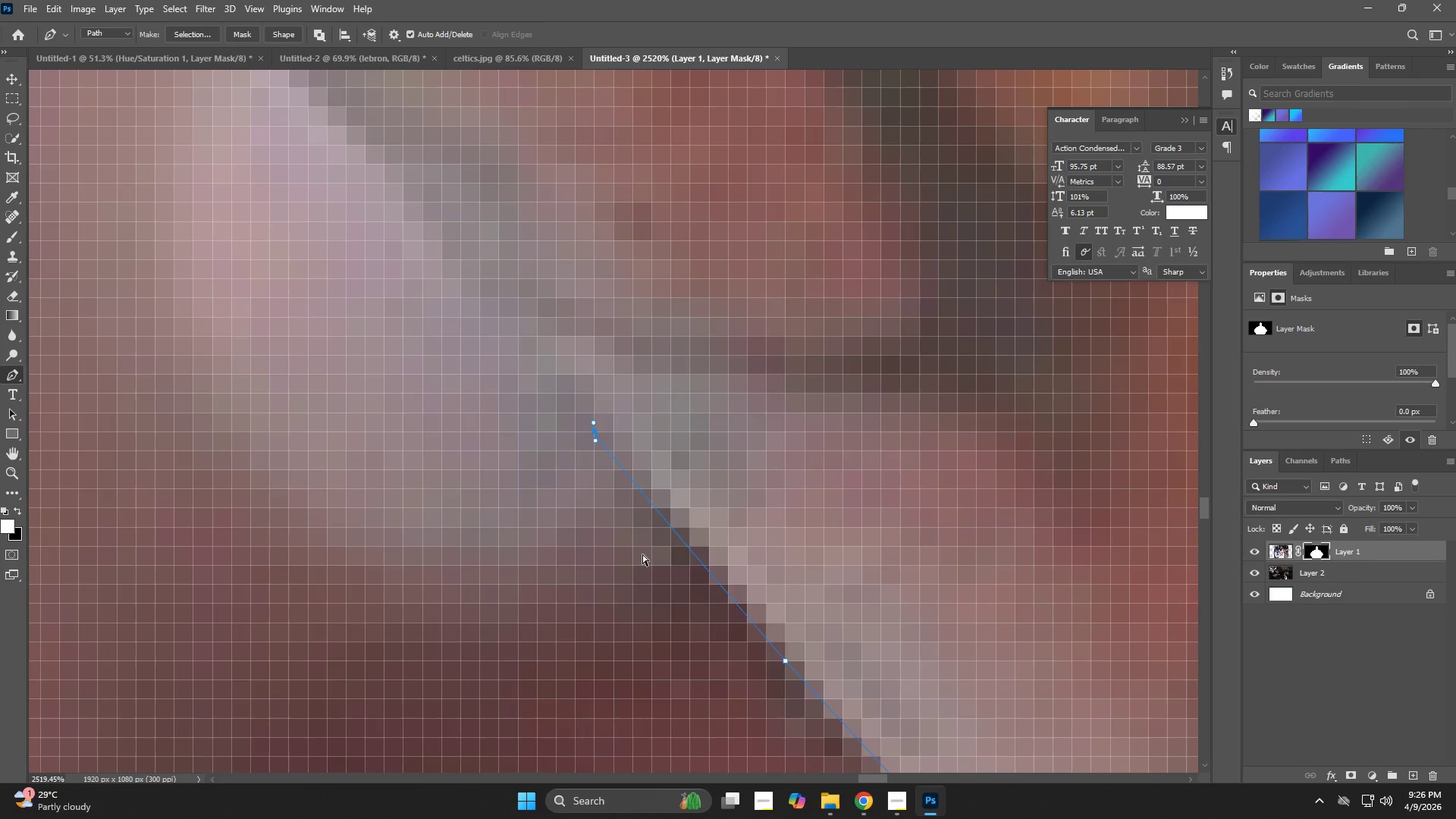 
key(Control+Z)
 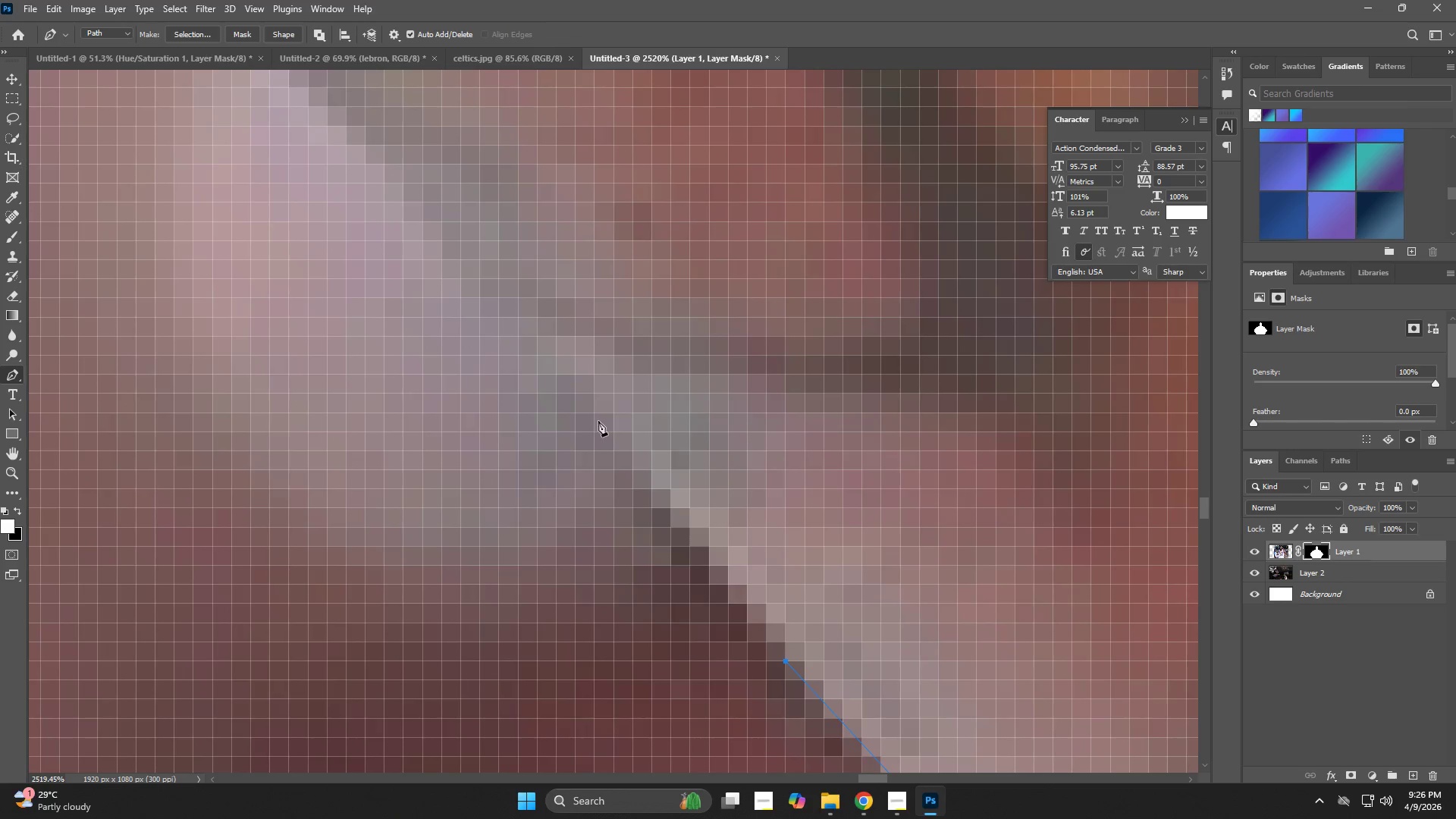 
left_click([592, 414])
 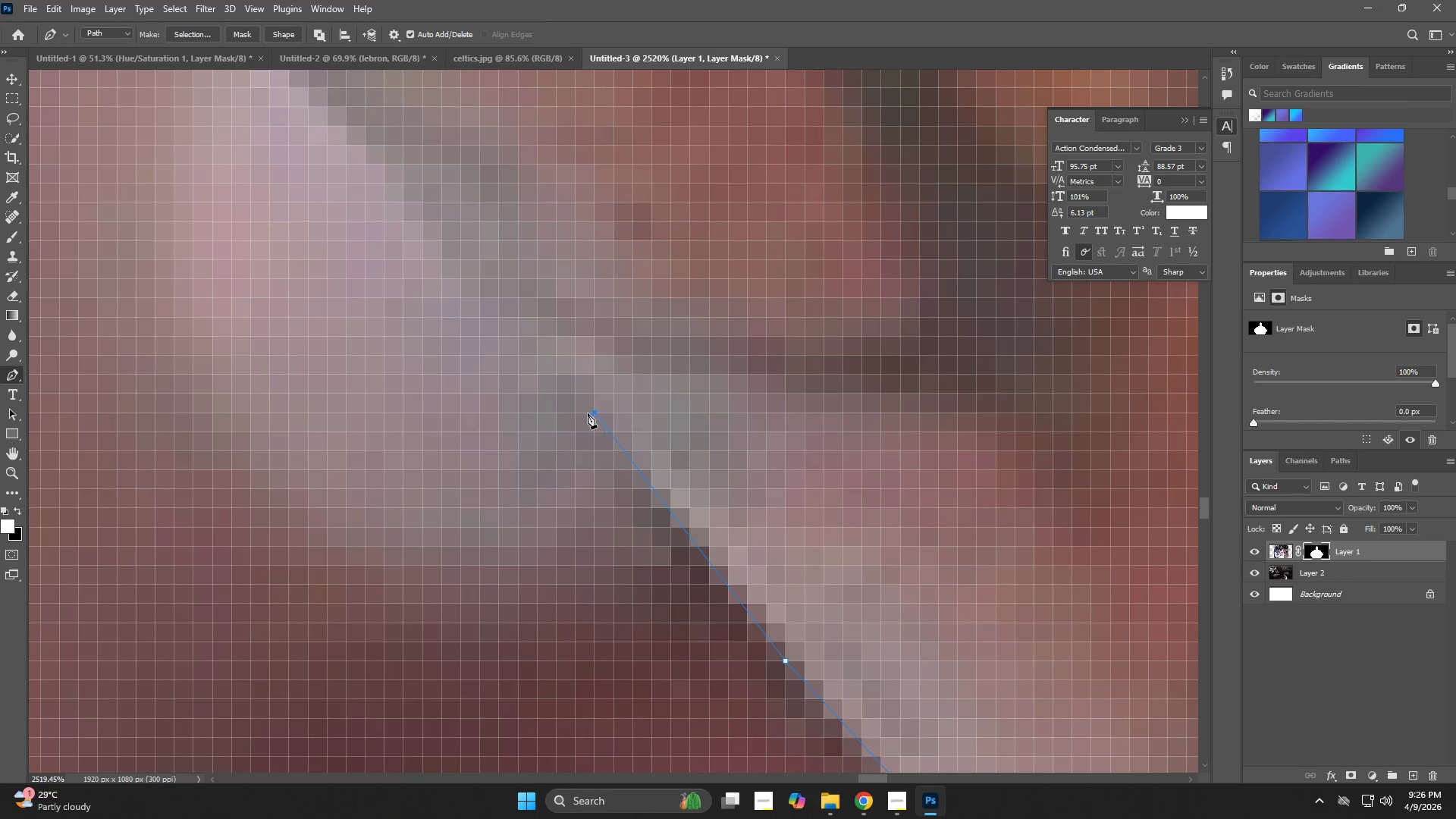 
hold_key(key=Space, duration=0.64)
 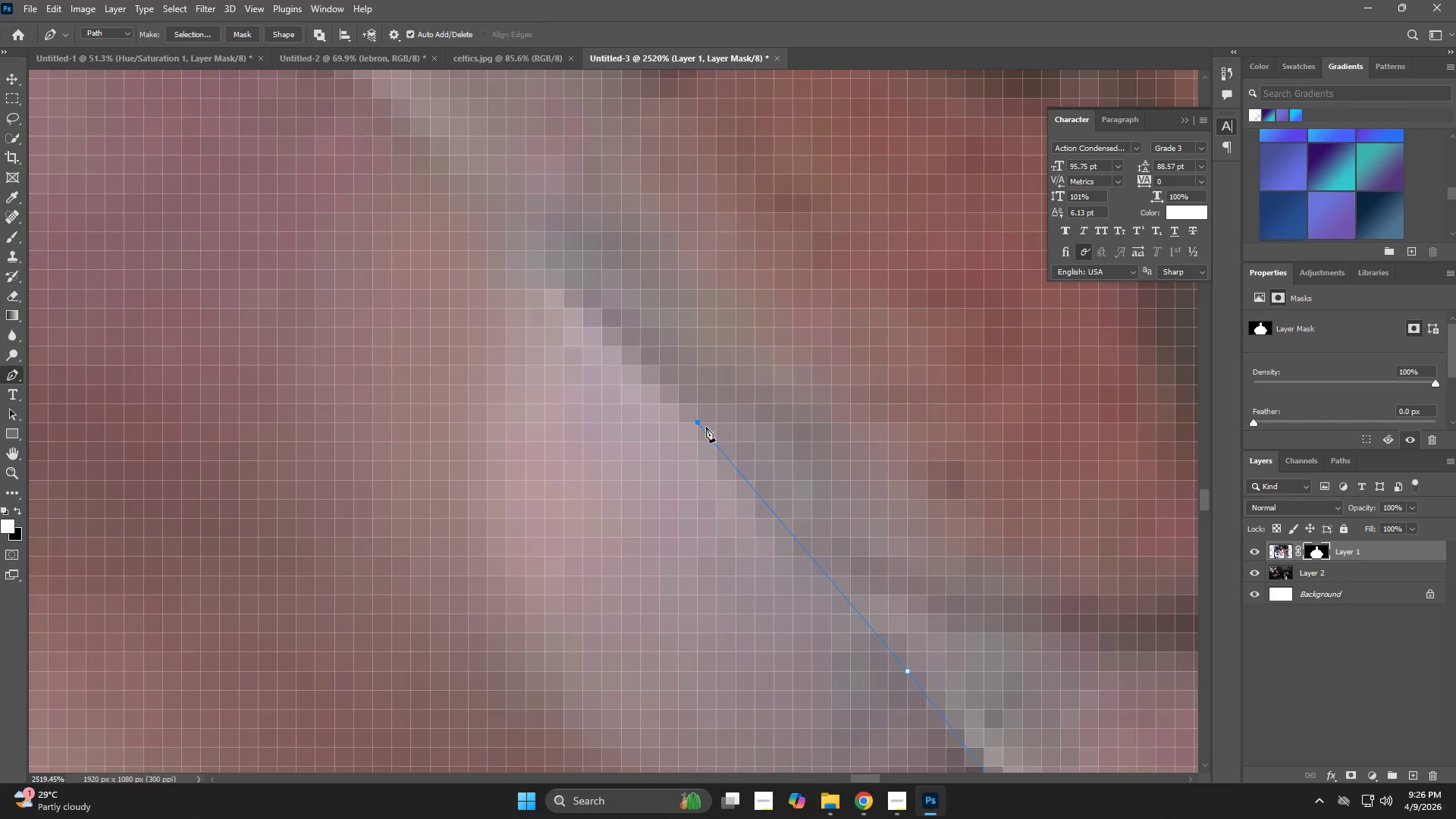 
left_click_drag(start_coordinate=[453, 350], to_coordinate=[767, 608])
 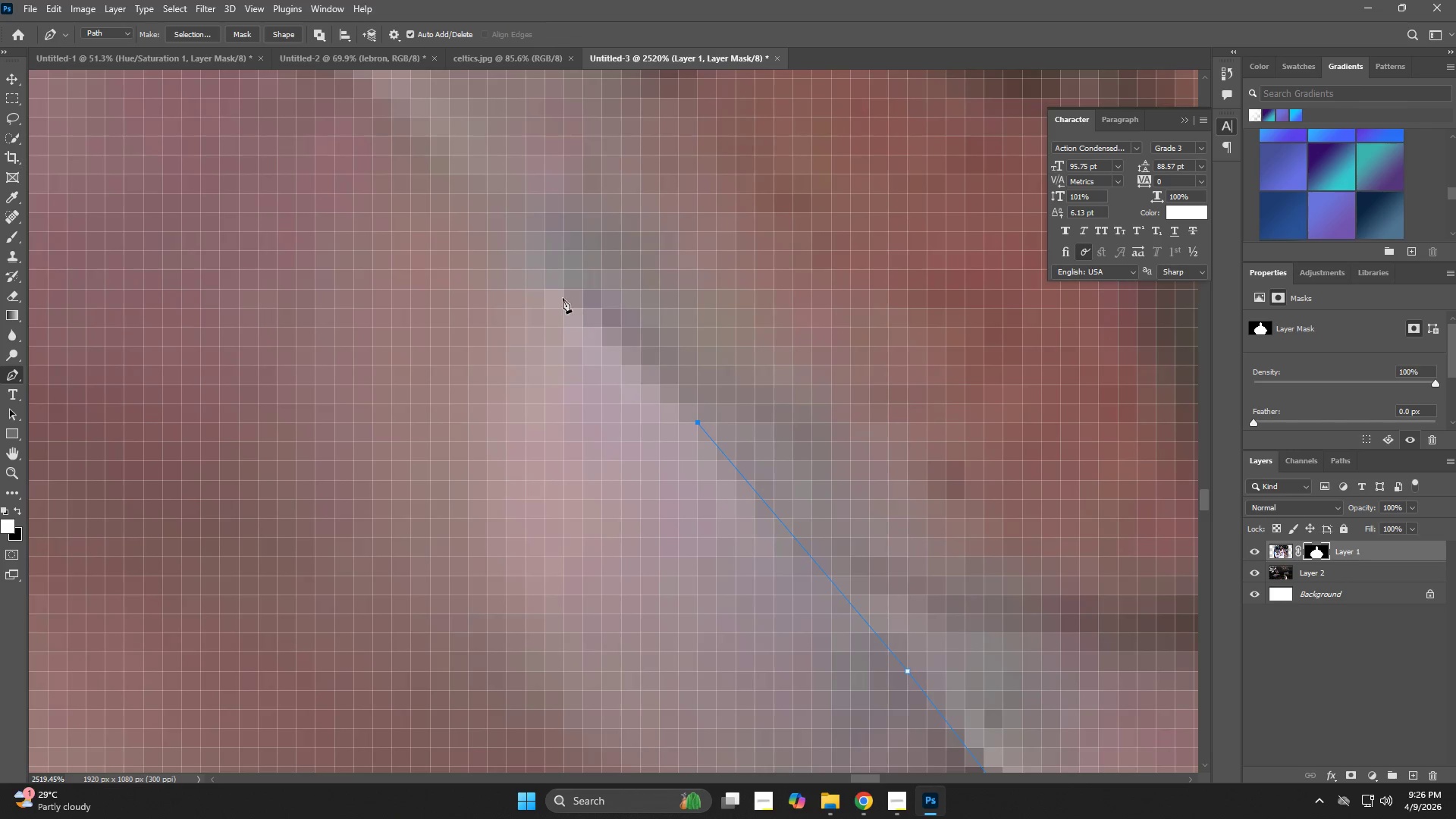 
hold_key(key=Space, duration=0.59)
 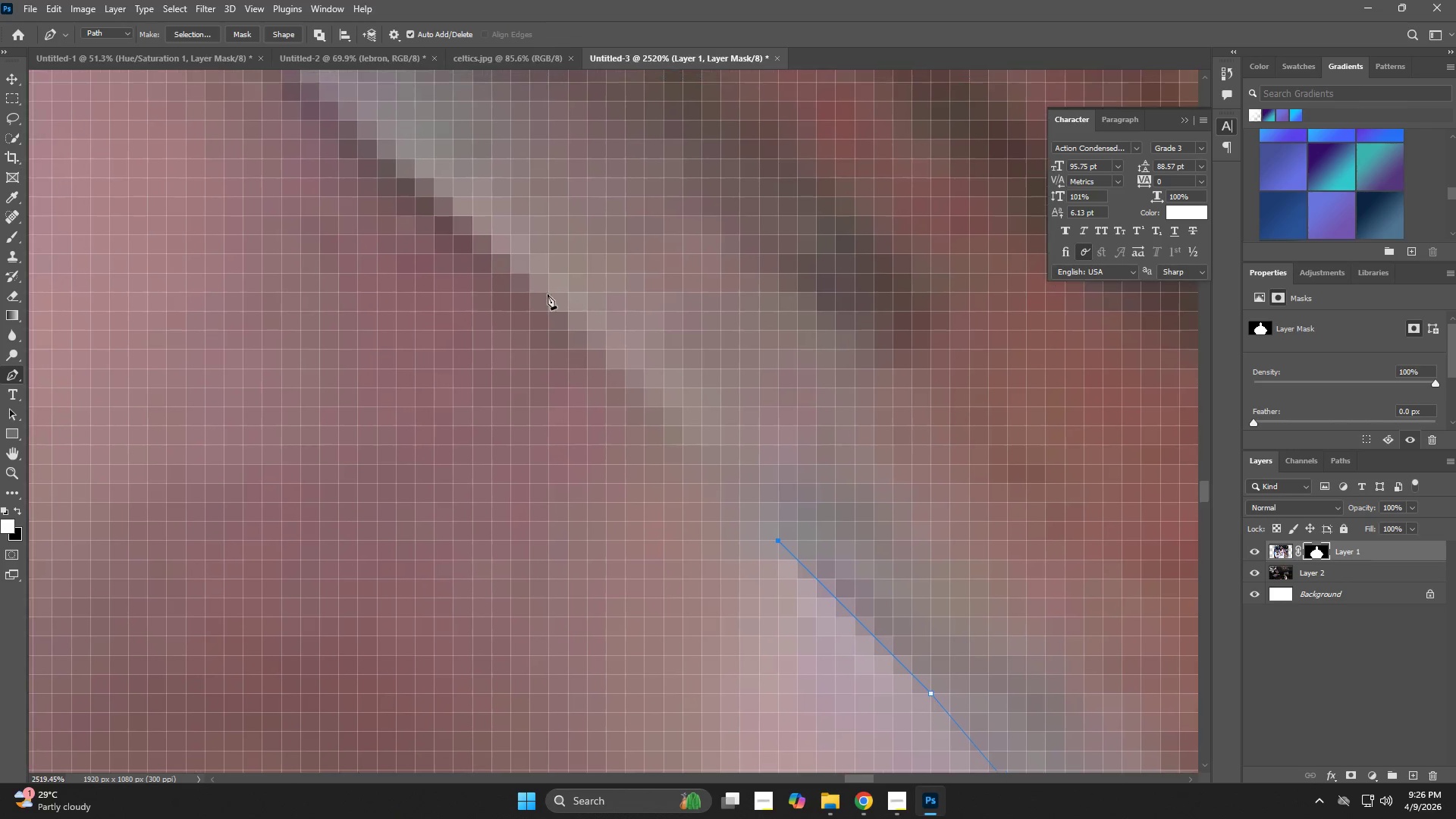 
left_click_drag(start_coordinate=[500, 239], to_coordinate=[657, 422])
 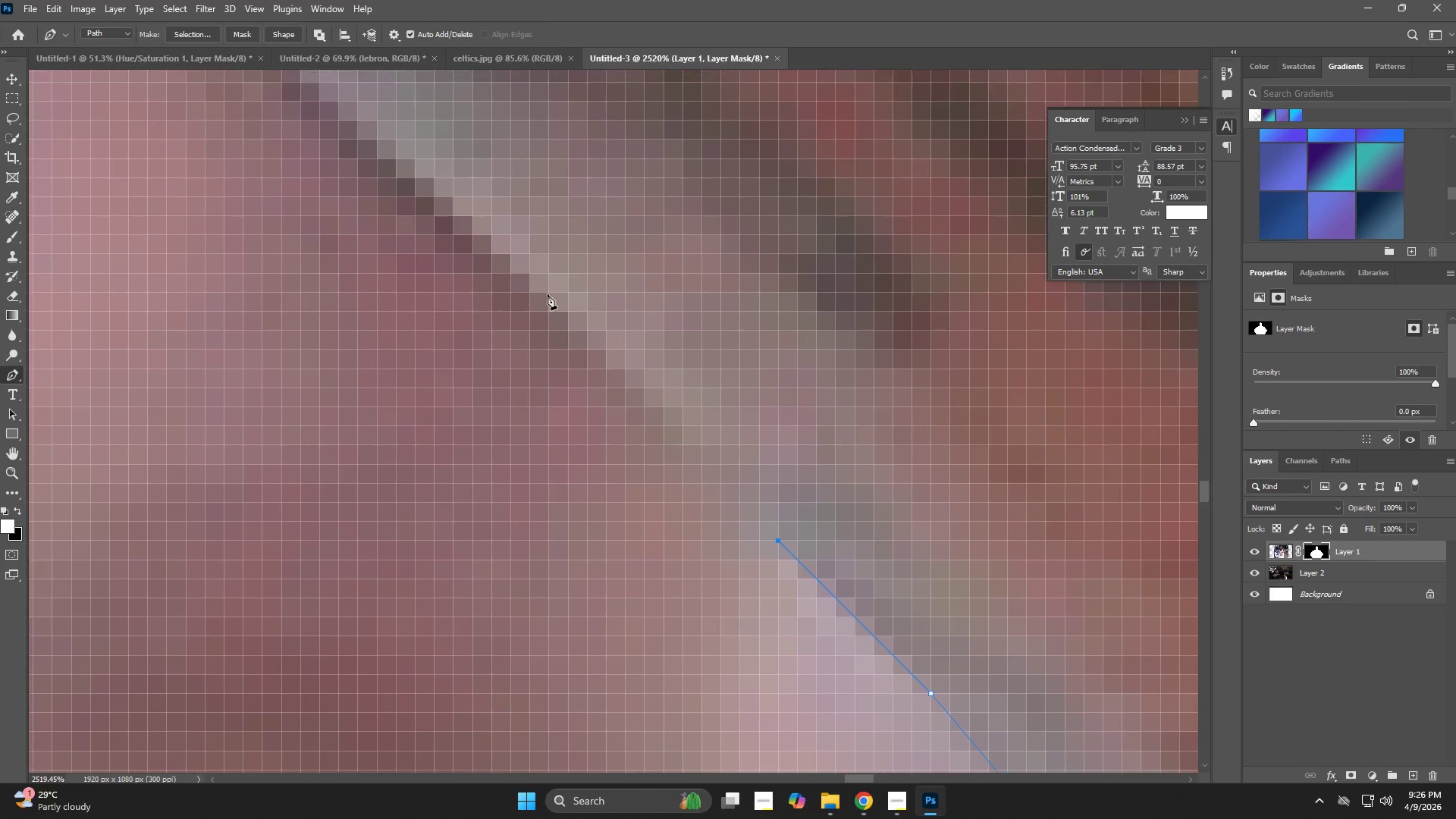 
left_click([541, 287])
 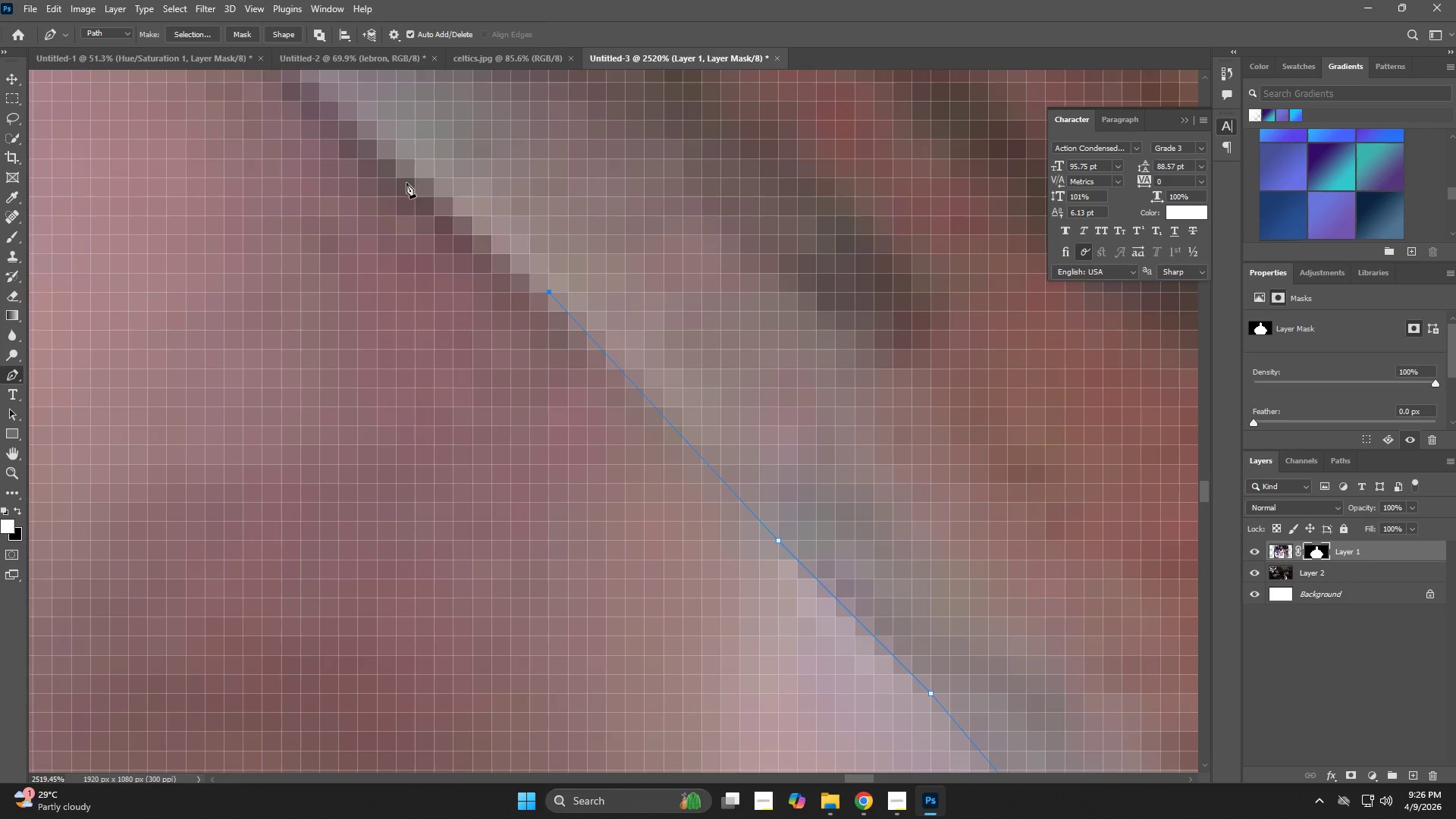 
left_click([405, 165])
 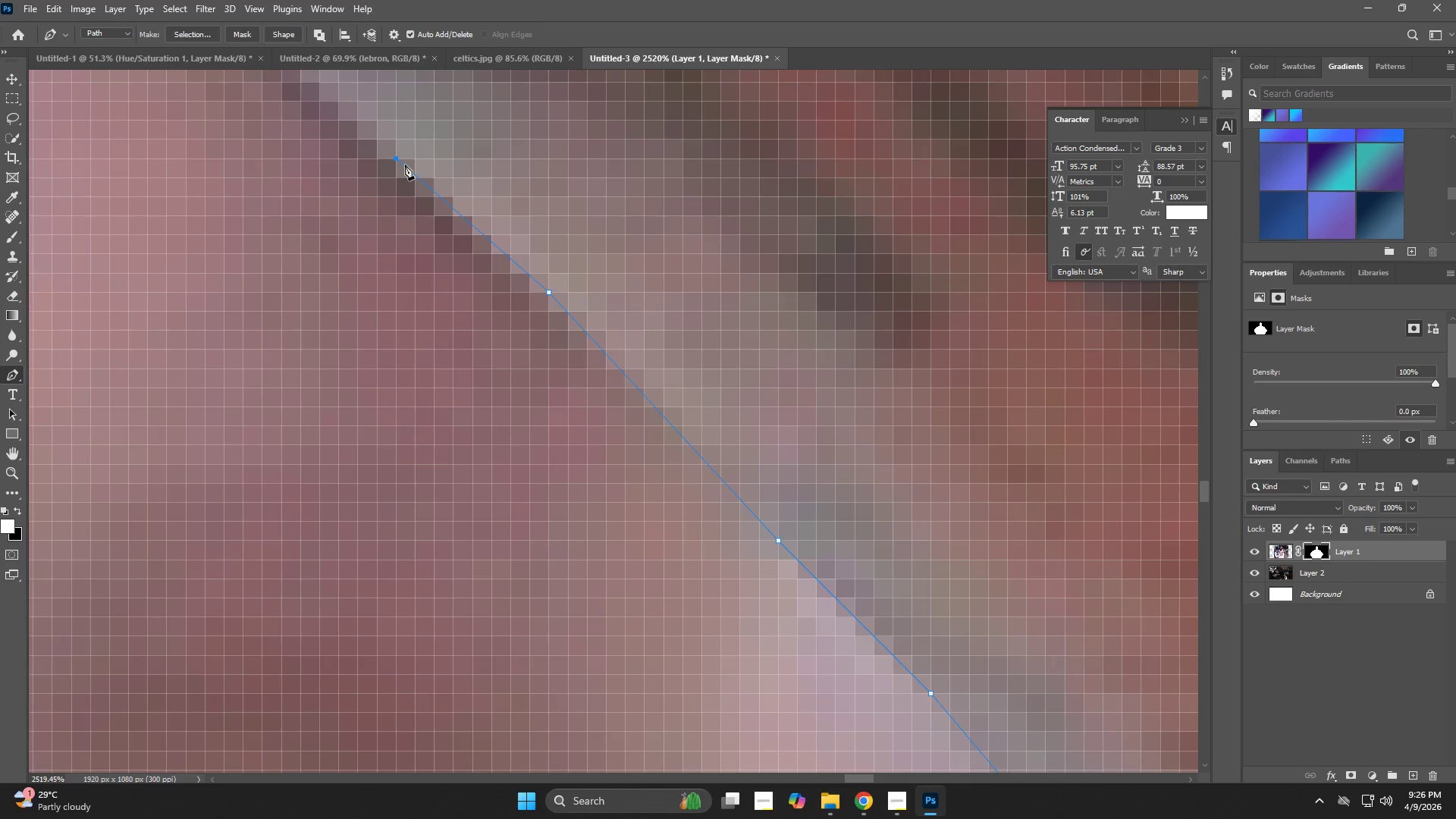 
hold_key(key=Space, duration=0.69)
 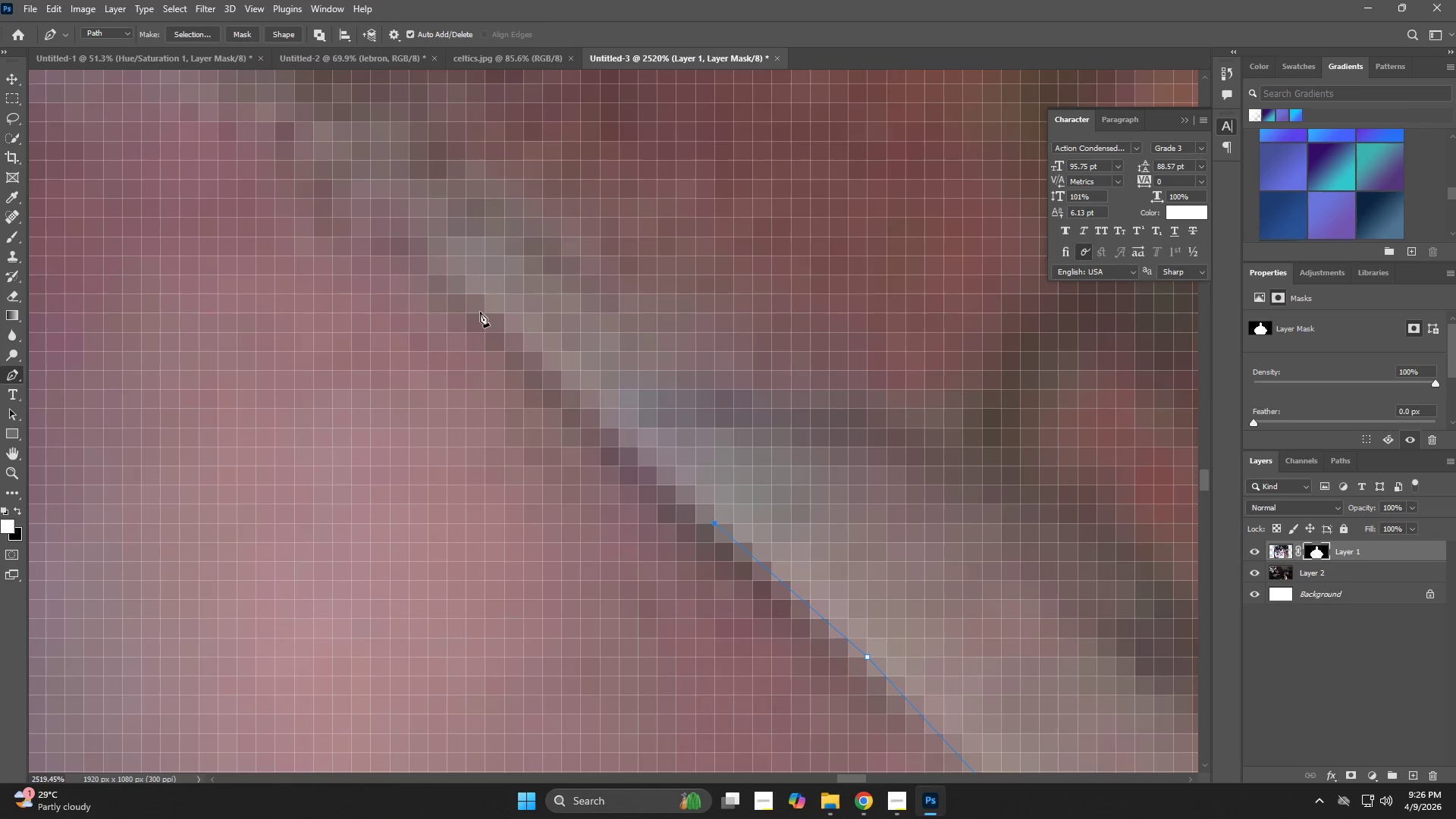 
left_click_drag(start_coordinate=[401, 168], to_coordinate=[720, 533])
 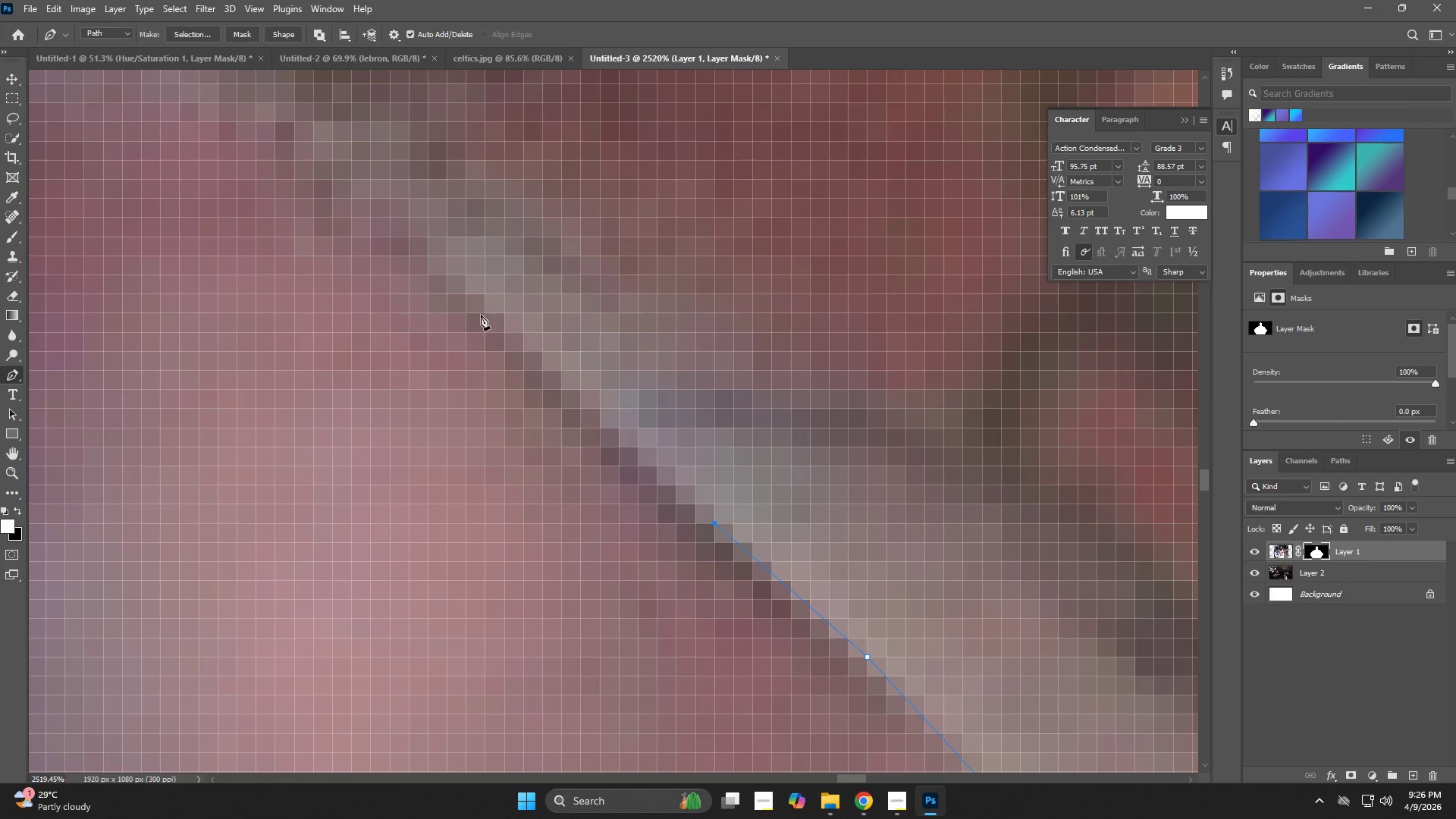 
left_click([479, 306])
 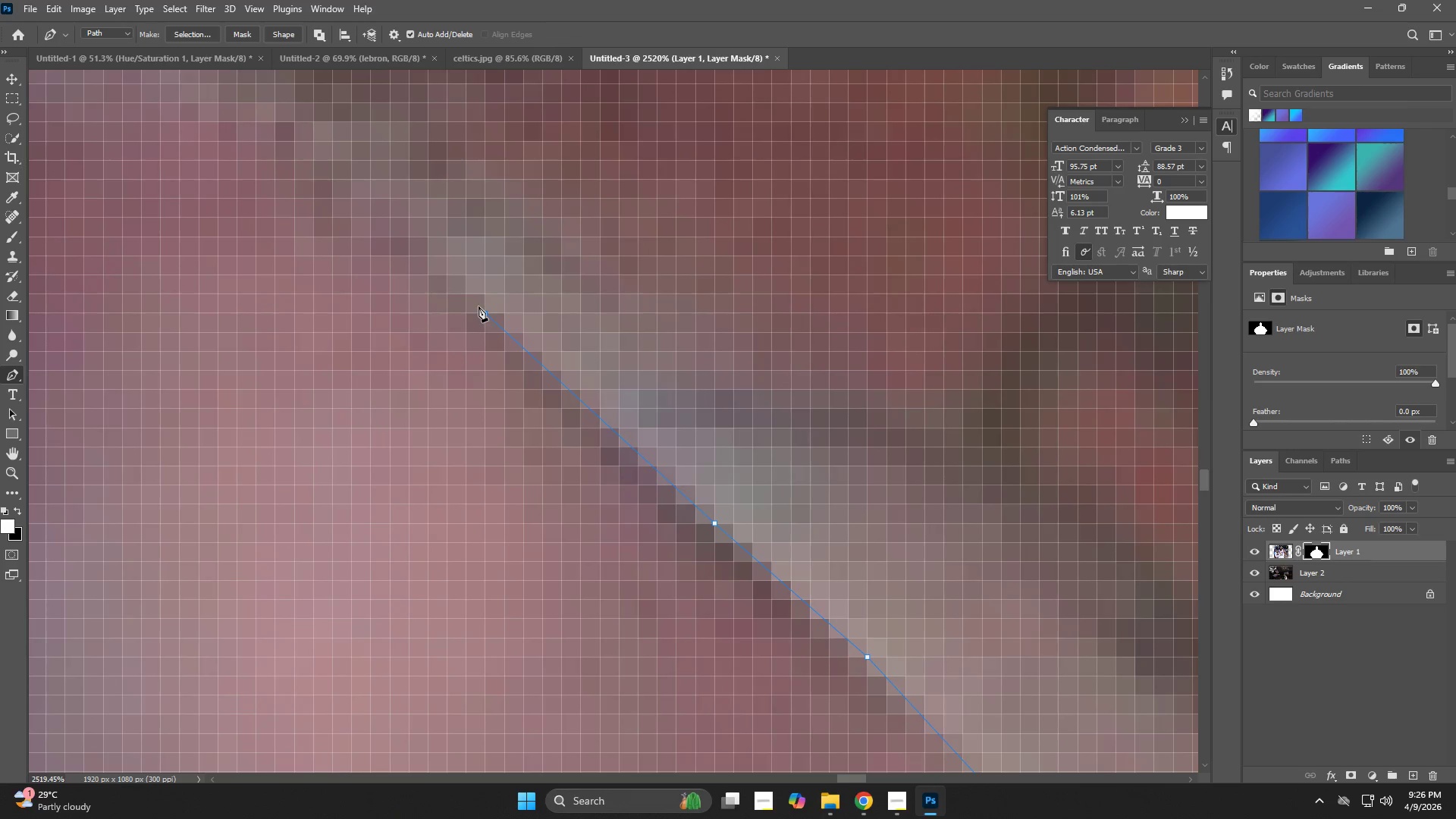 
hold_key(key=Space, duration=0.61)
 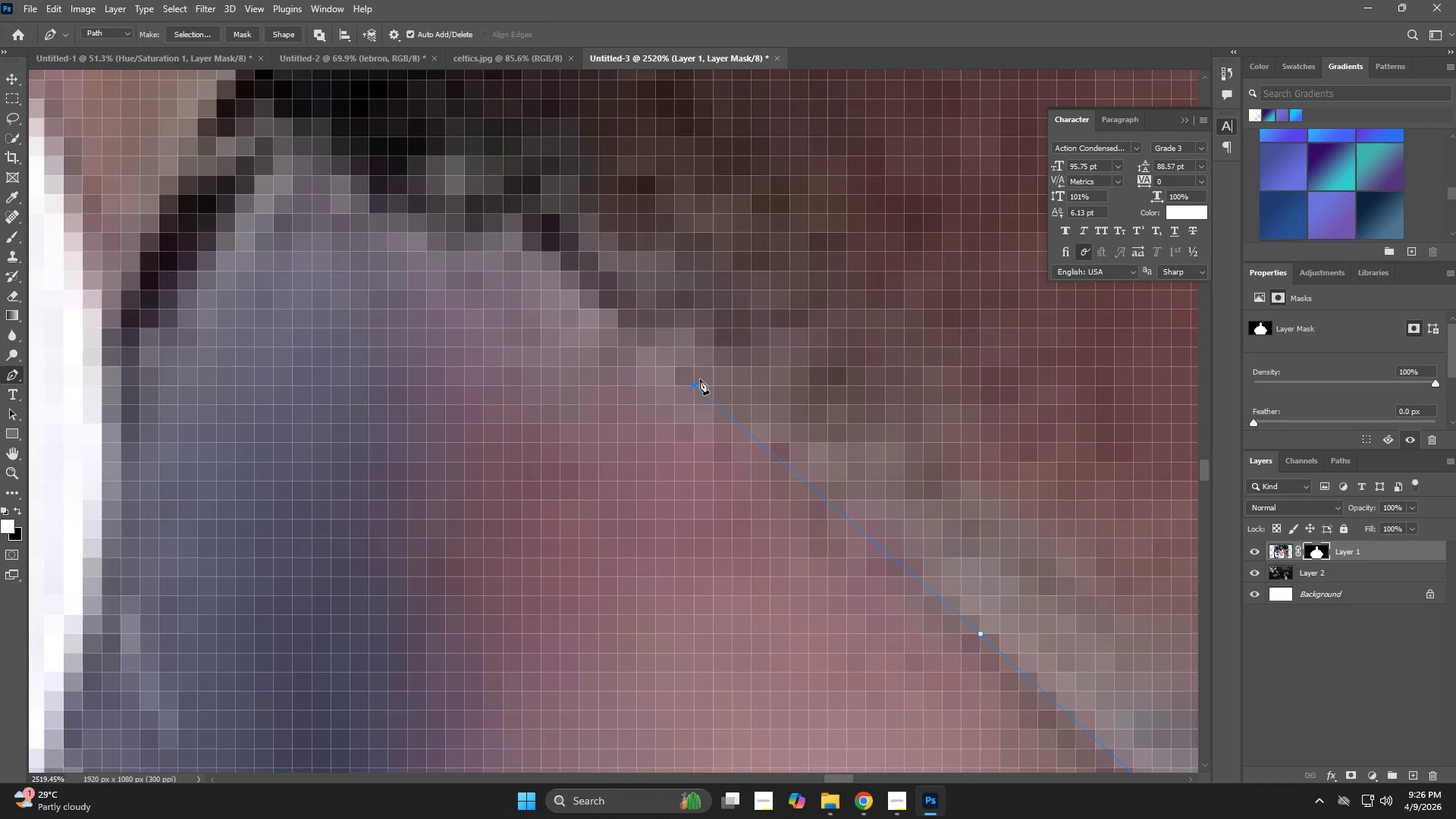 
left_click_drag(start_coordinate=[447, 282], to_coordinate=[898, 566])
 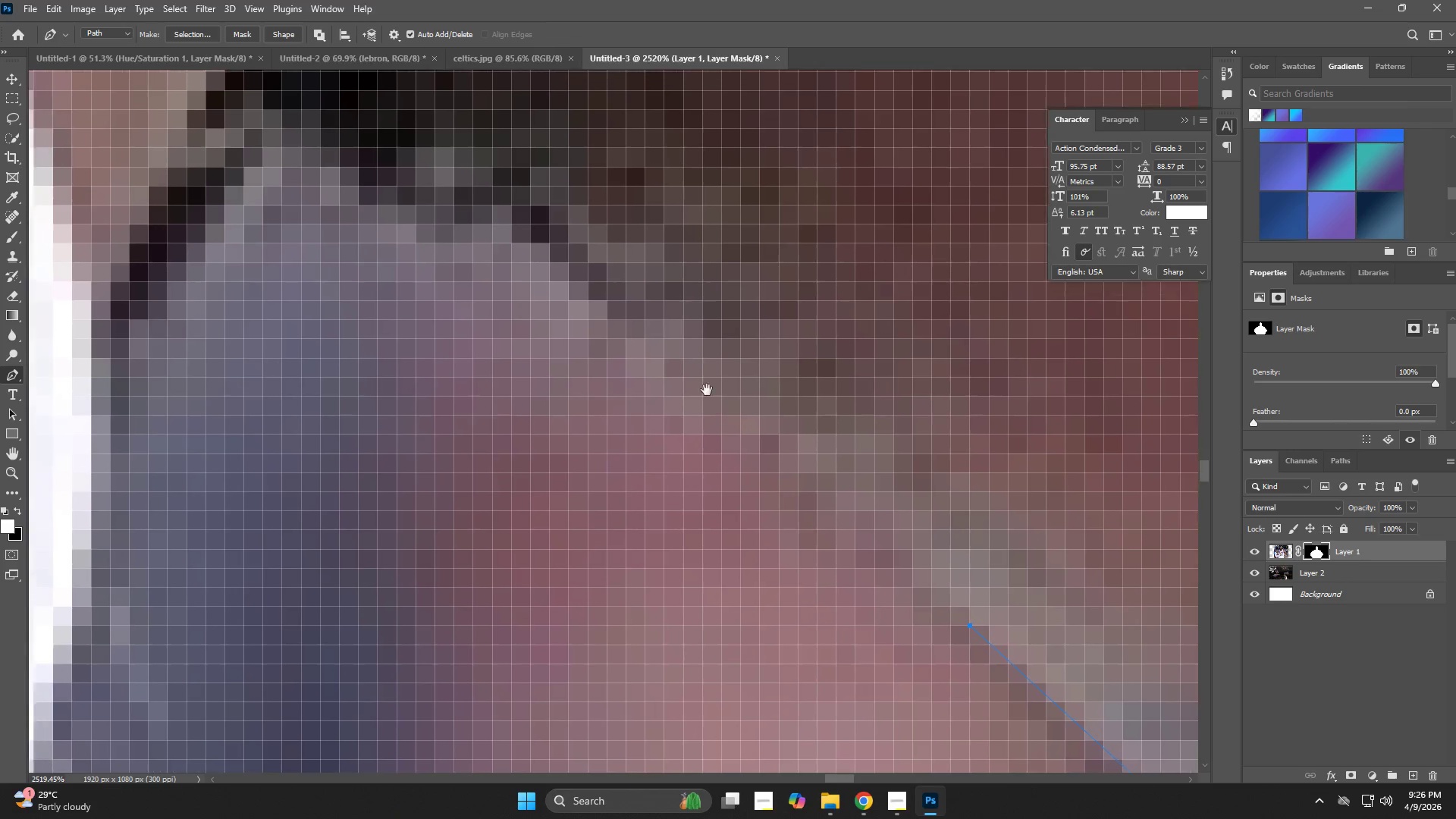 
left_click([700, 379])
 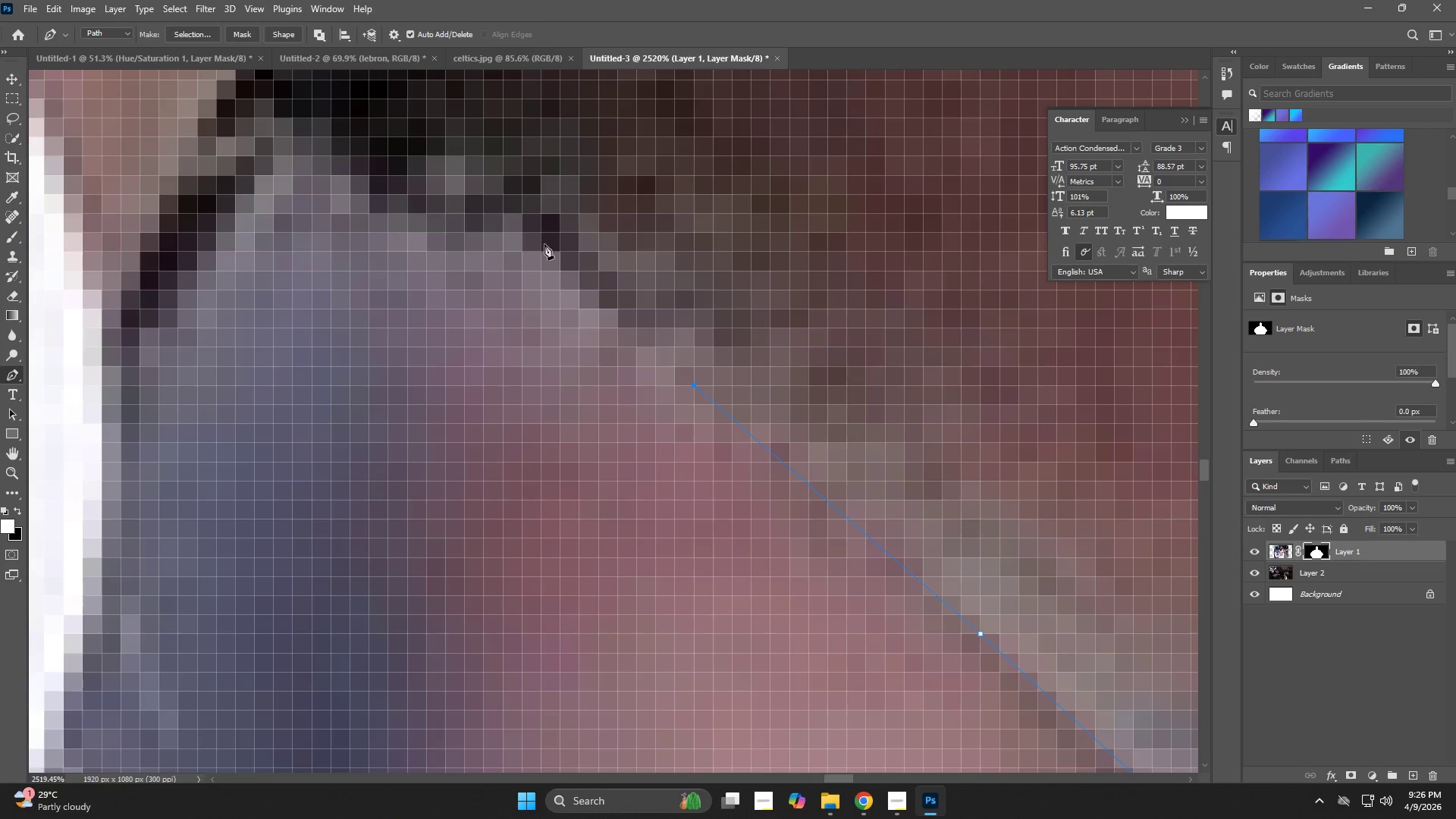 
left_click_drag(start_coordinate=[479, 215], to_coordinate=[429, 187])
 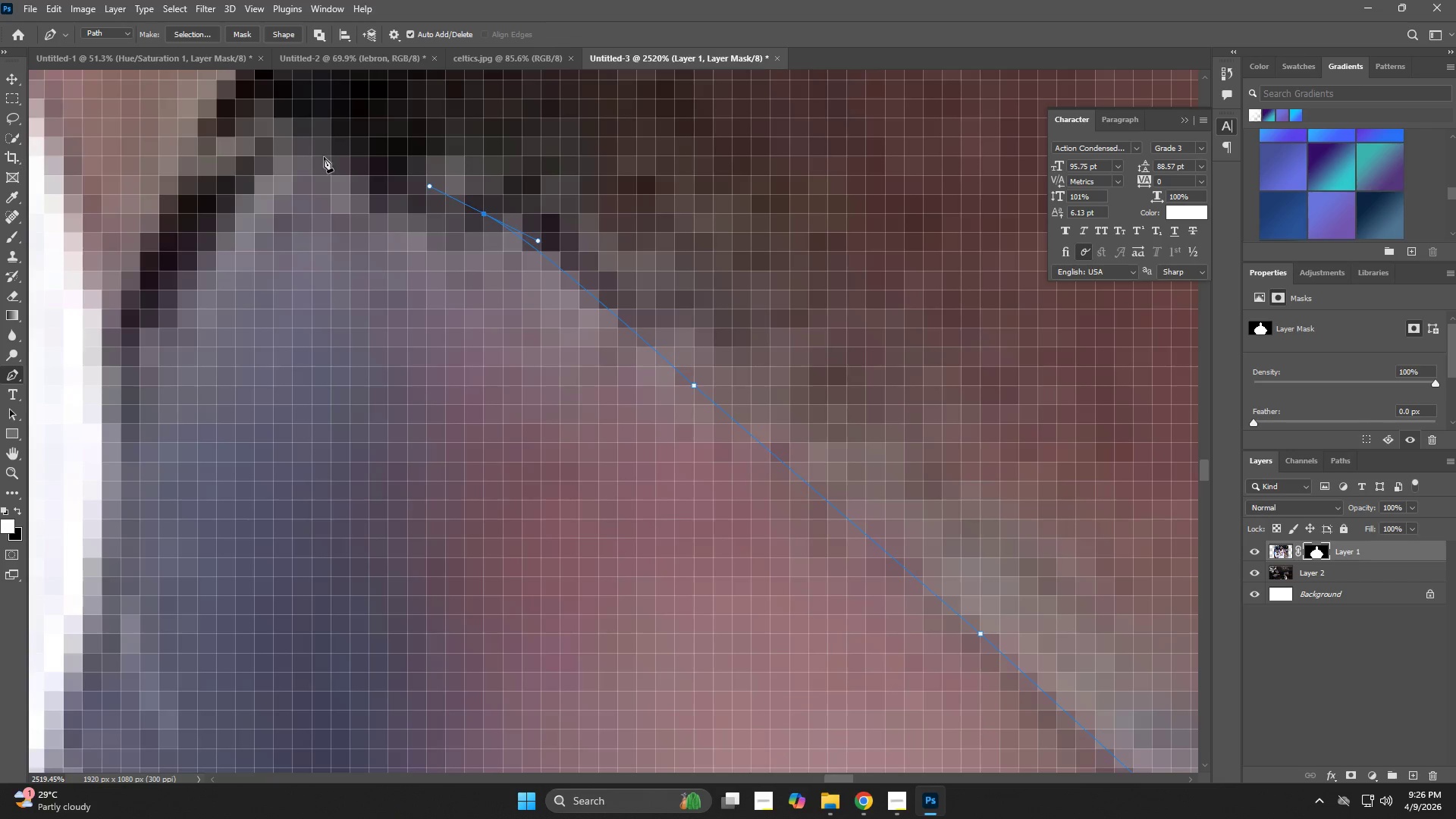 
left_click_drag(start_coordinate=[324, 157], to_coordinate=[268, 174])
 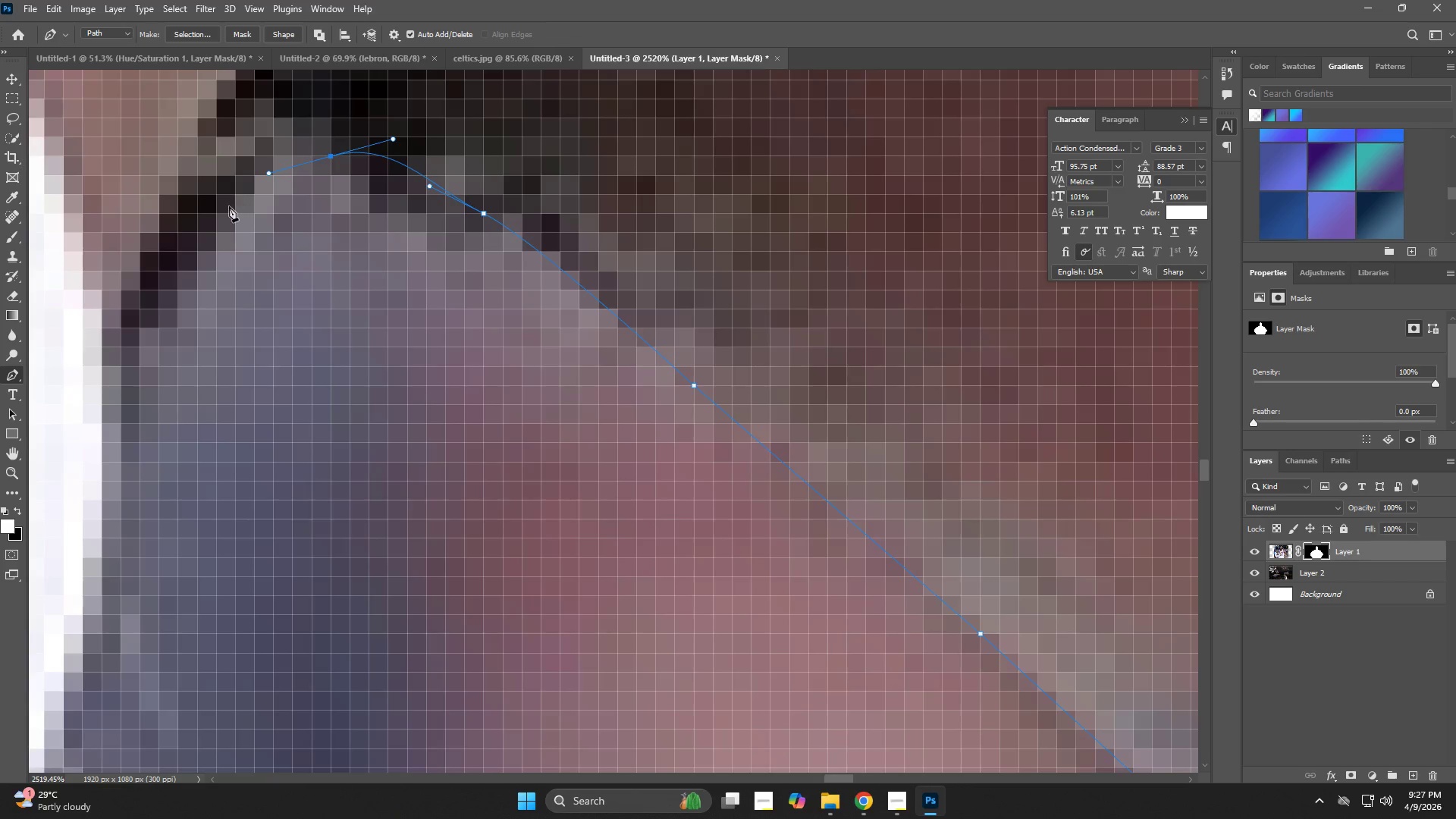 
left_click_drag(start_coordinate=[218, 224], to_coordinate=[178, 279])
 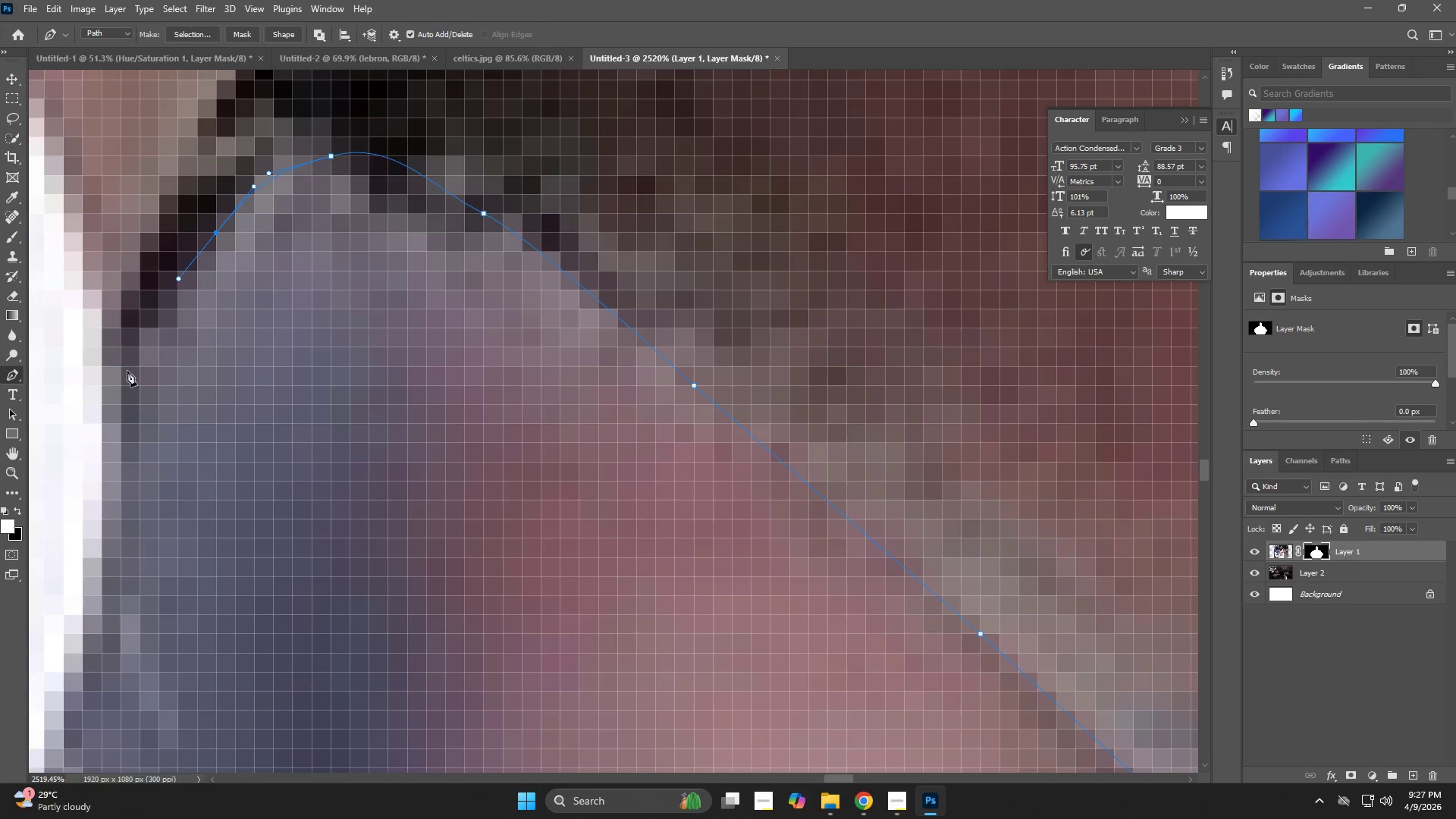 
left_click_drag(start_coordinate=[127, 376], to_coordinate=[124, 450])
 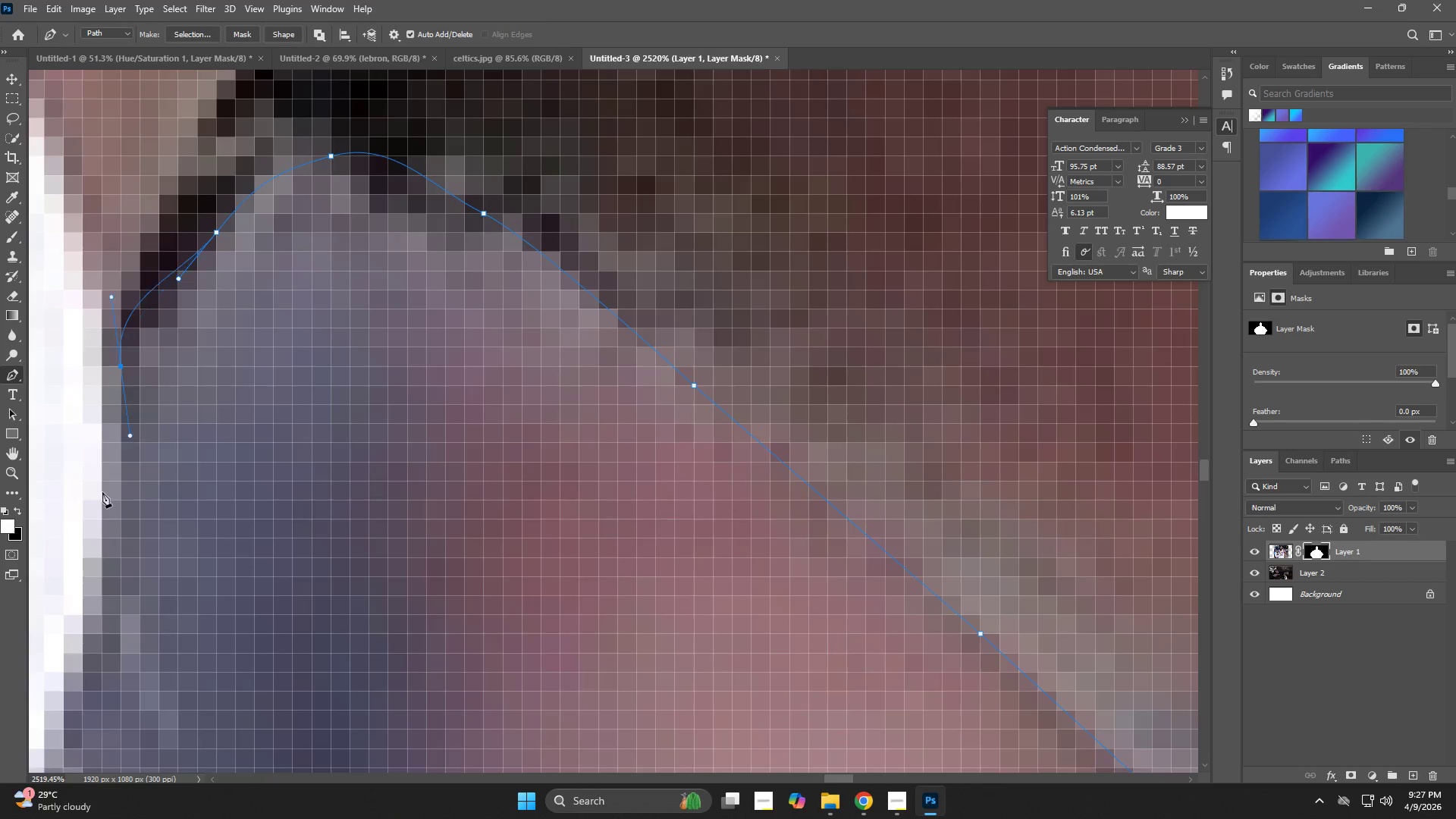 
hold_key(key=Space, duration=0.77)
 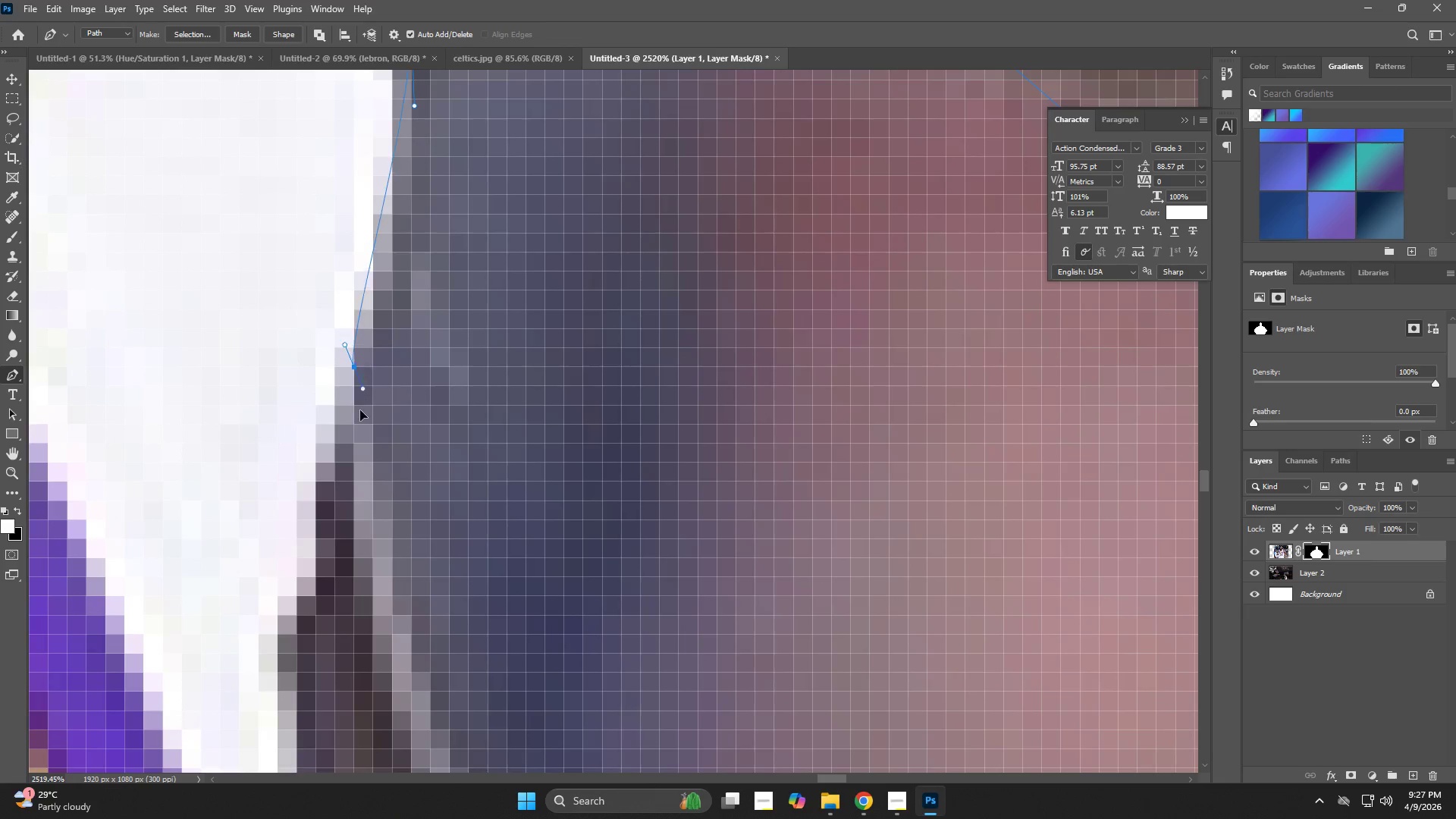 
left_click_drag(start_coordinate=[83, 570], to_coordinate=[374, 226])
 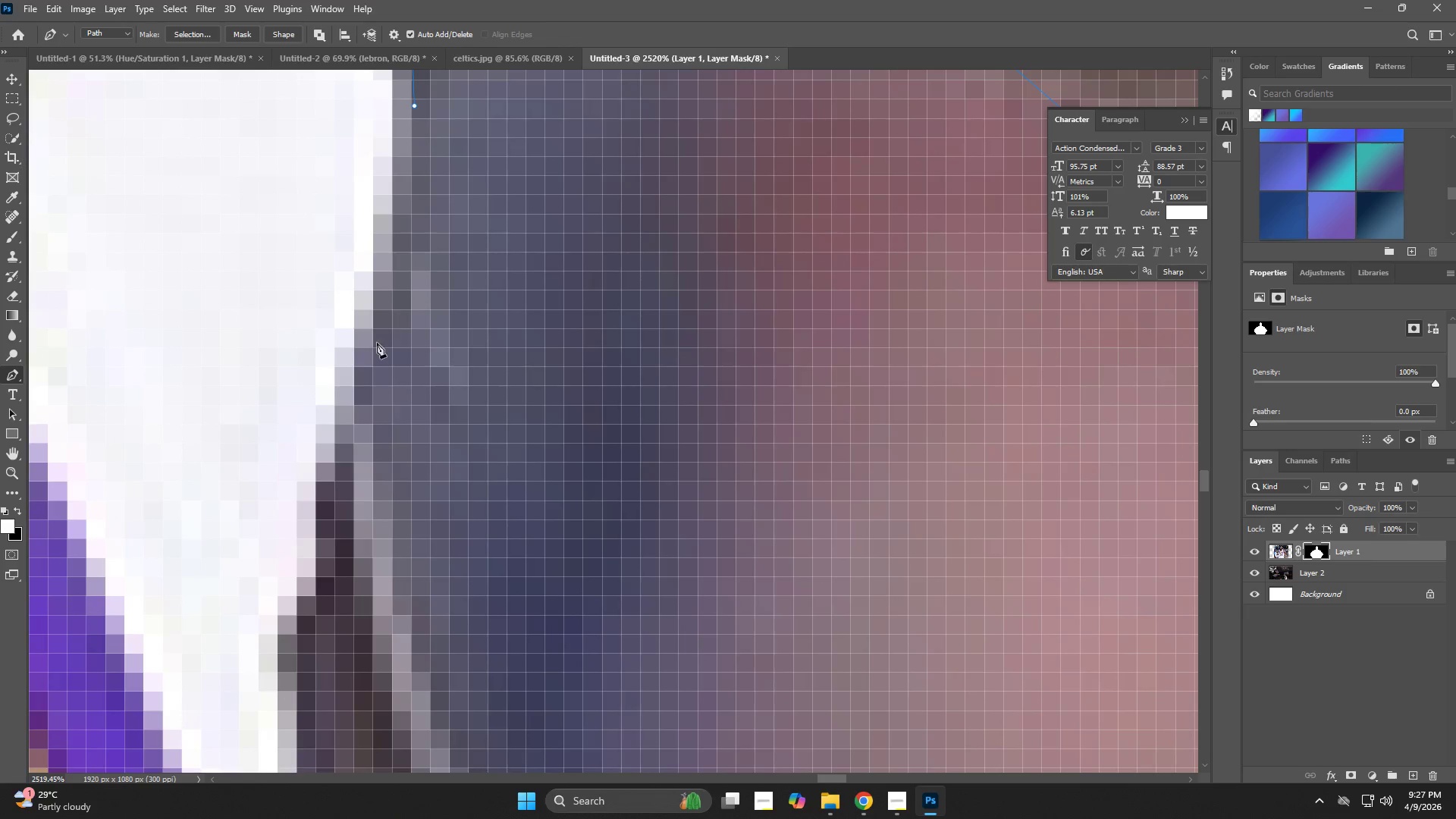 
left_click_drag(start_coordinate=[362, 373], to_coordinate=[359, 442])
 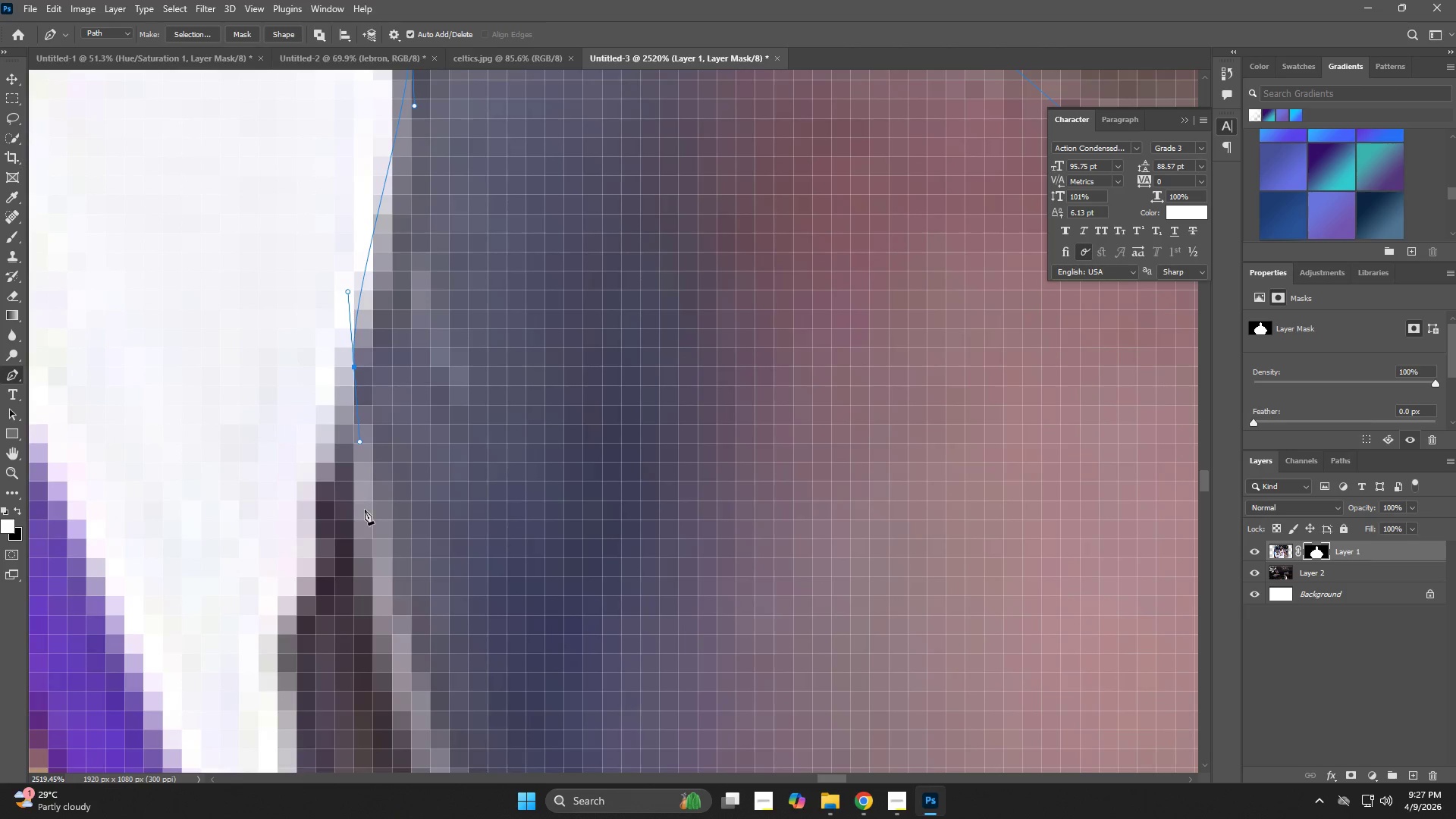 
type(zzp)
 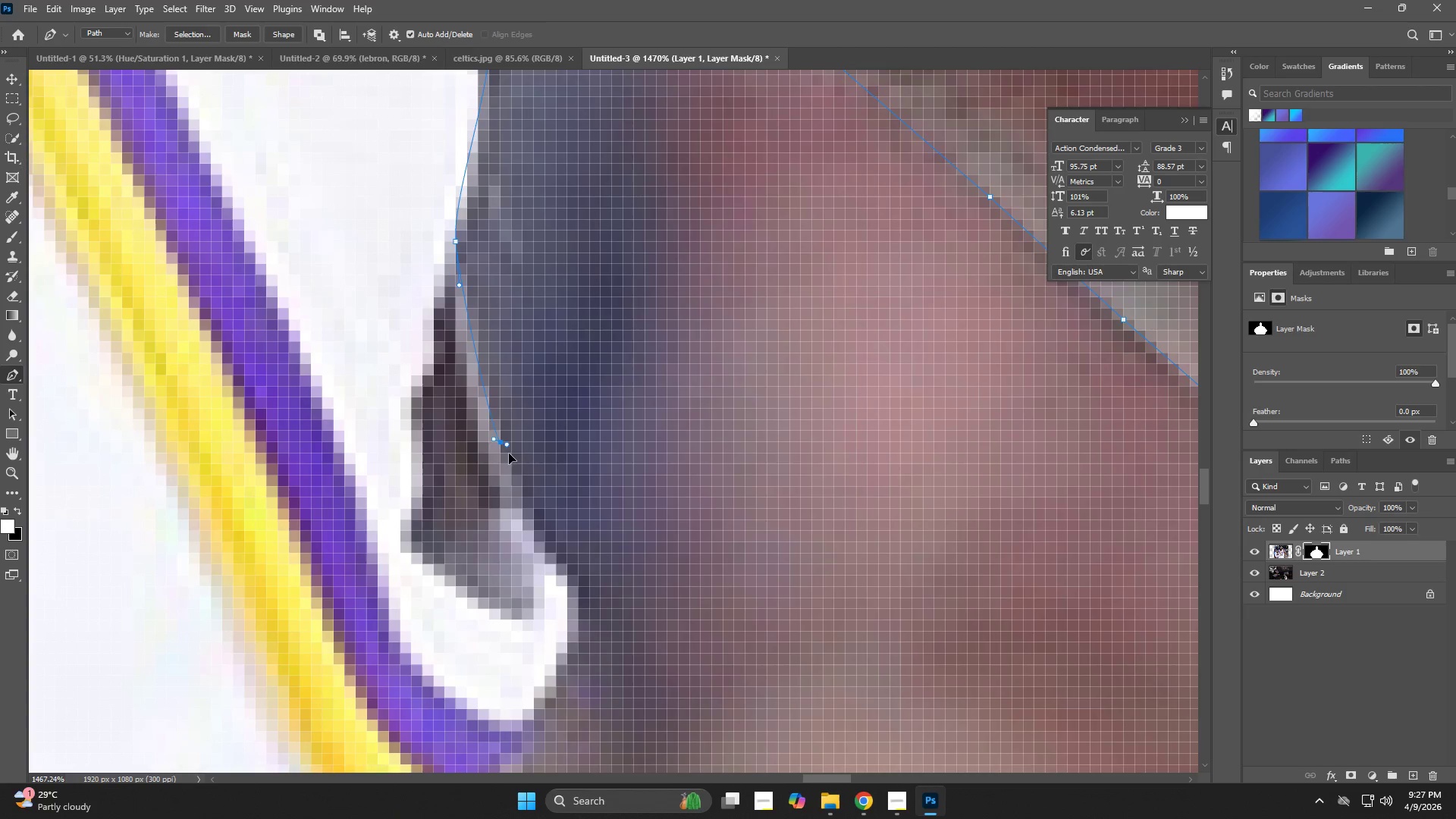 
left_click_drag(start_coordinate=[434, 546], to_coordinate=[353, 574])
 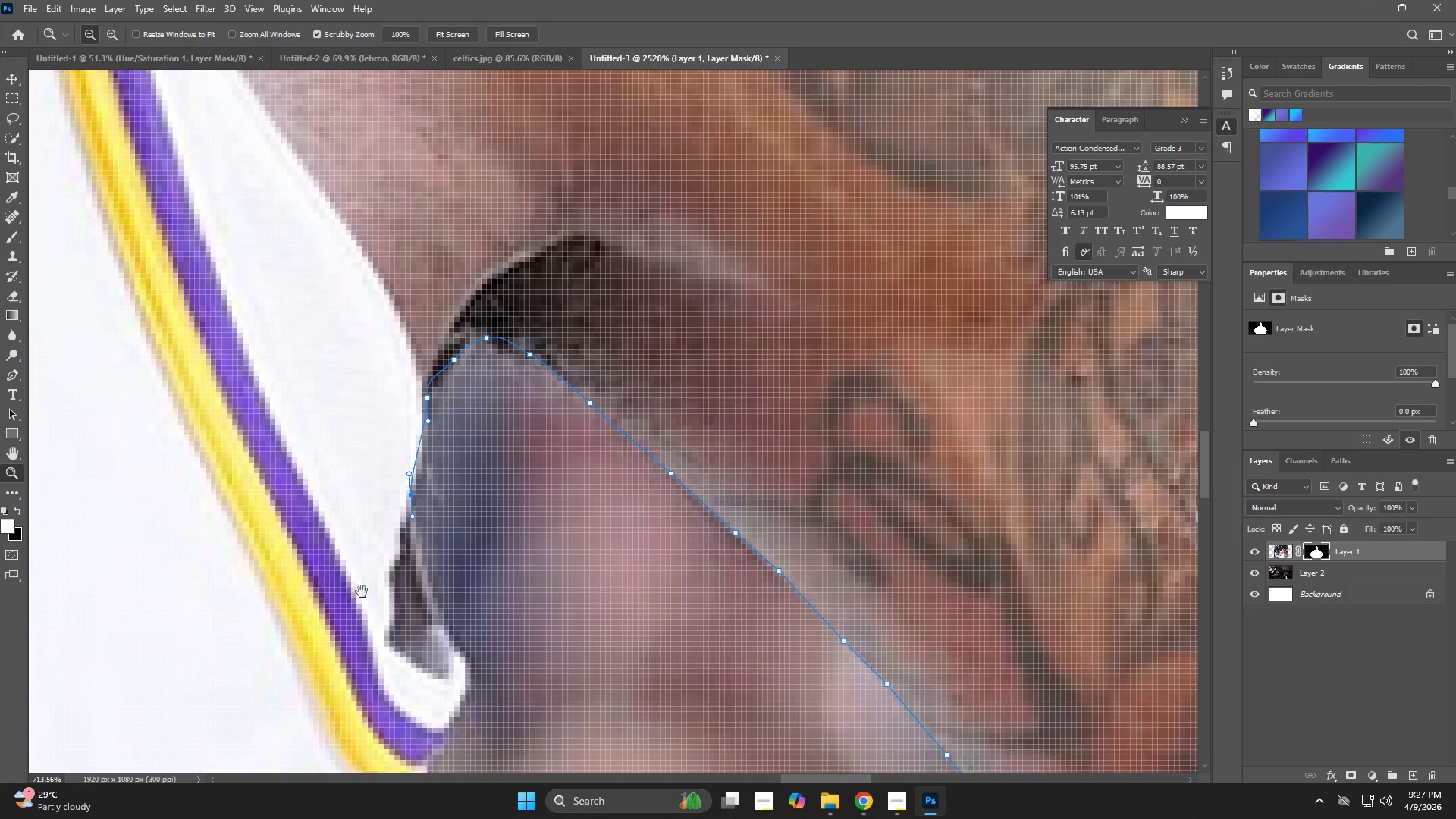 
hold_key(key=Space, duration=0.75)
 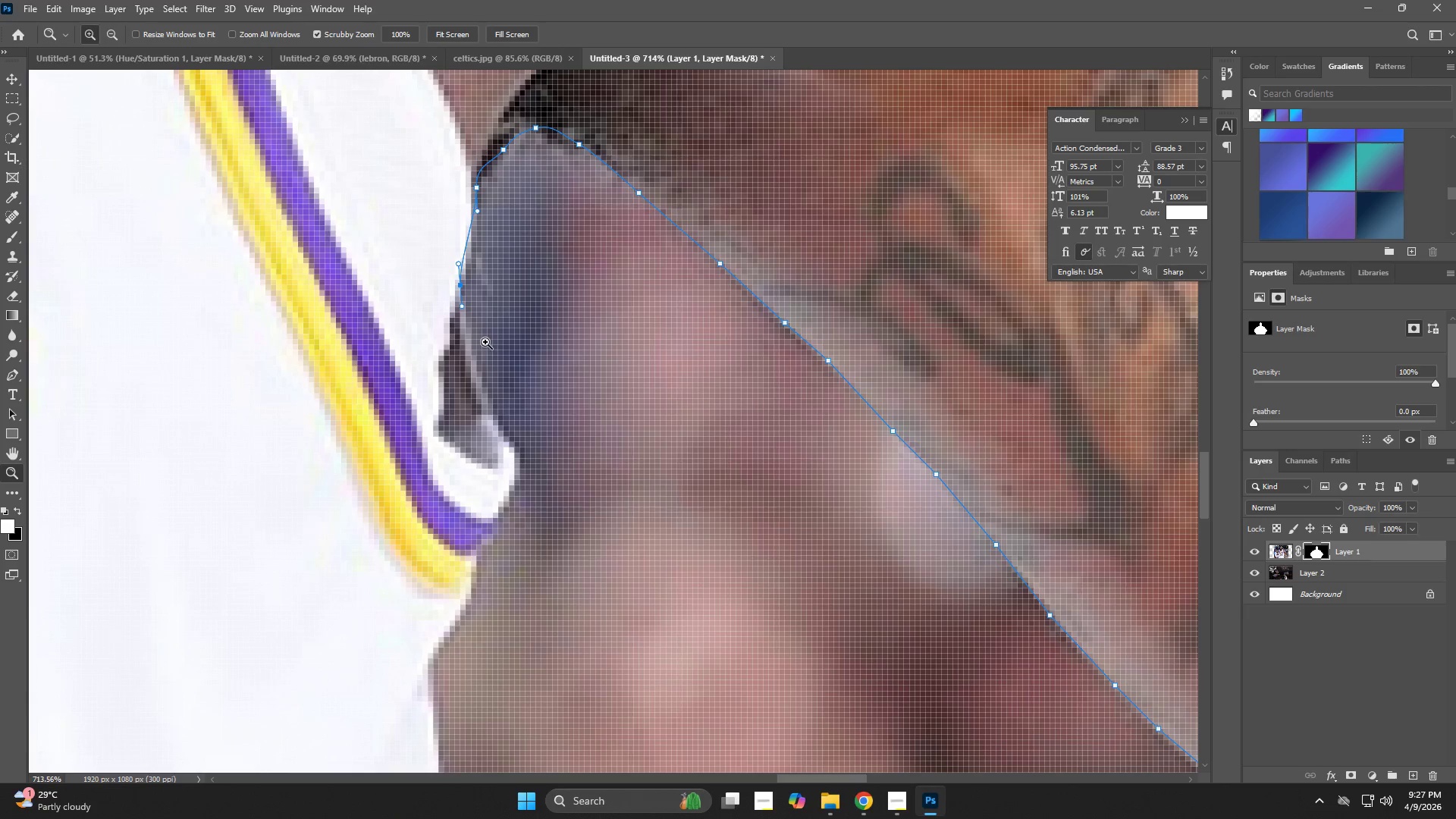 
left_click_drag(start_coordinate=[431, 620], to_coordinate=[481, 410])
 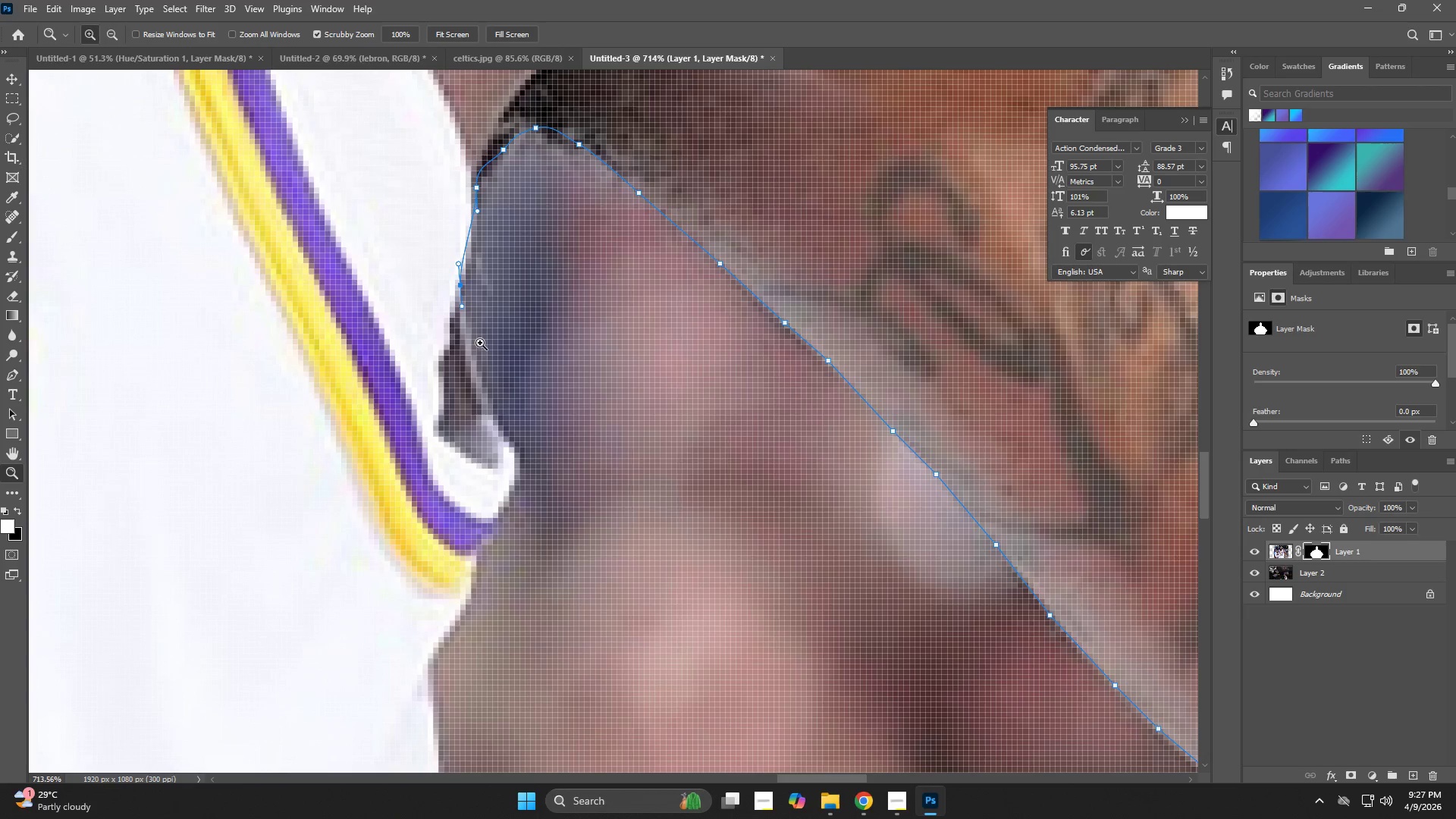 
left_click_drag(start_coordinate=[465, 327], to_coordinate=[510, 359])
 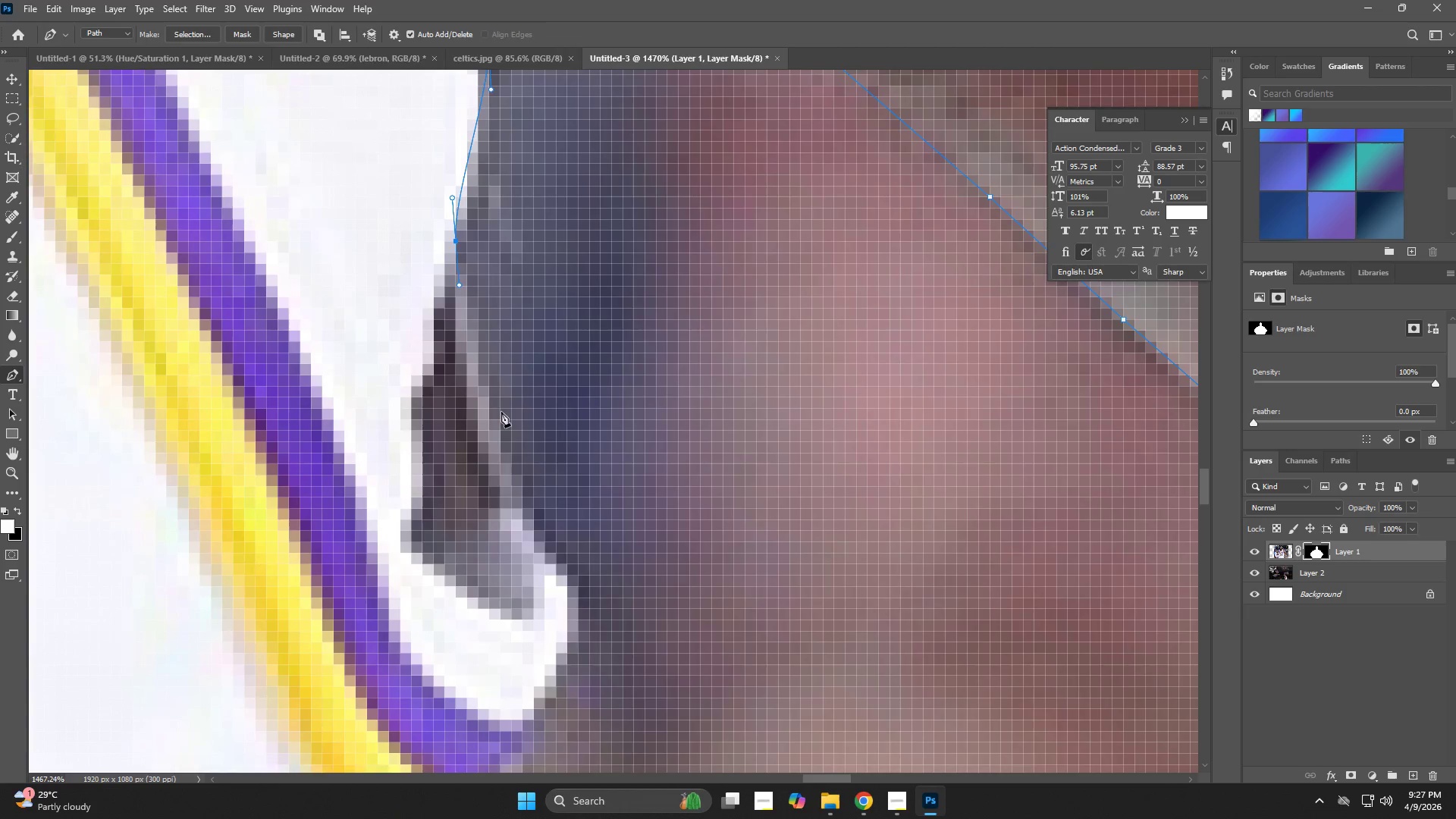 
left_click_drag(start_coordinate=[504, 438], to_coordinate=[532, 521])
 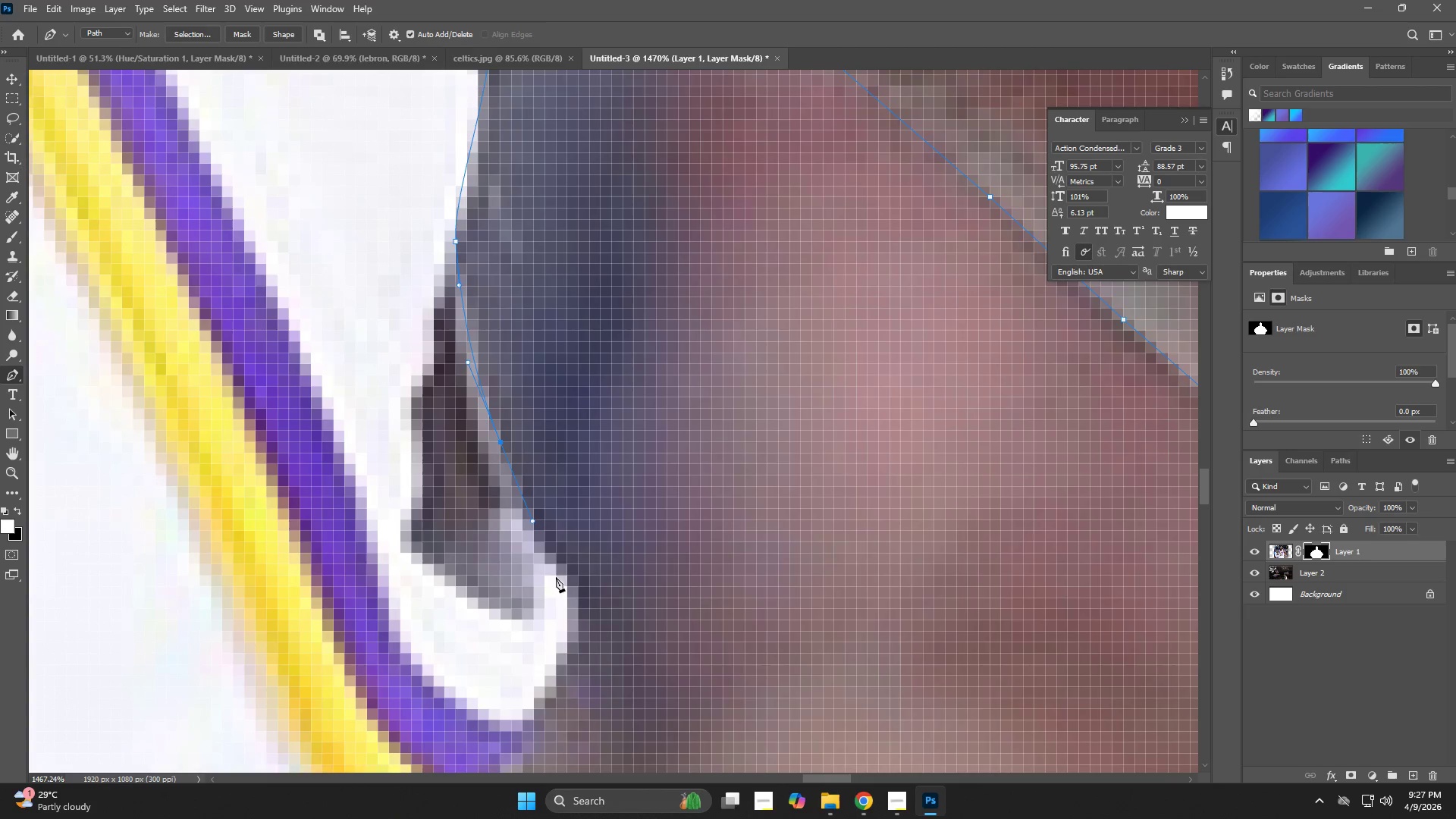 
left_click_drag(start_coordinate=[566, 589], to_coordinate=[576, 604])
 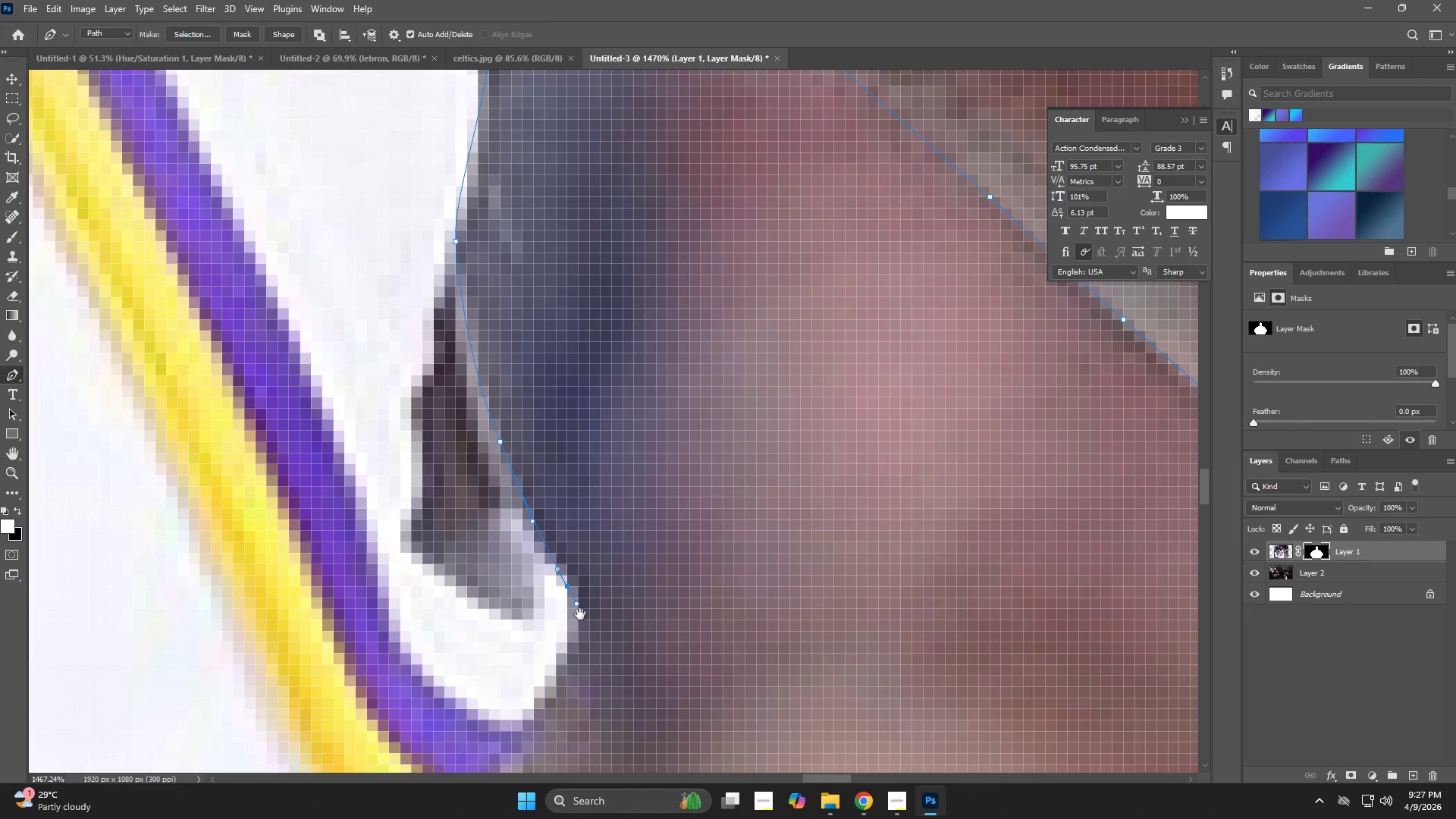 
hold_key(key=Space, duration=0.59)
 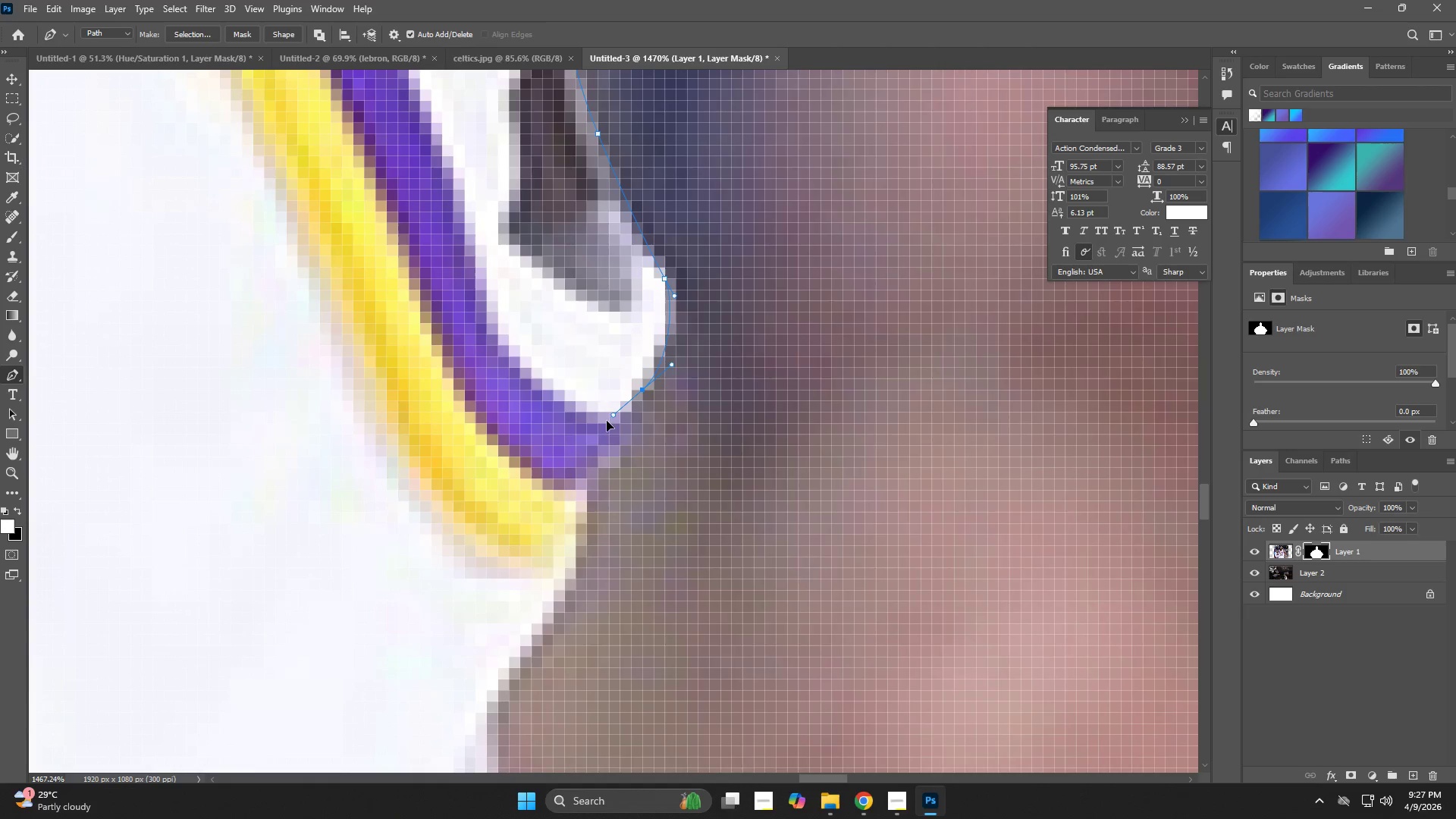 
left_click_drag(start_coordinate=[598, 635], to_coordinate=[687, 356])
 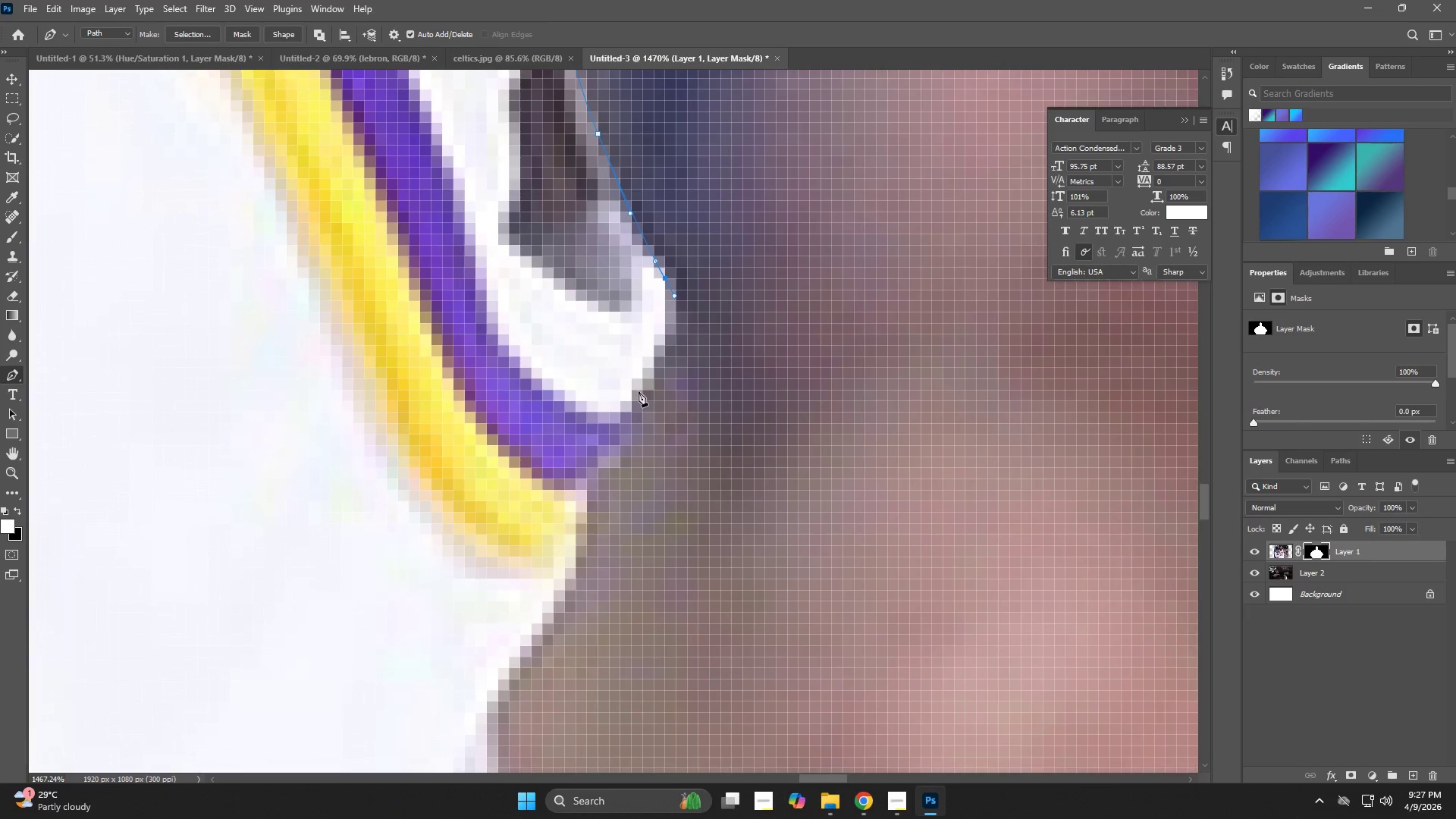 
left_click_drag(start_coordinate=[639, 391], to_coordinate=[607, 420])
 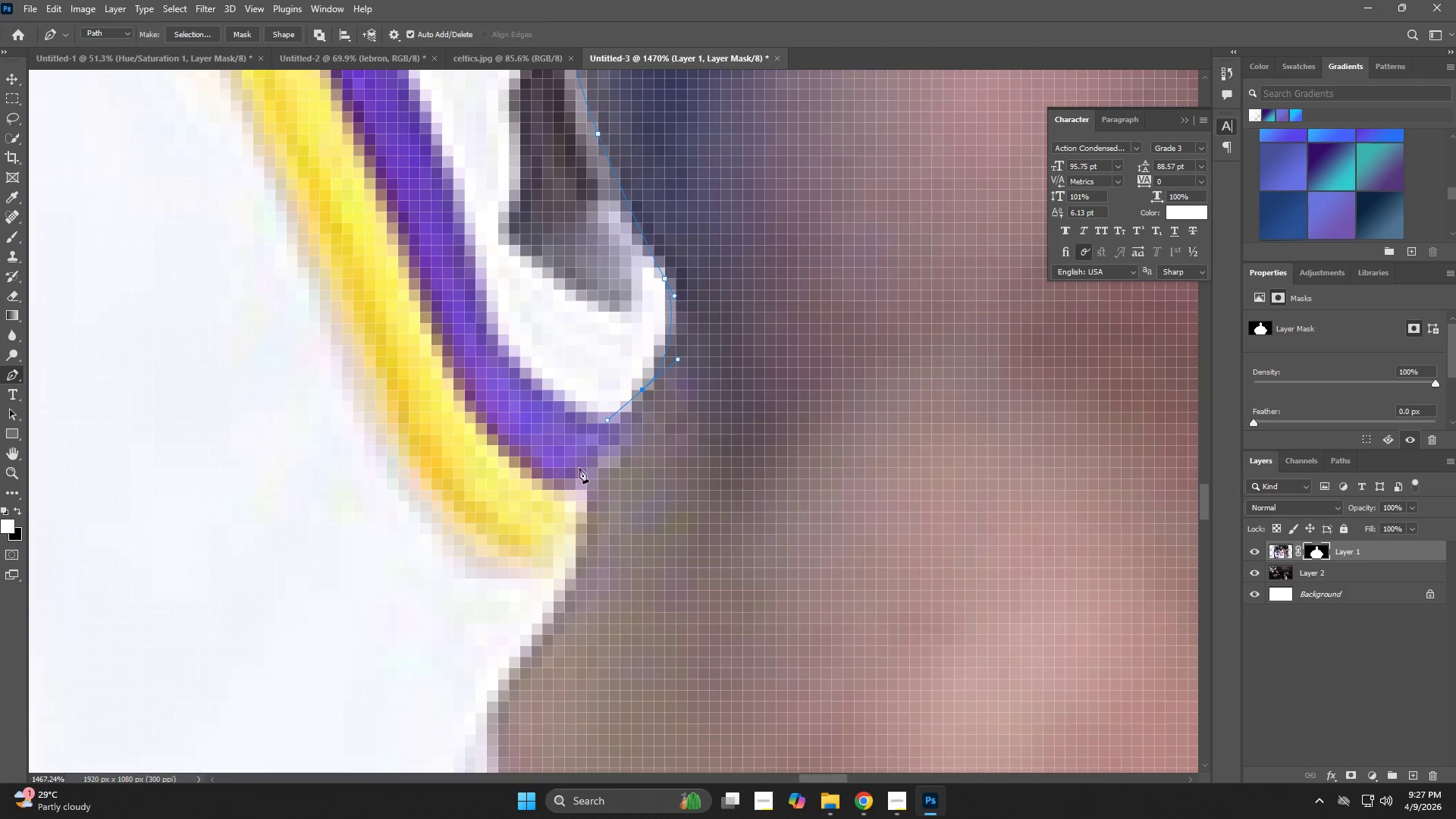 
left_click_drag(start_coordinate=[576, 476], to_coordinate=[571, 504])
 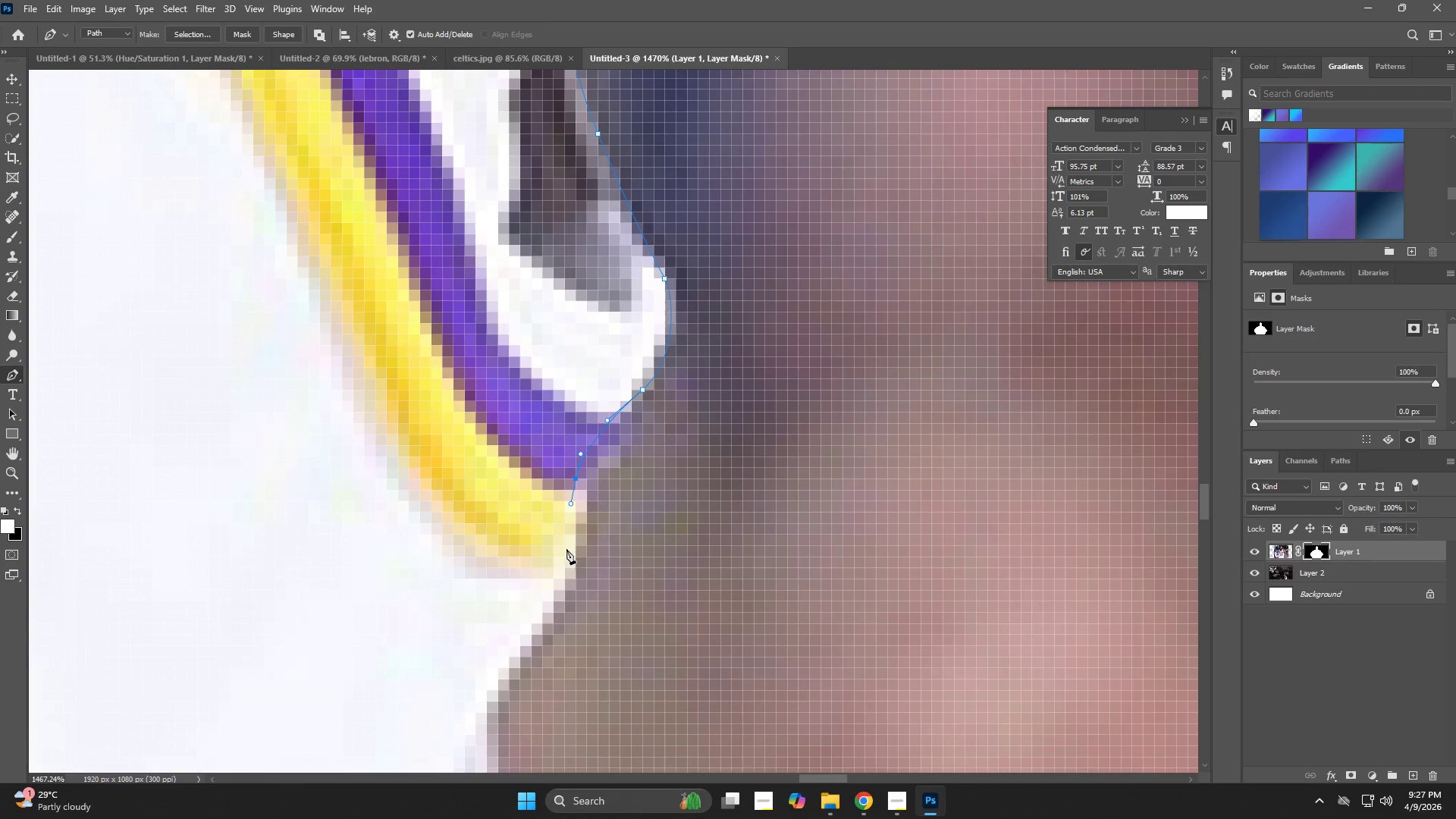 
left_click_drag(start_coordinate=[566, 560], to_coordinate=[562, 586])
 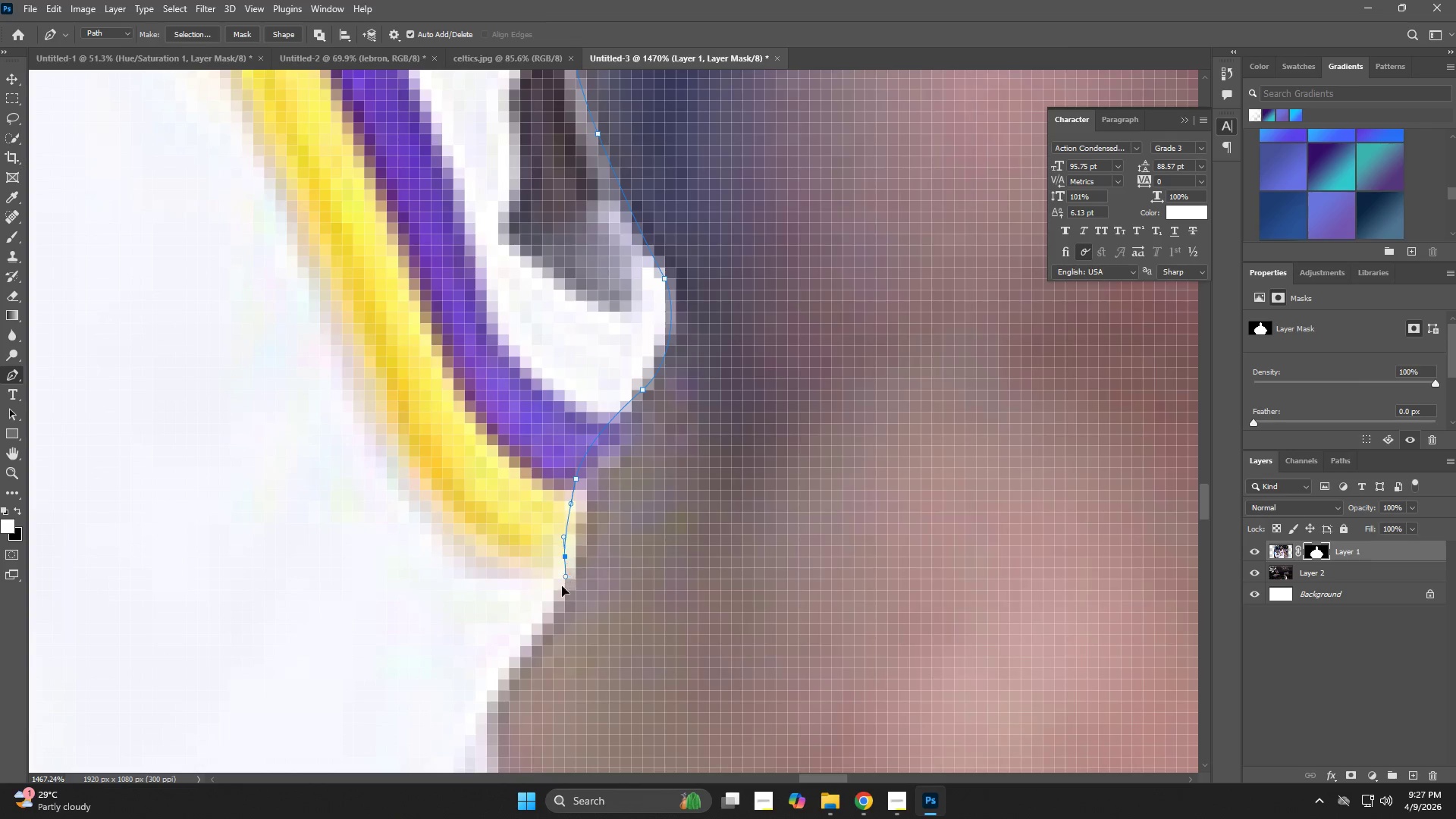 
hold_key(key=Space, duration=0.64)
 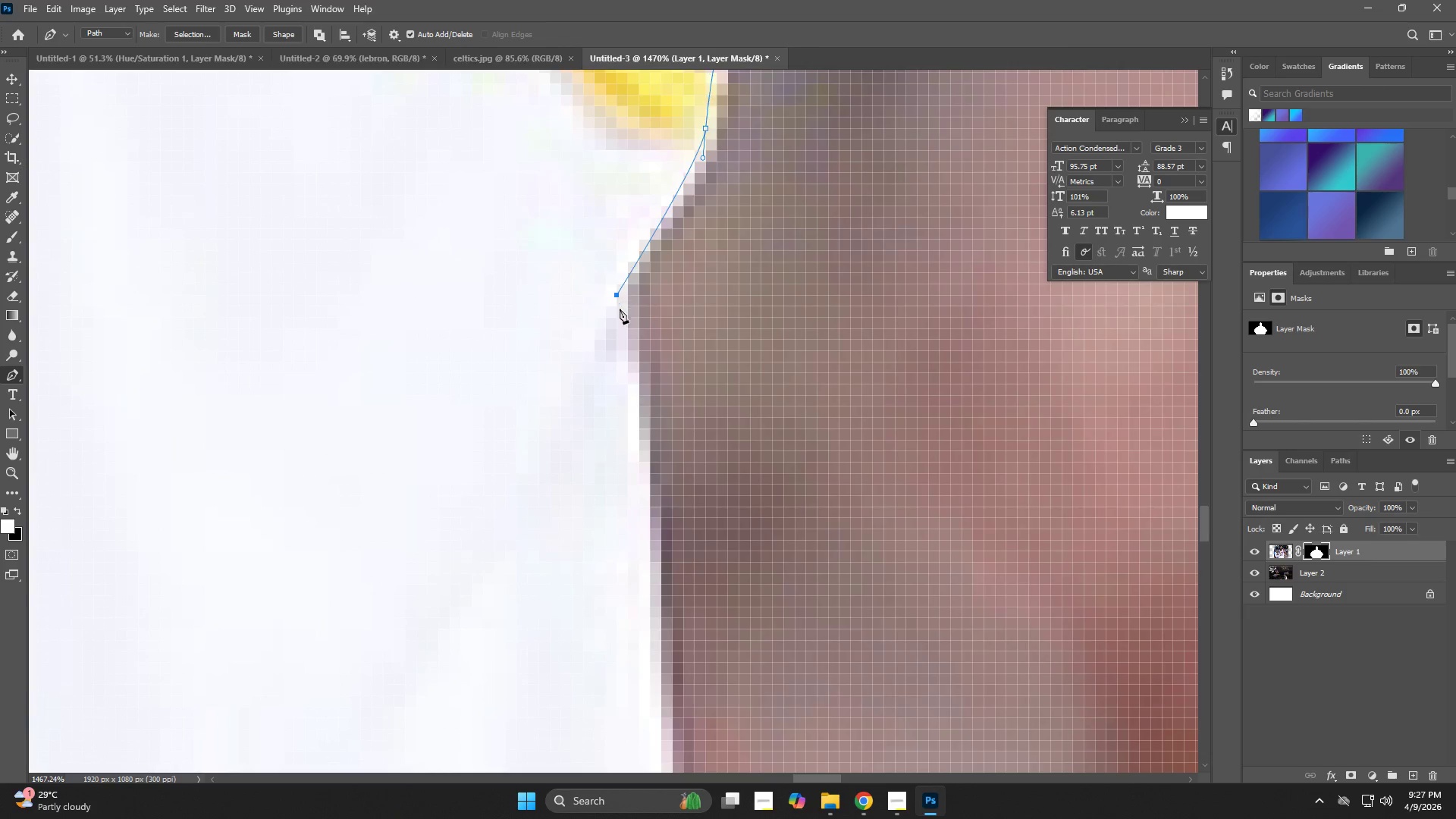 
left_click_drag(start_coordinate=[554, 602], to_coordinate=[669, 261])
 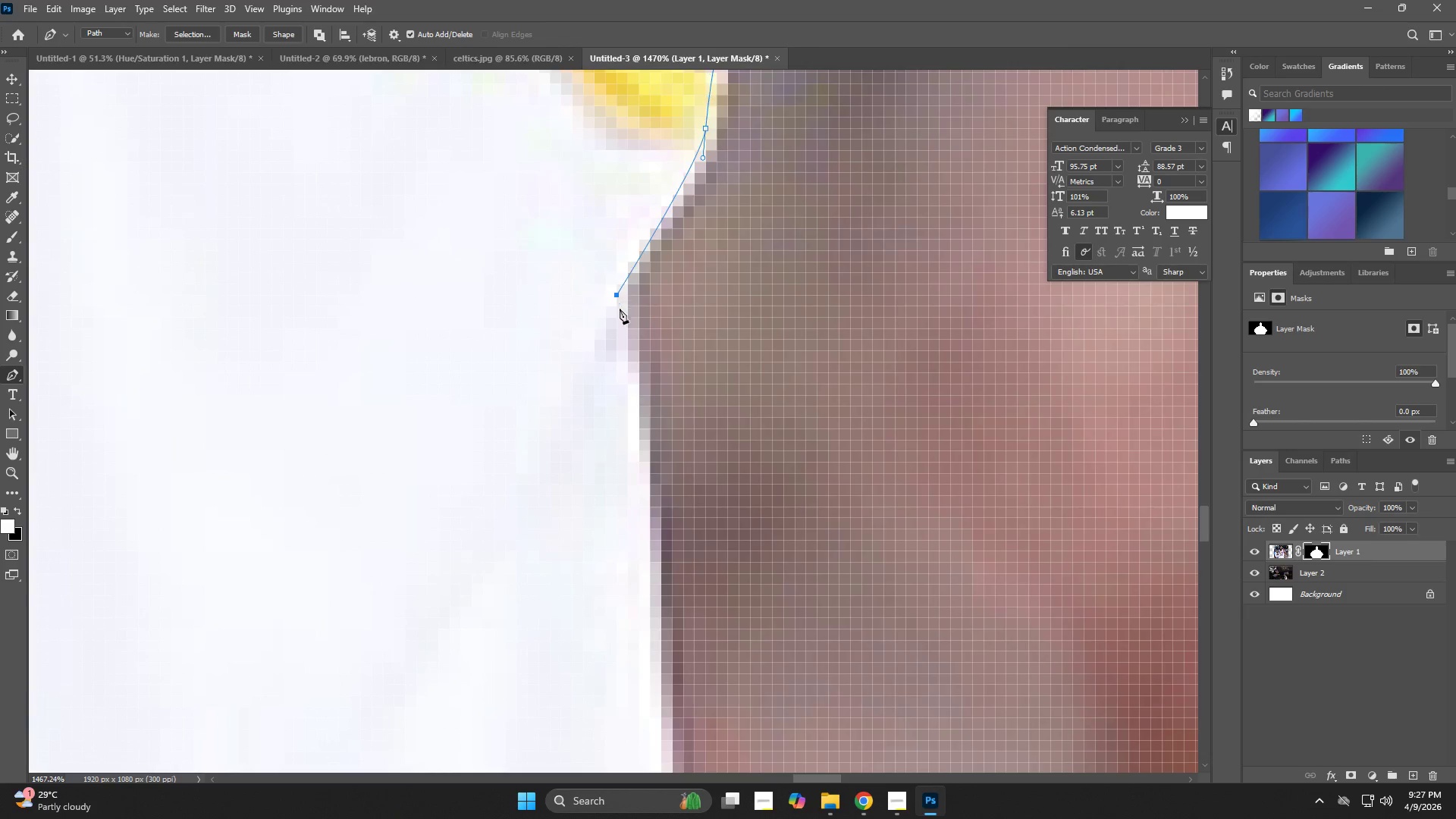 
hold_key(key=Space, duration=0.59)
 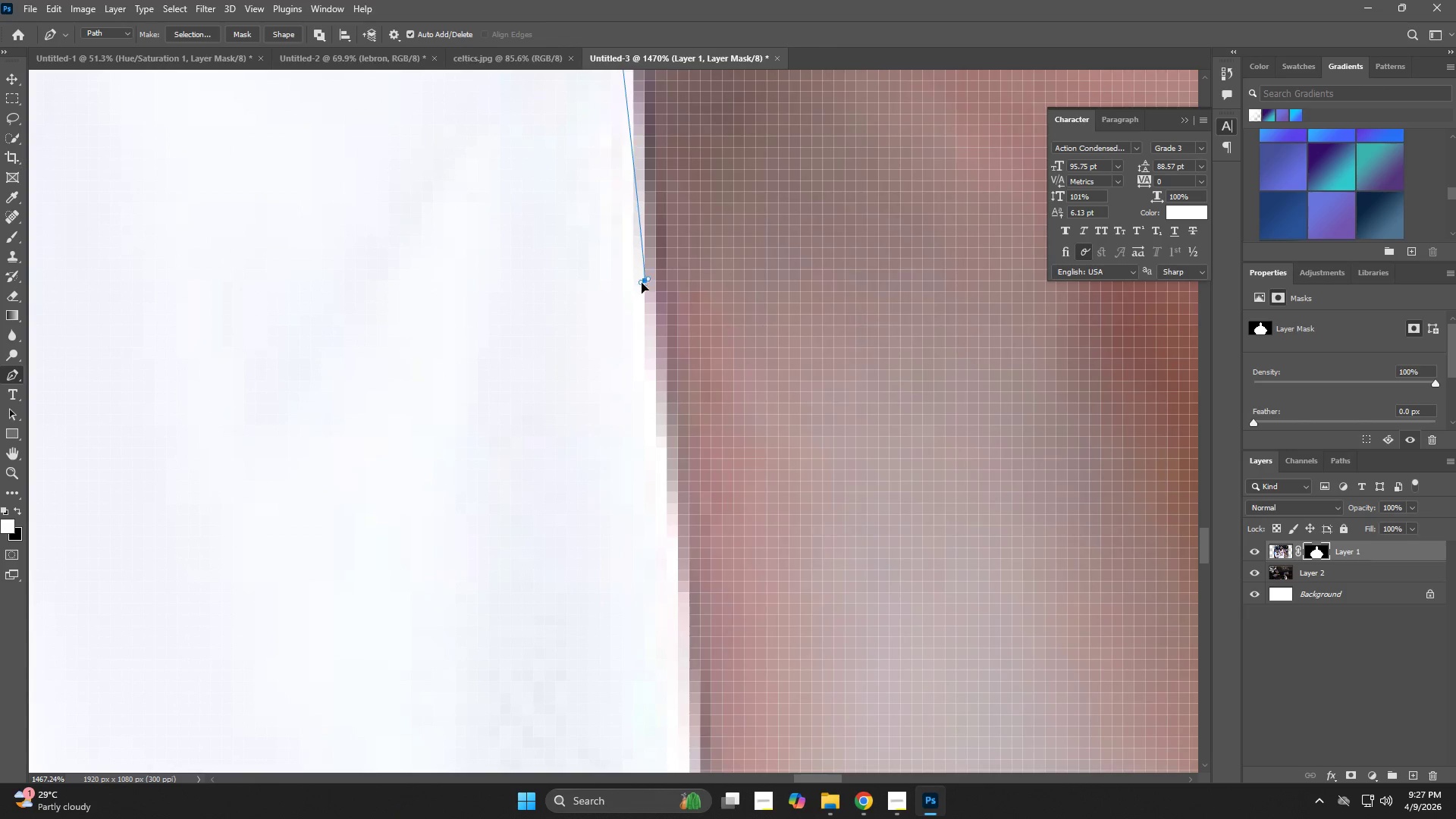 
left_click_drag(start_coordinate=[664, 492], to_coordinate=[647, 66])
 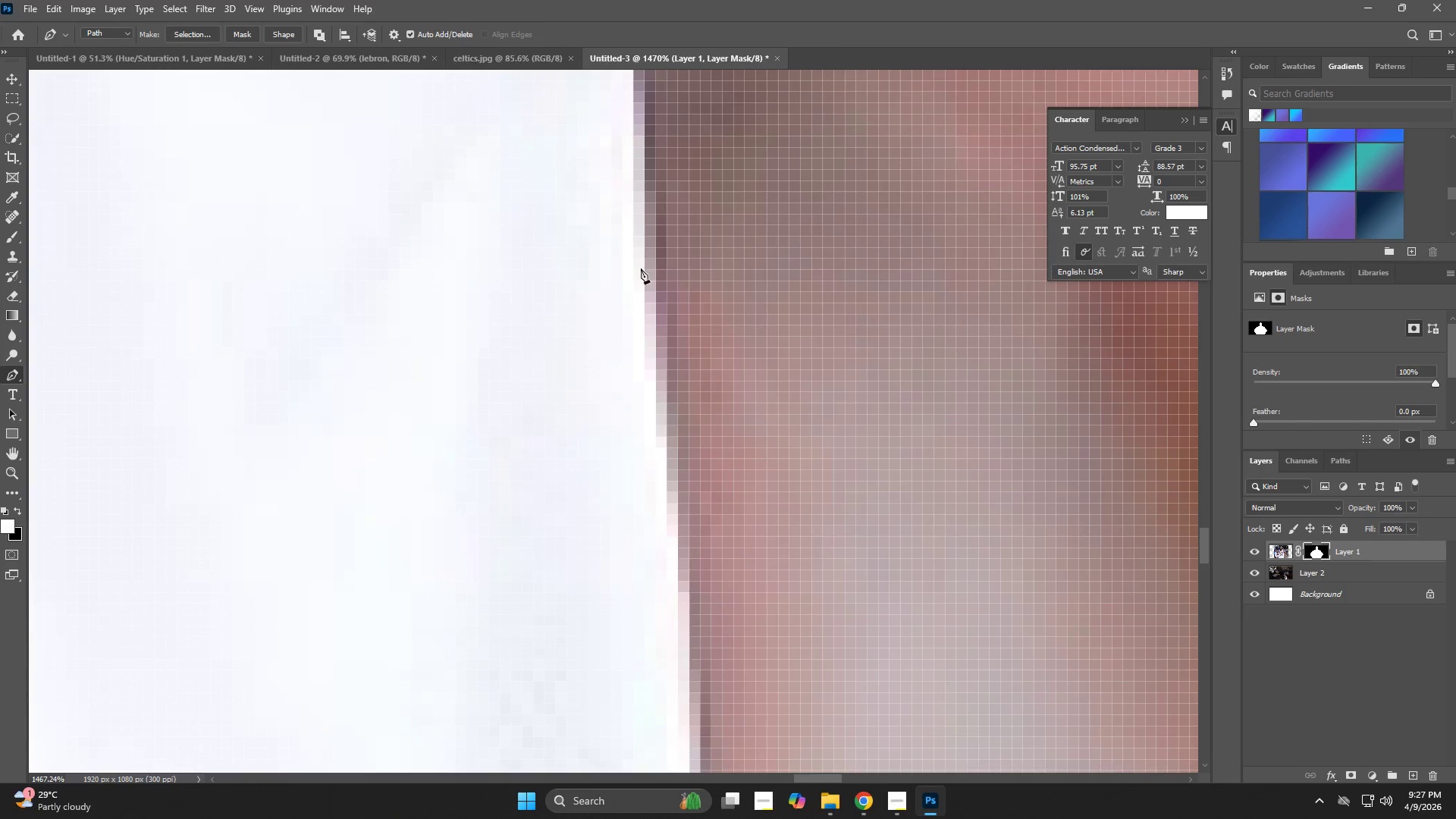 
left_click_drag(start_coordinate=[640, 275], to_coordinate=[642, 287])
 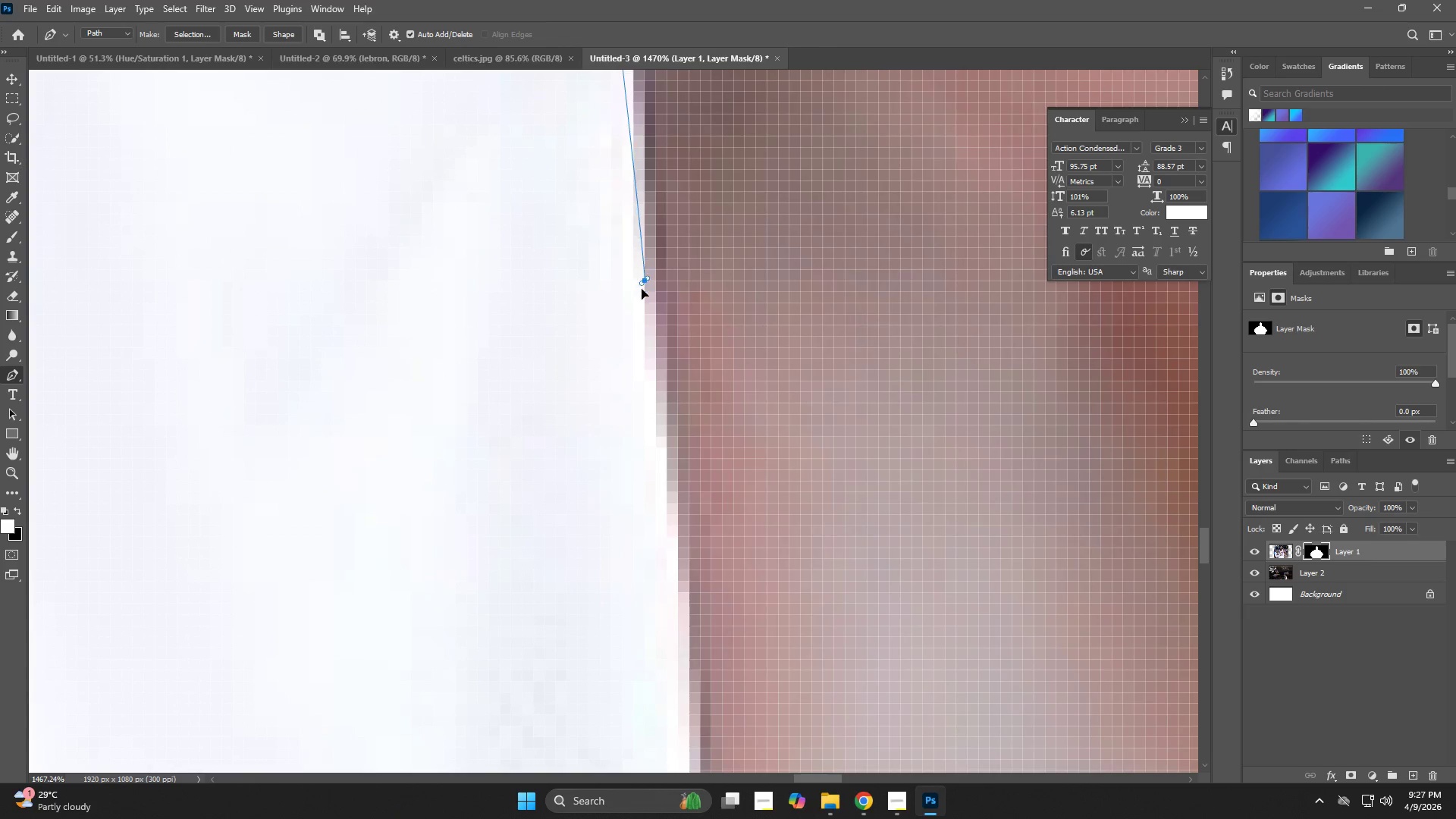 
hold_key(key=Space, duration=0.77)
 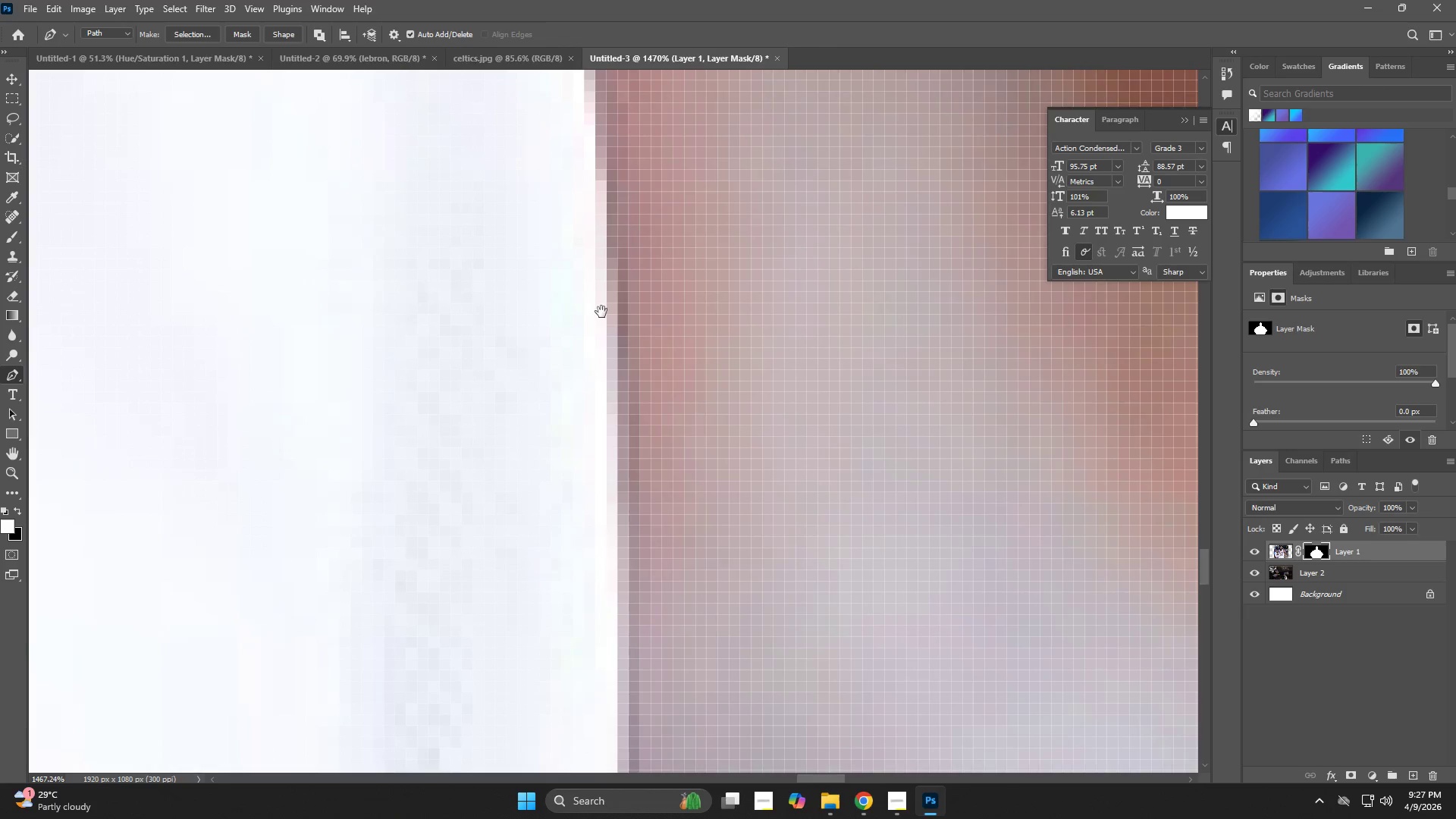 
left_click_drag(start_coordinate=[670, 412], to_coordinate=[588, 80])
 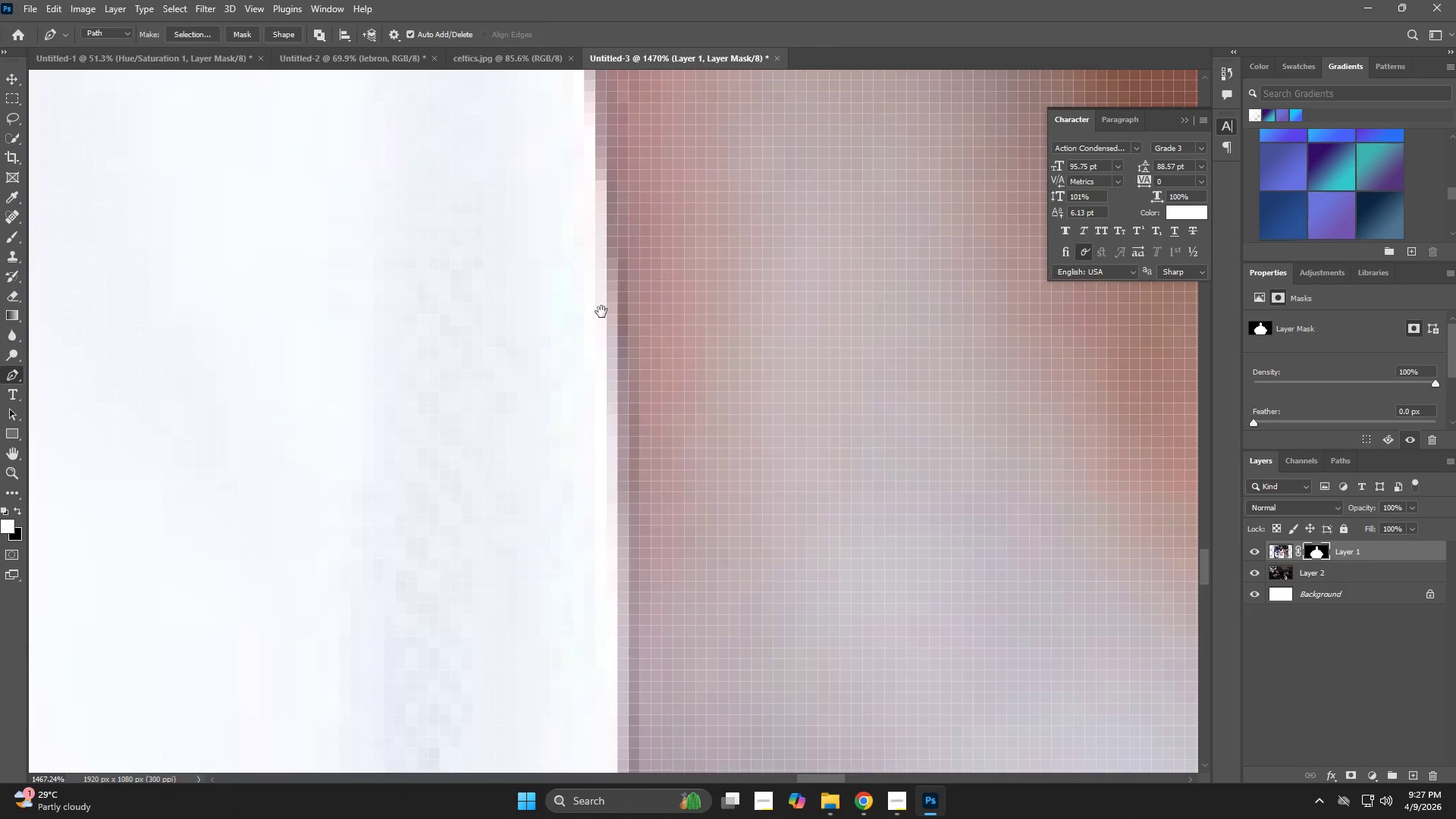 
left_click([601, 316])
 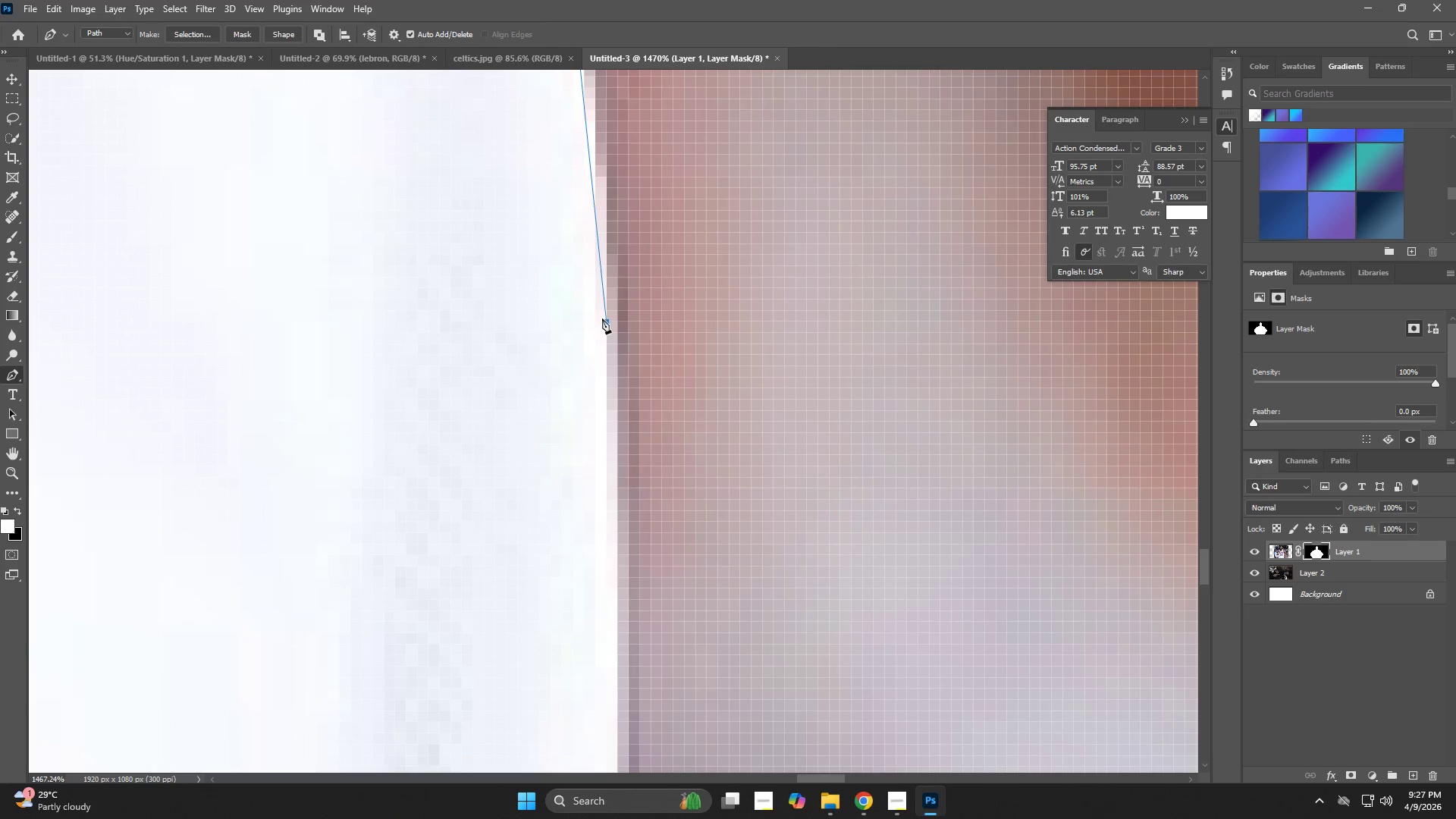 
hold_key(key=Space, duration=0.78)
 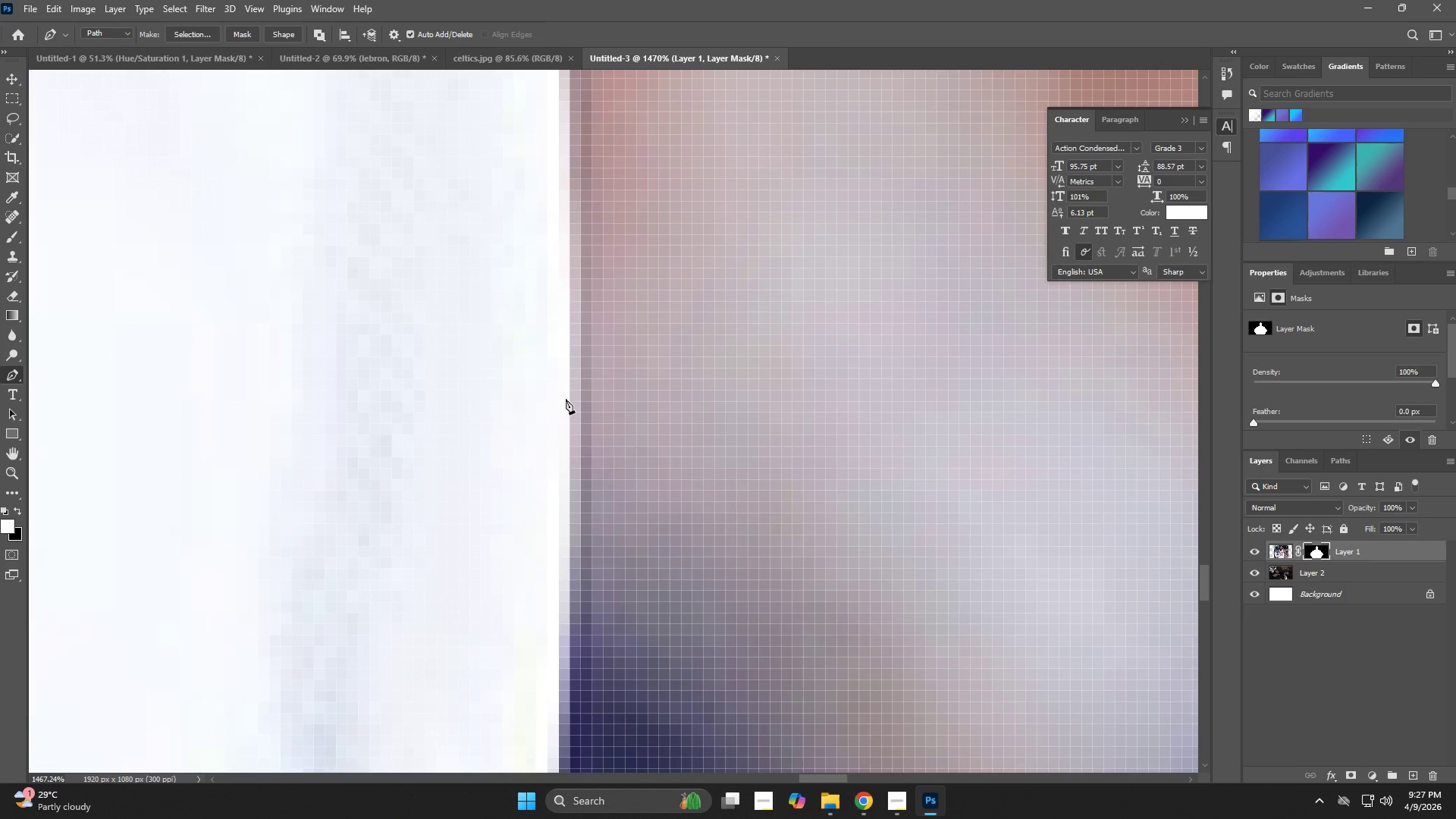 
left_click_drag(start_coordinate=[676, 490], to_coordinate=[628, 194])
 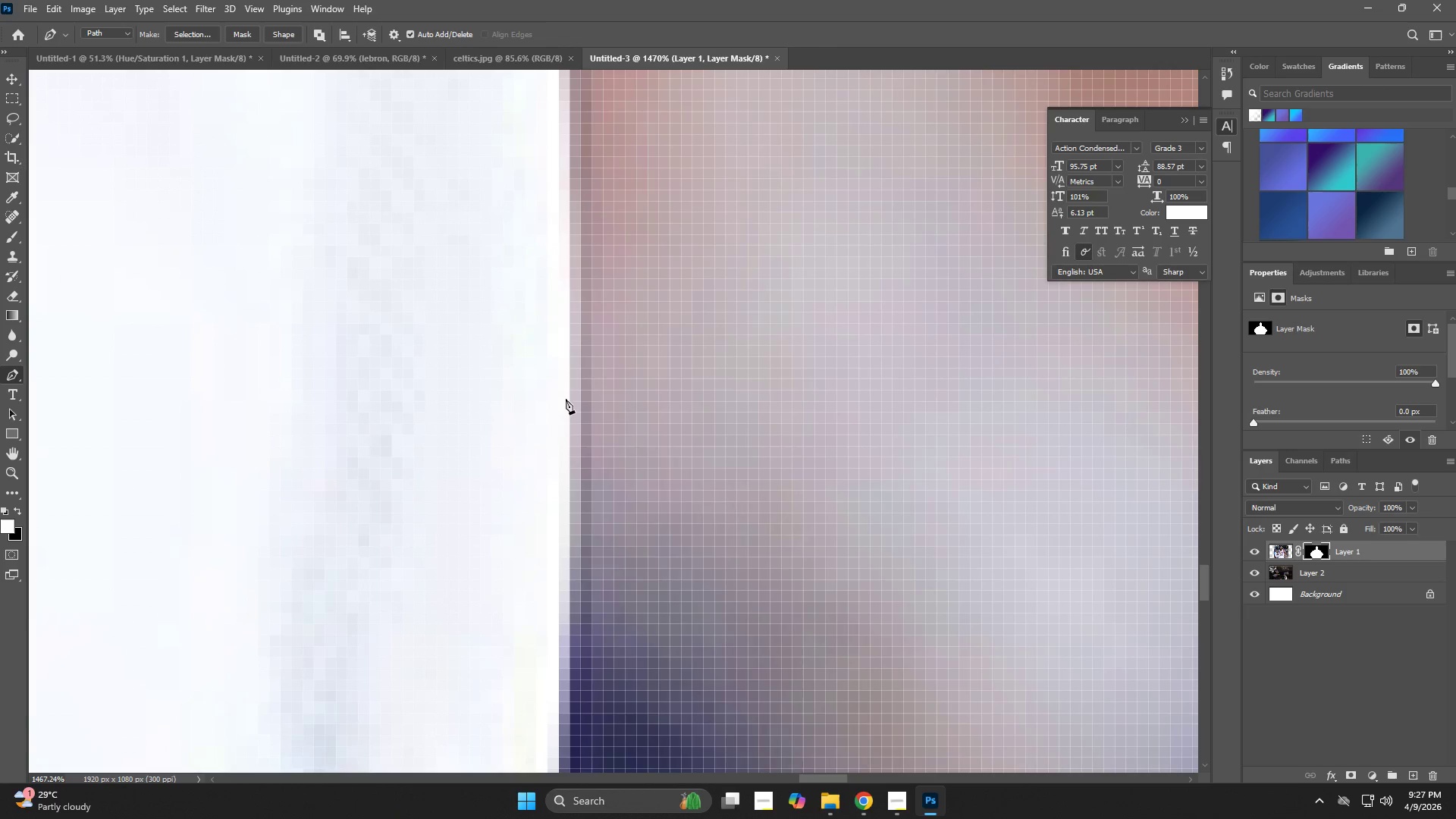 
left_click([566, 403])
 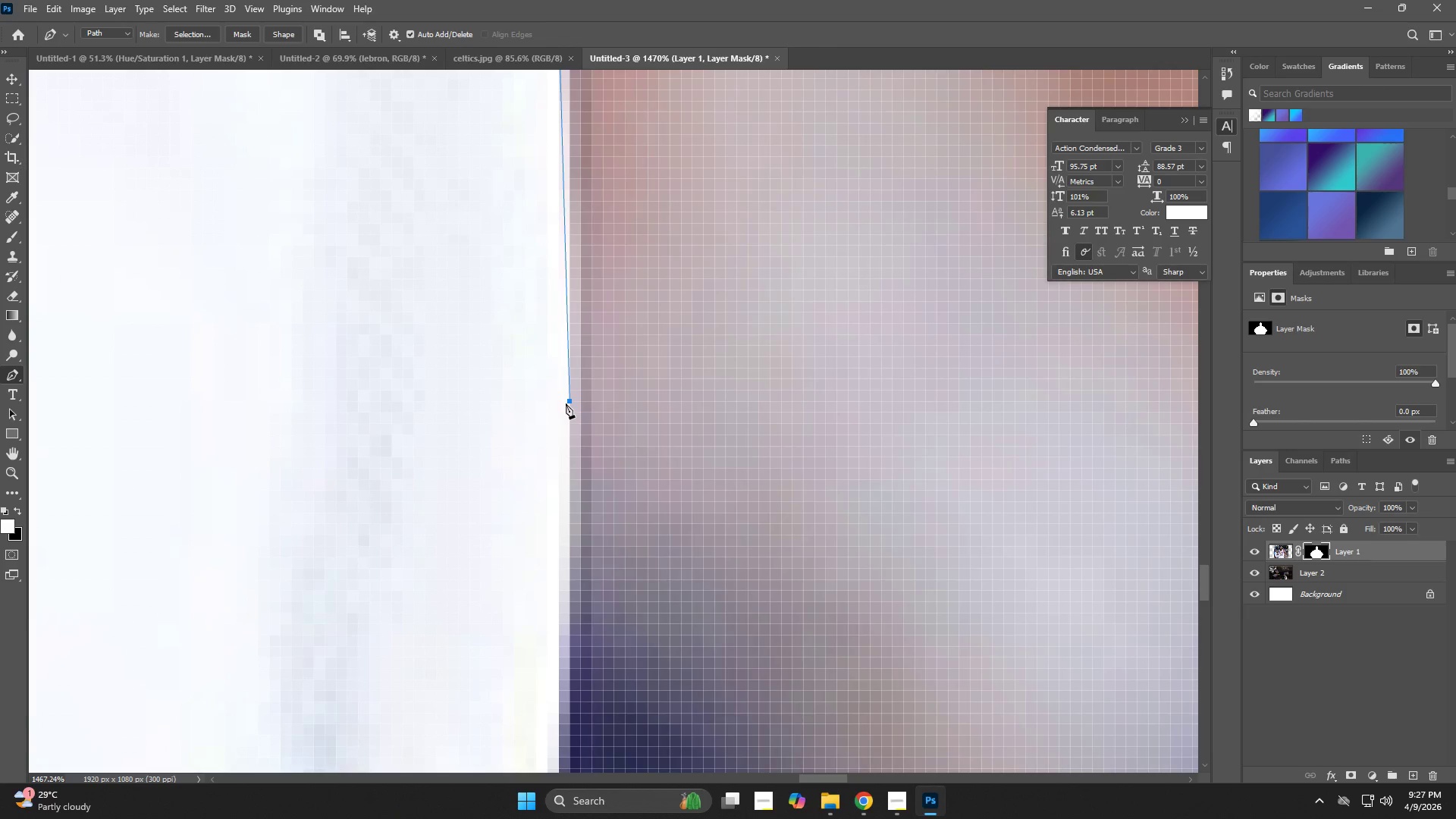 
hold_key(key=Space, duration=0.69)
 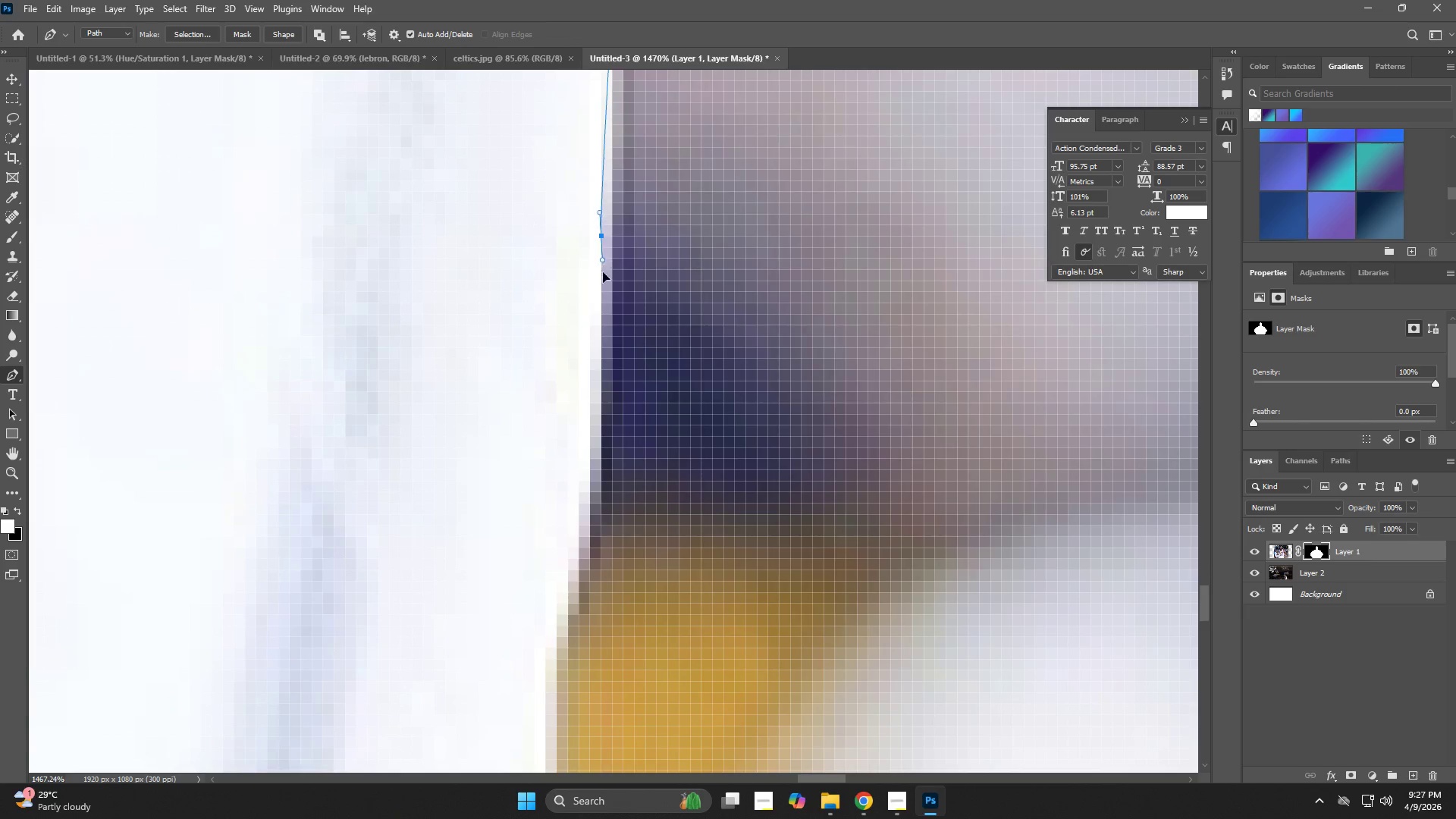 
left_click_drag(start_coordinate=[565, 511], to_coordinate=[607, 112])
 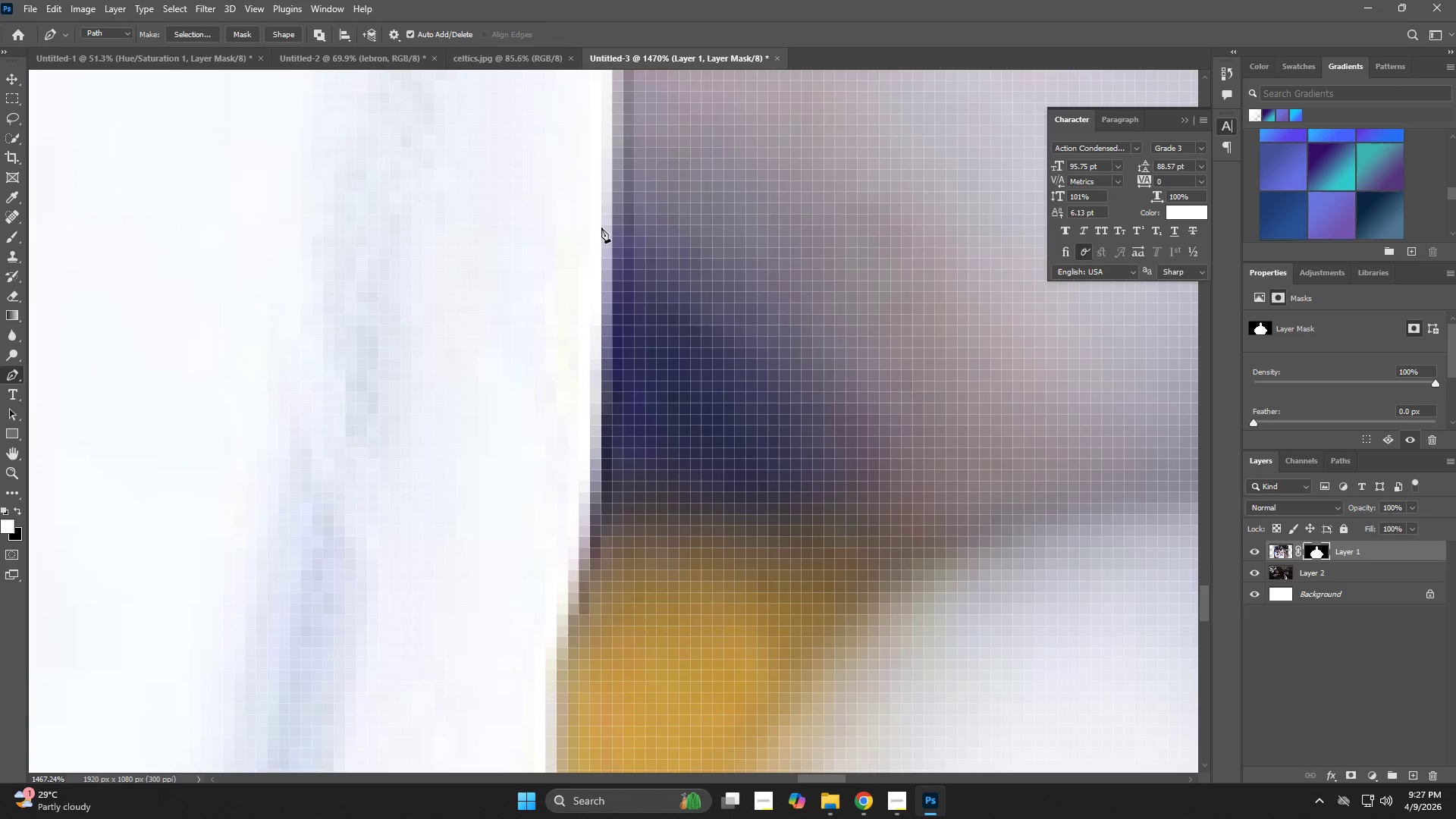 
left_click_drag(start_coordinate=[601, 240], to_coordinate=[603, 272])
 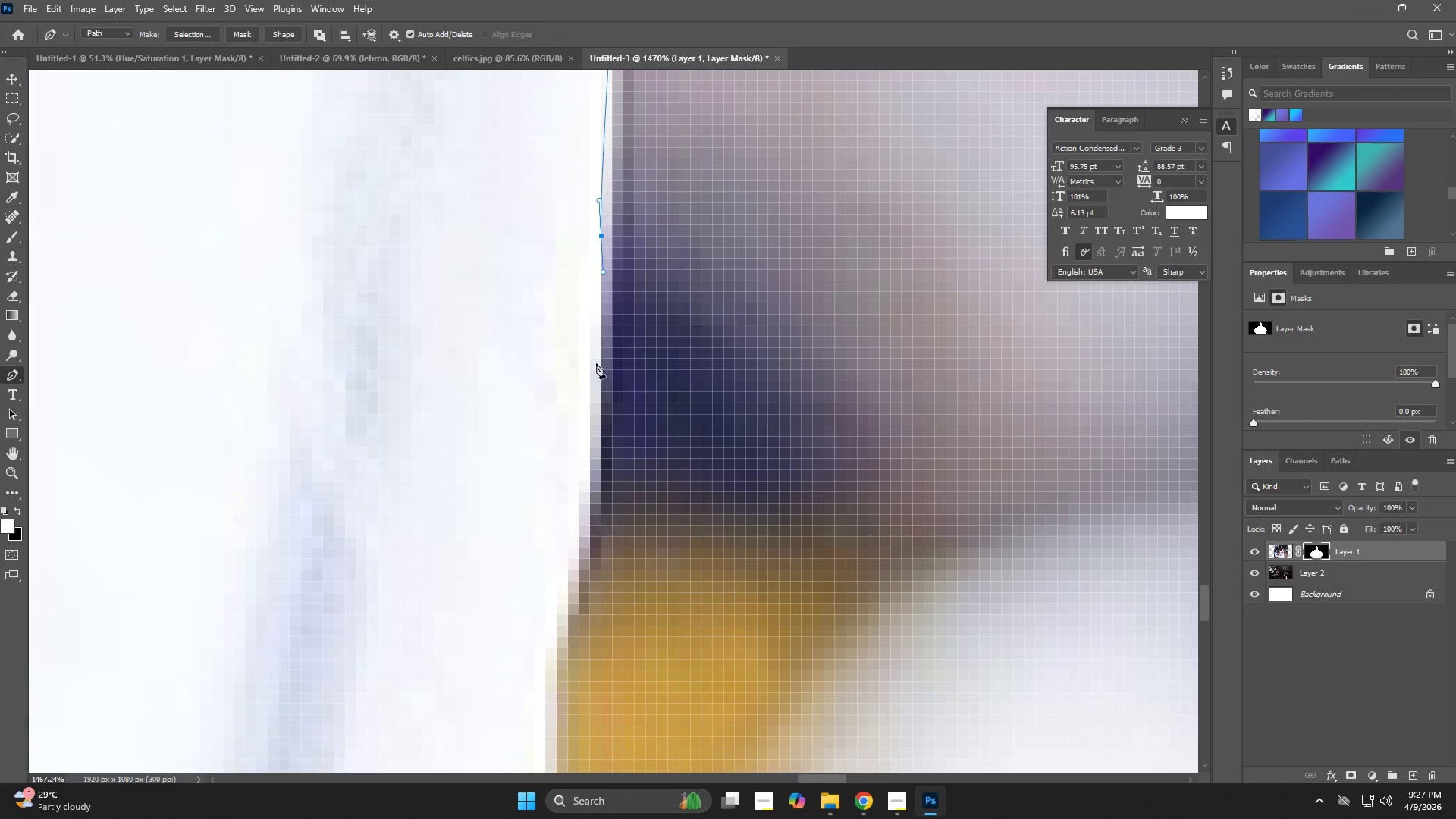 
left_click_drag(start_coordinate=[595, 386], to_coordinate=[592, 413])
 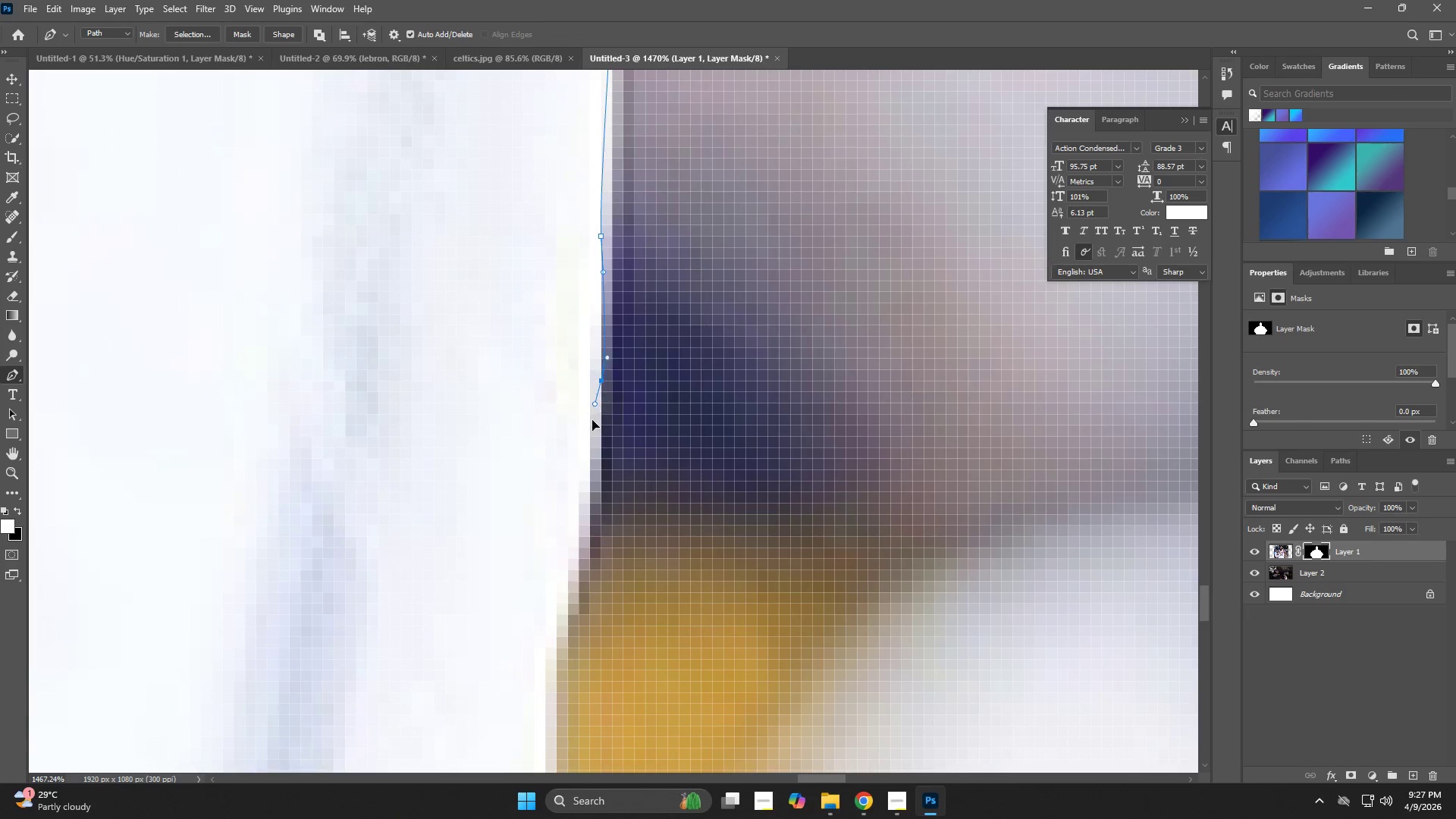 
hold_key(key=Space, duration=0.8)
 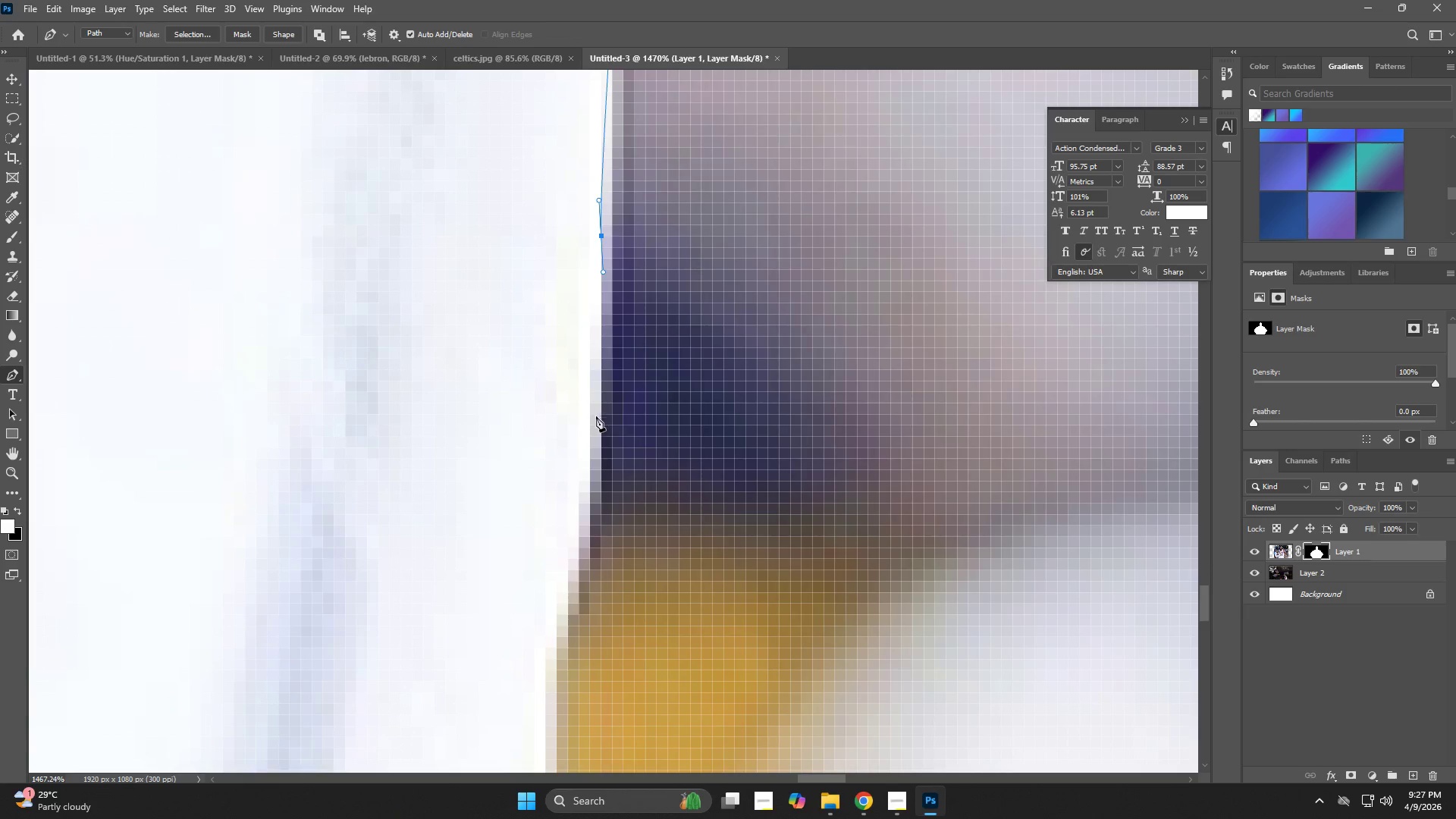 
key(Control+Z)
 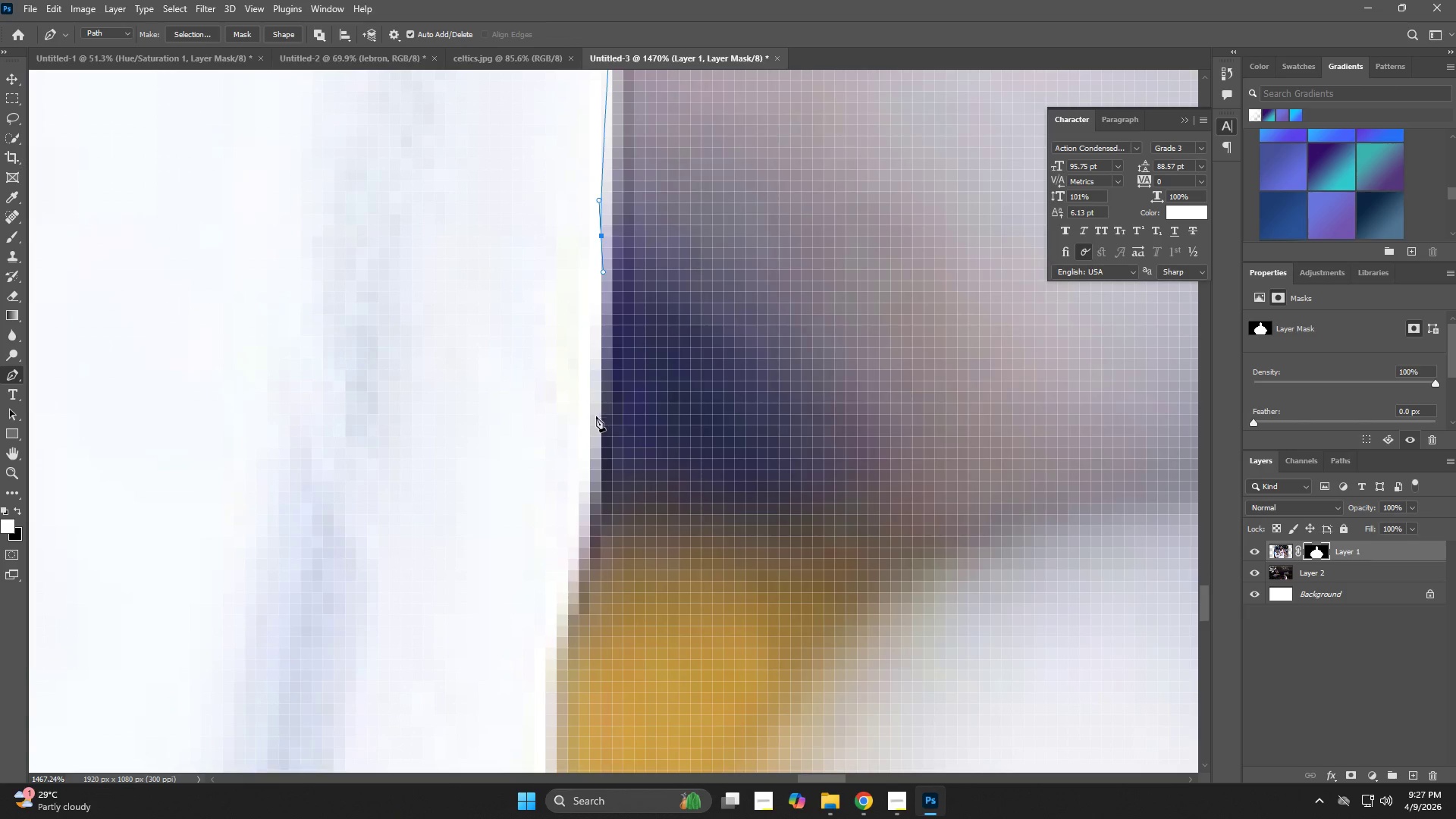 
left_click_drag(start_coordinate=[596, 421], to_coordinate=[596, 457])
 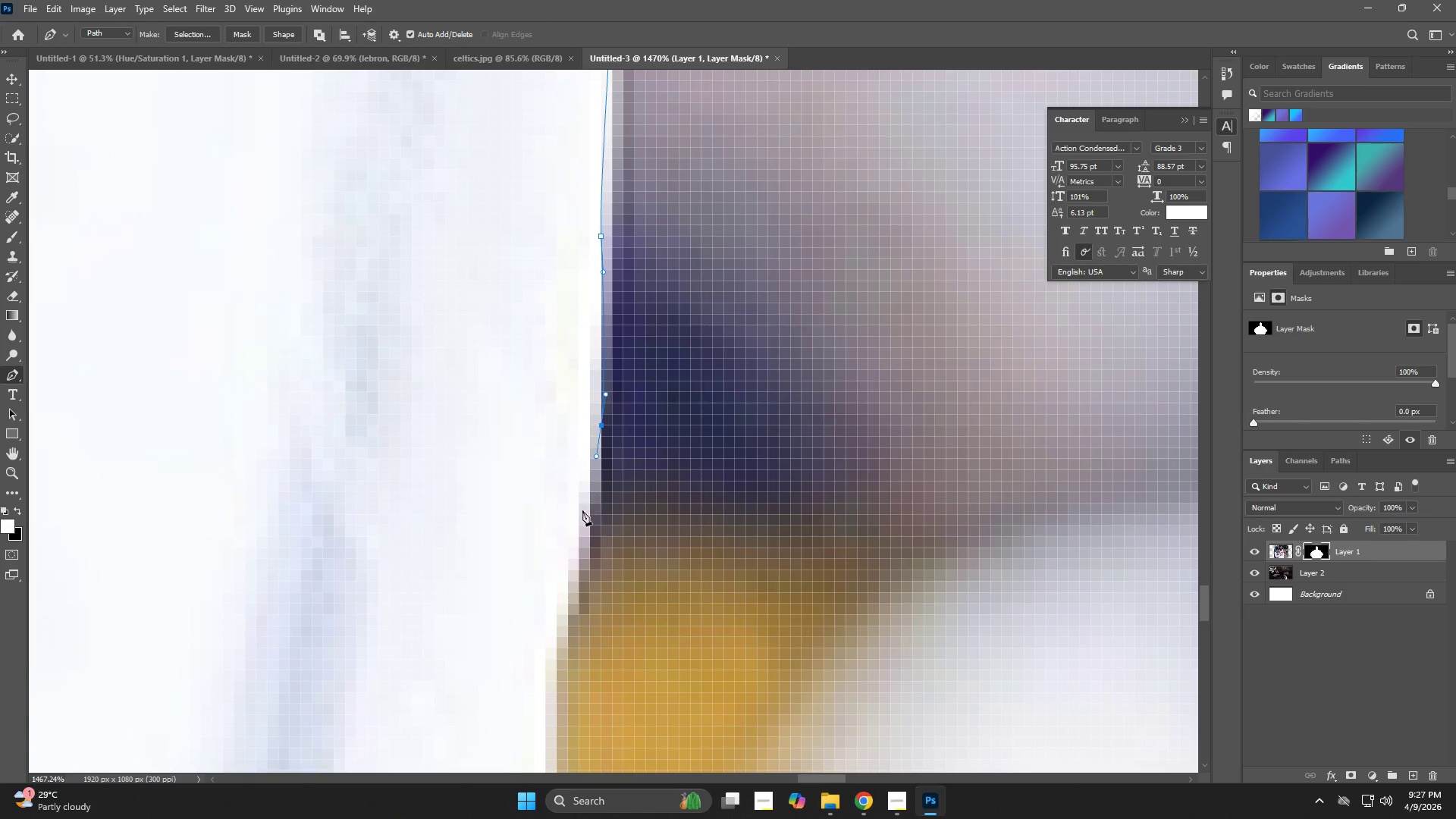 
left_click_drag(start_coordinate=[582, 519], to_coordinate=[570, 556])
 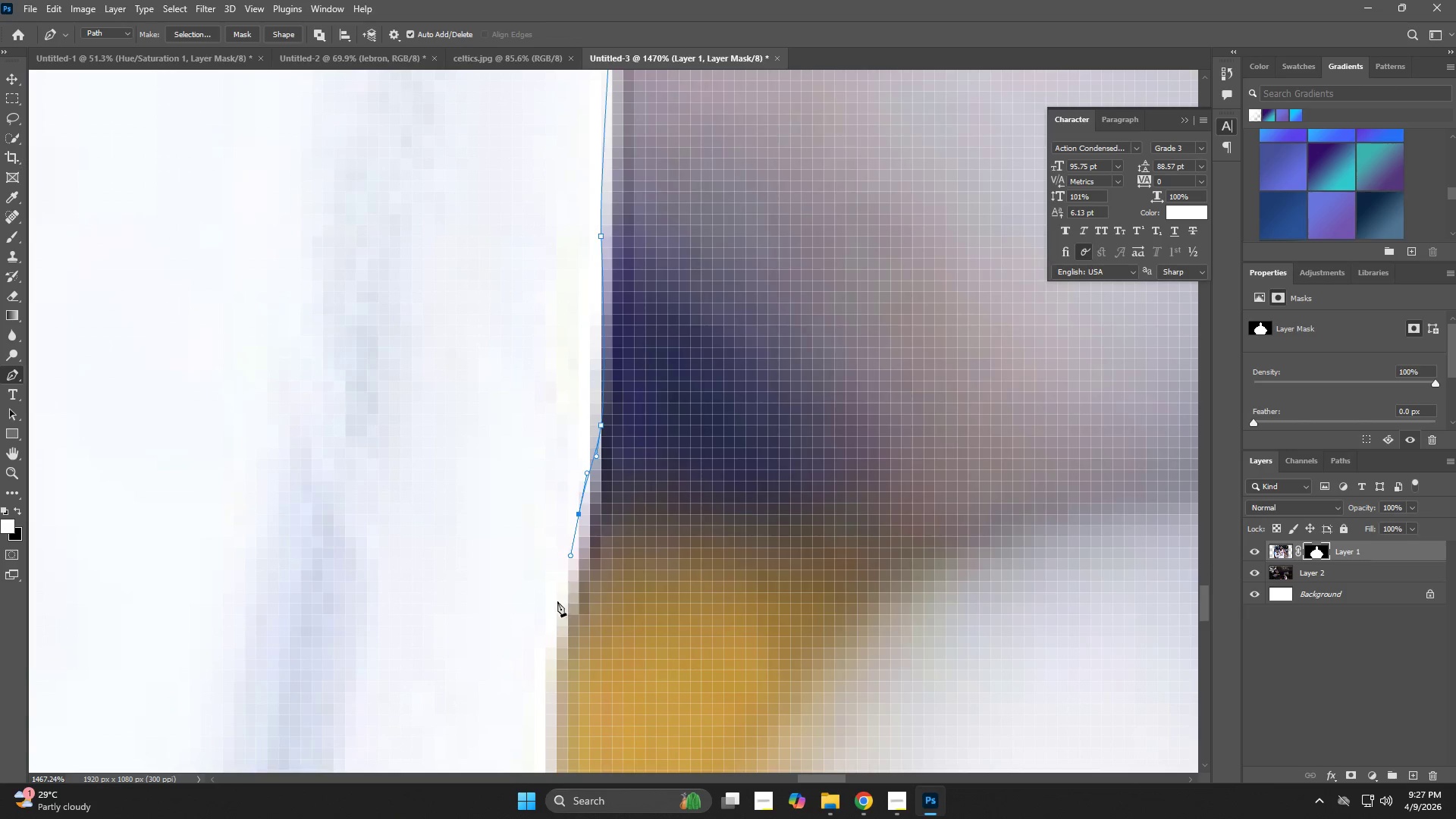 
left_click_drag(start_coordinate=[555, 612], to_coordinate=[551, 635])
 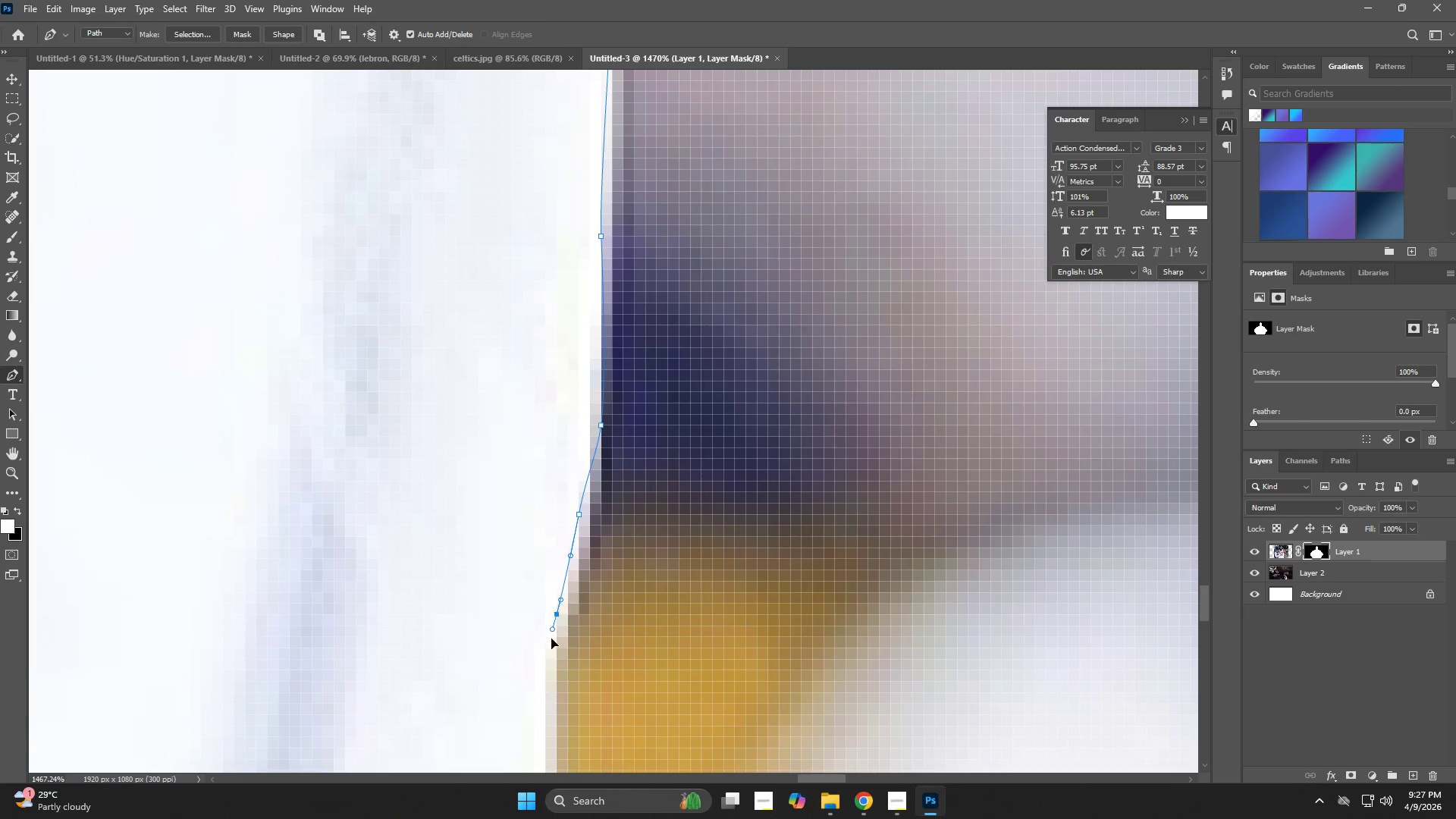 
hold_key(key=Space, duration=0.69)
 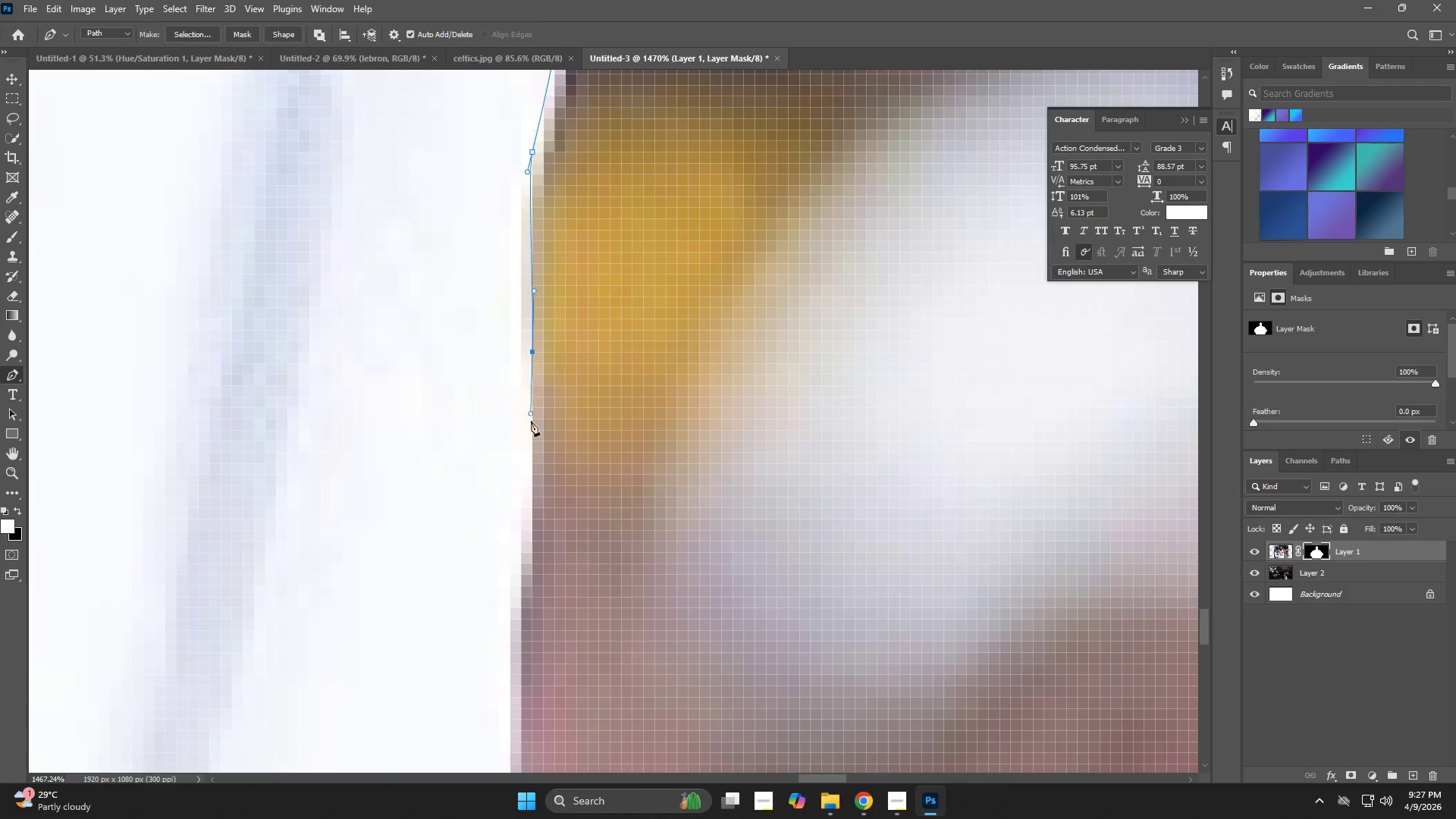 
left_click_drag(start_coordinate=[547, 688], to_coordinate=[534, 275])
 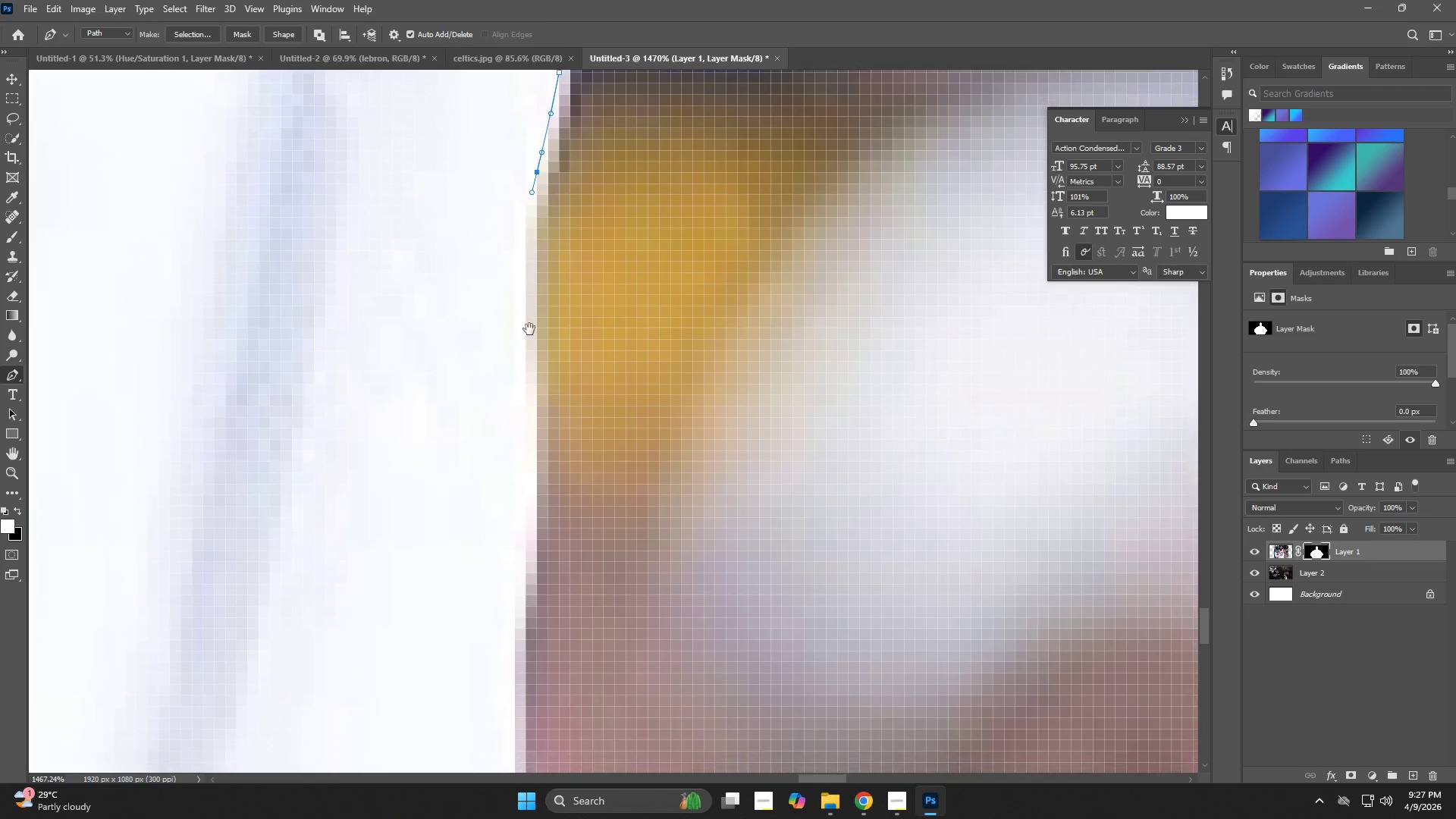 
left_click_drag(start_coordinate=[529, 348], to_coordinate=[531, 413])
 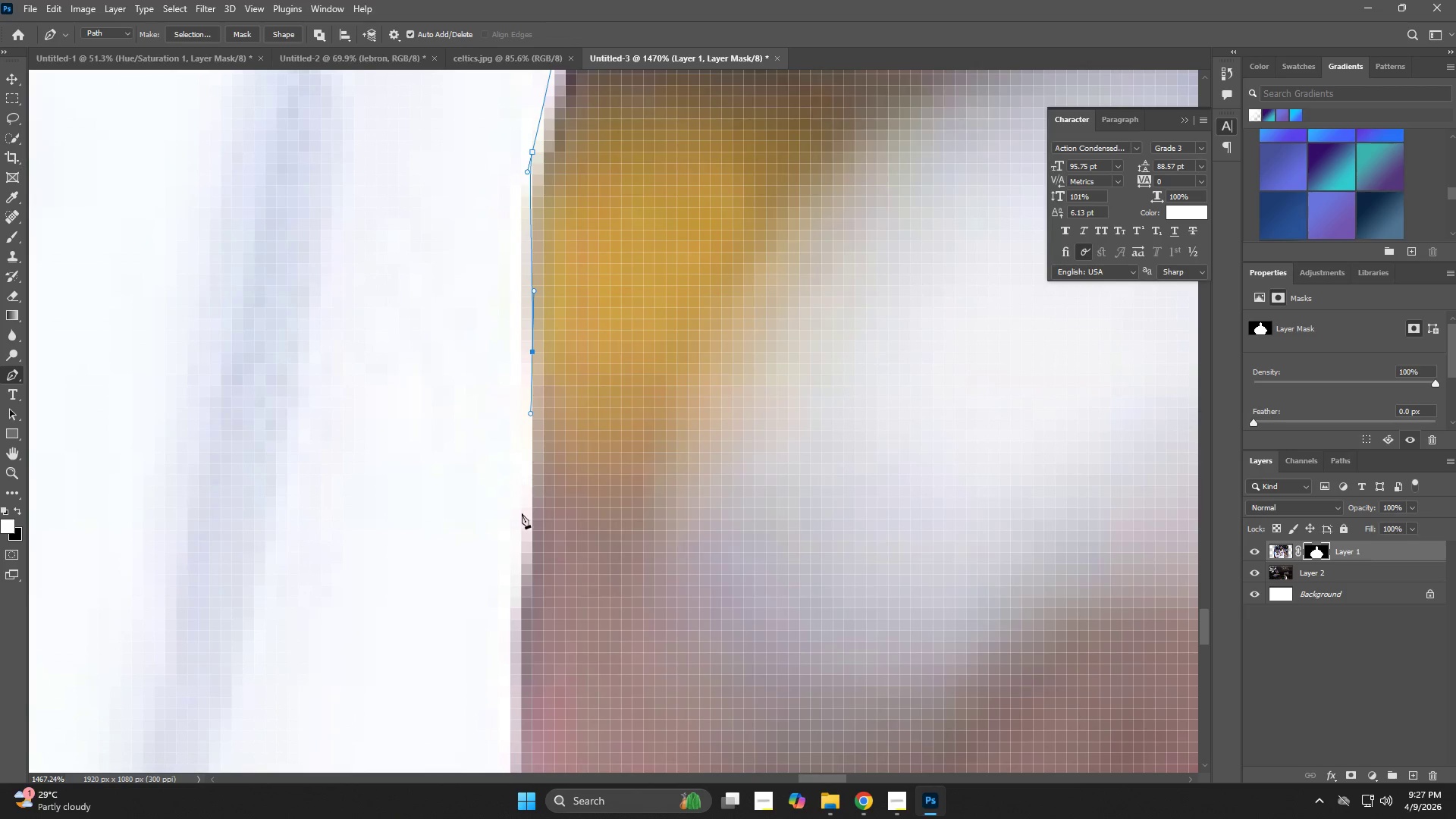 
left_click_drag(start_coordinate=[518, 538], to_coordinate=[513, 582])
 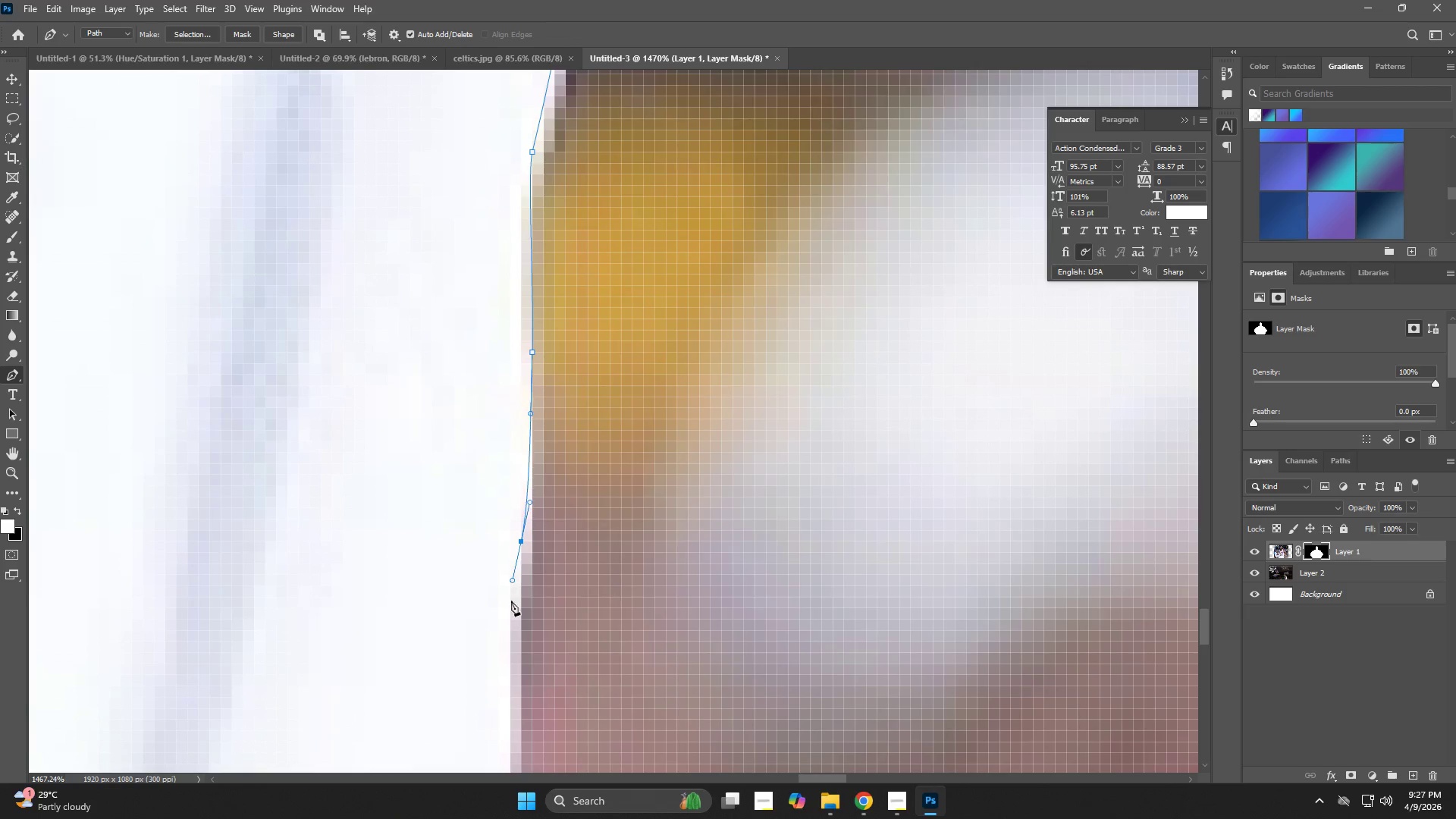 
hold_key(key=Space, duration=0.69)
 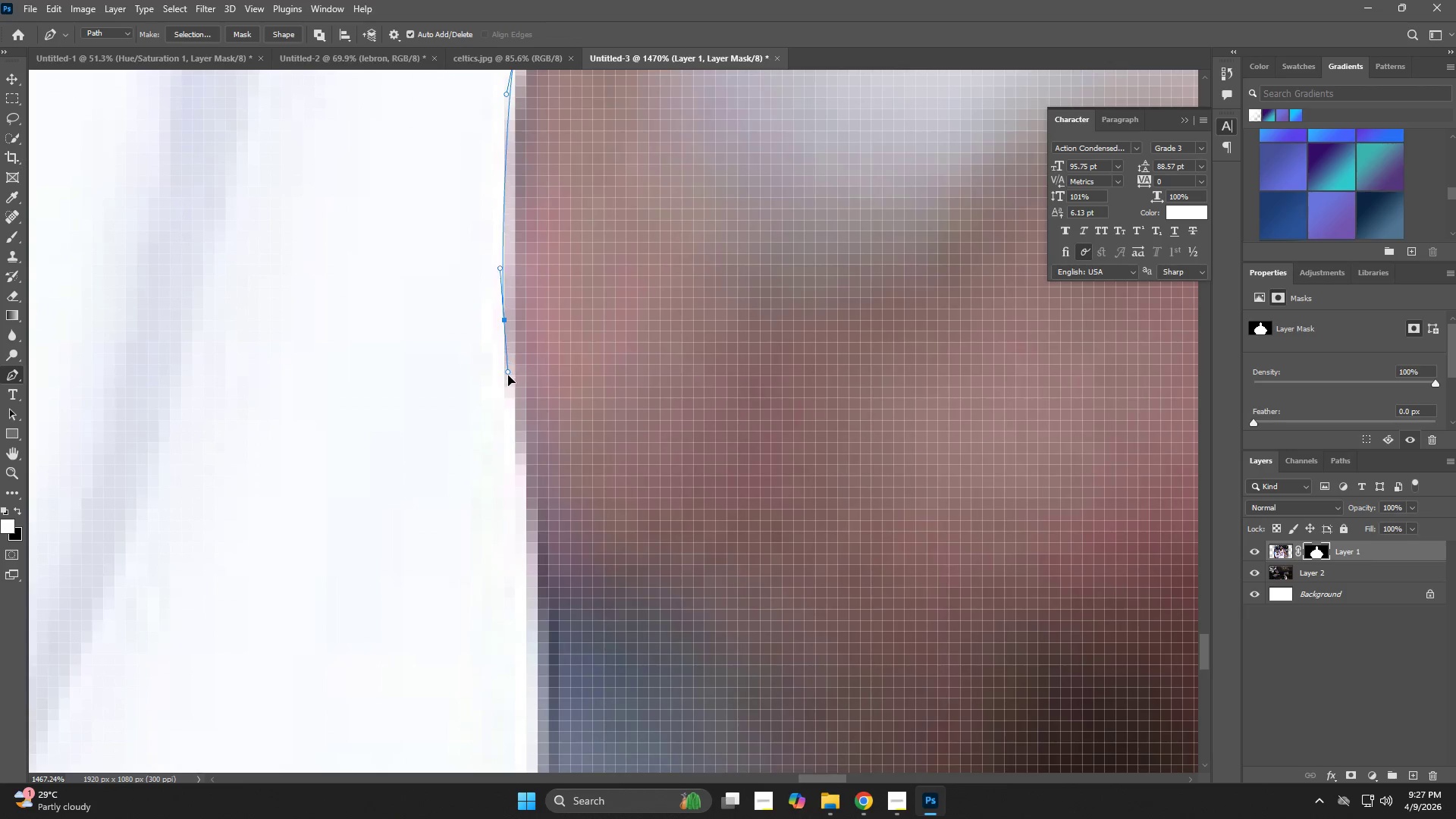 
left_click_drag(start_coordinate=[515, 686], to_coordinate=[509, 243])
 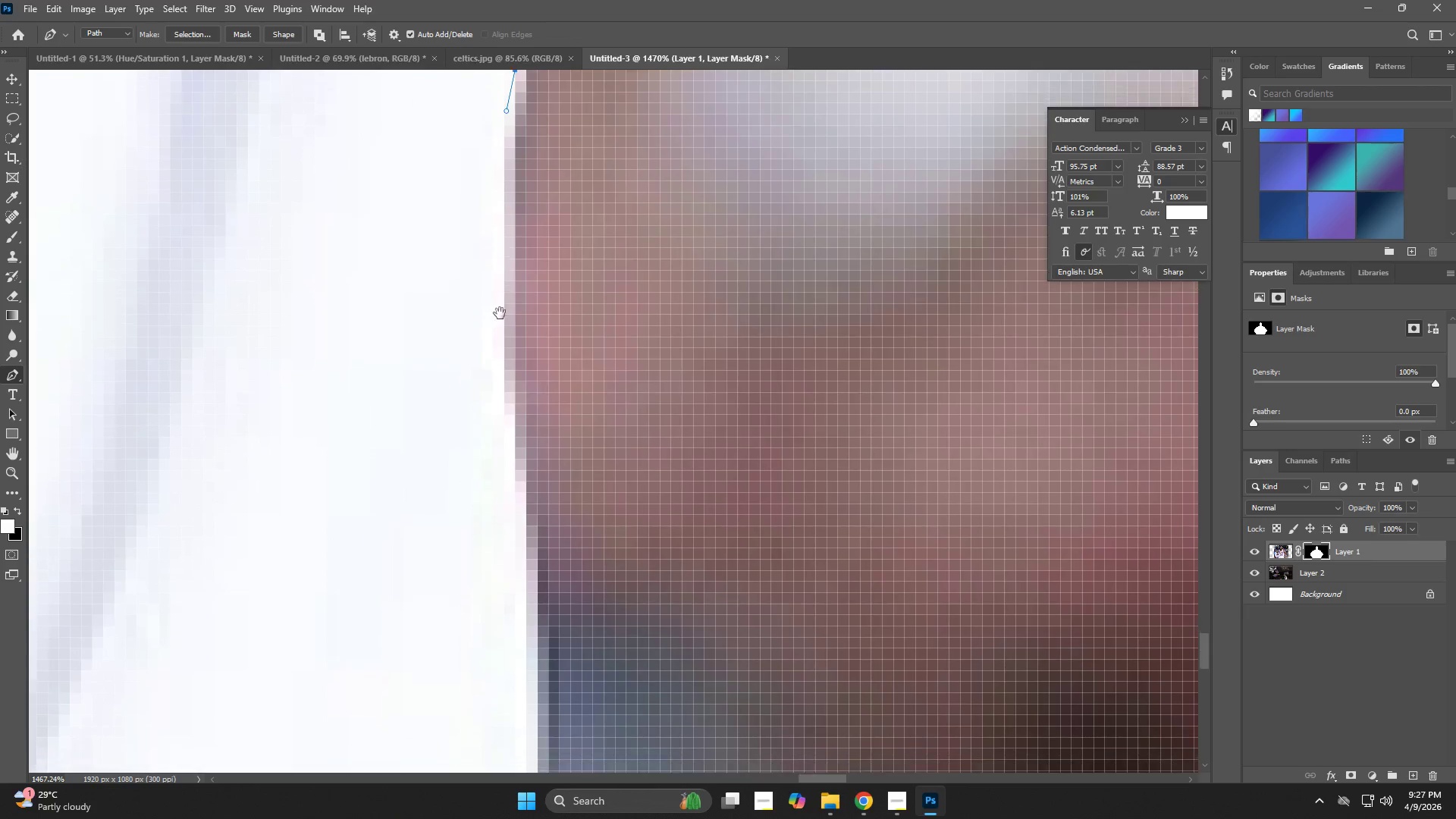 
left_click_drag(start_coordinate=[500, 322], to_coordinate=[508, 375])
 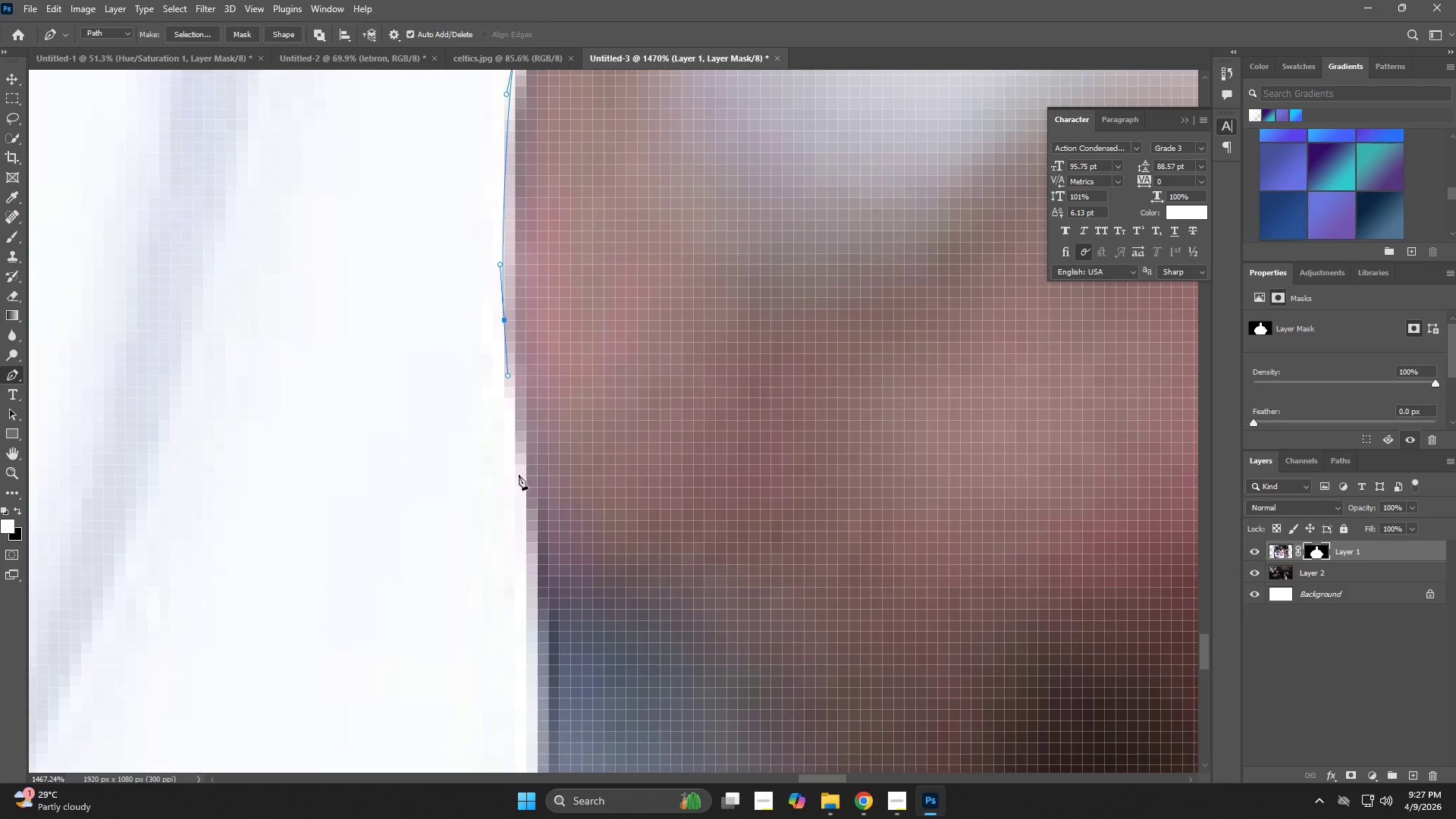 
left_click_drag(start_coordinate=[525, 497], to_coordinate=[525, 508])
 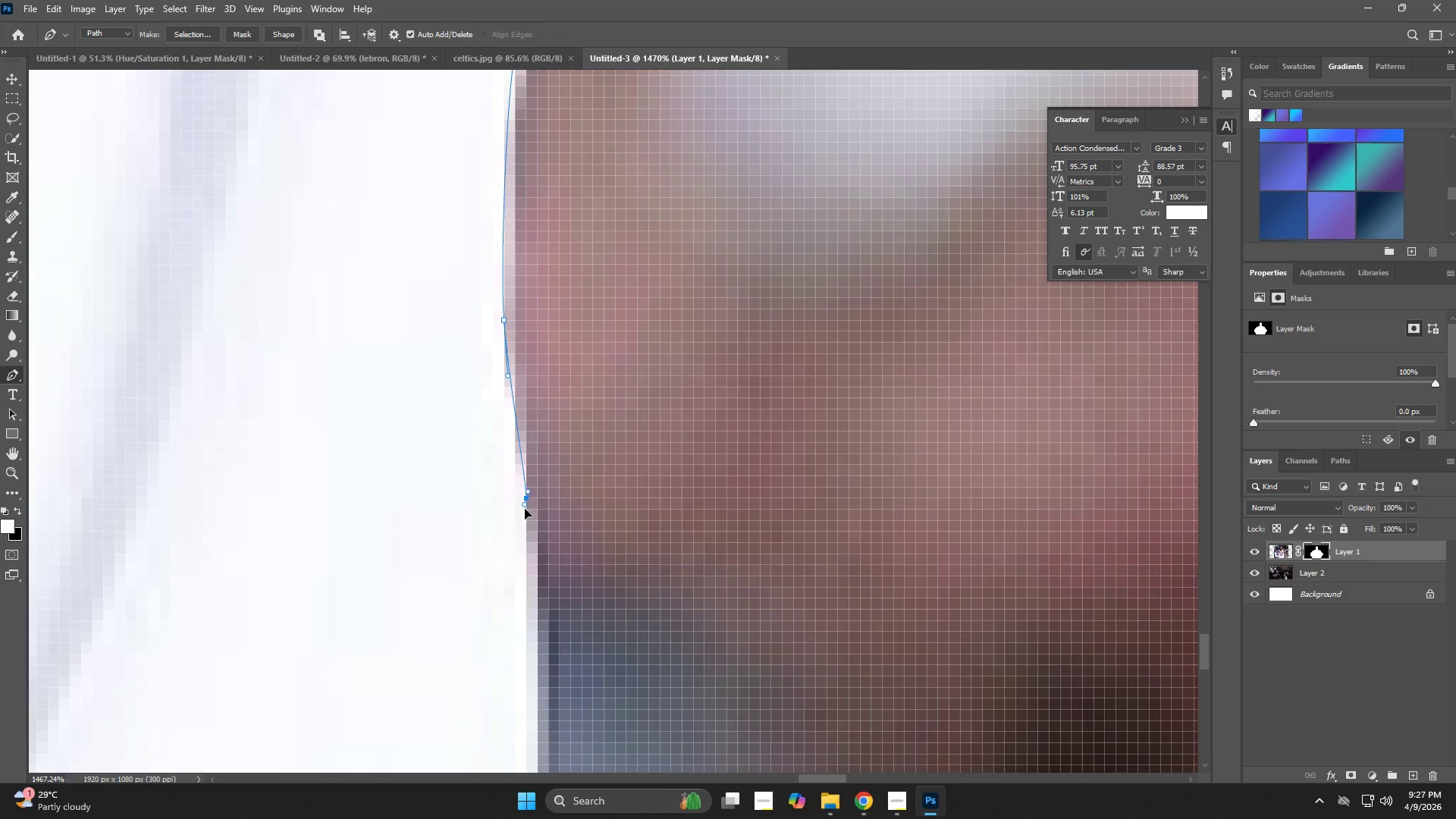 
hold_key(key=Space, duration=0.69)
 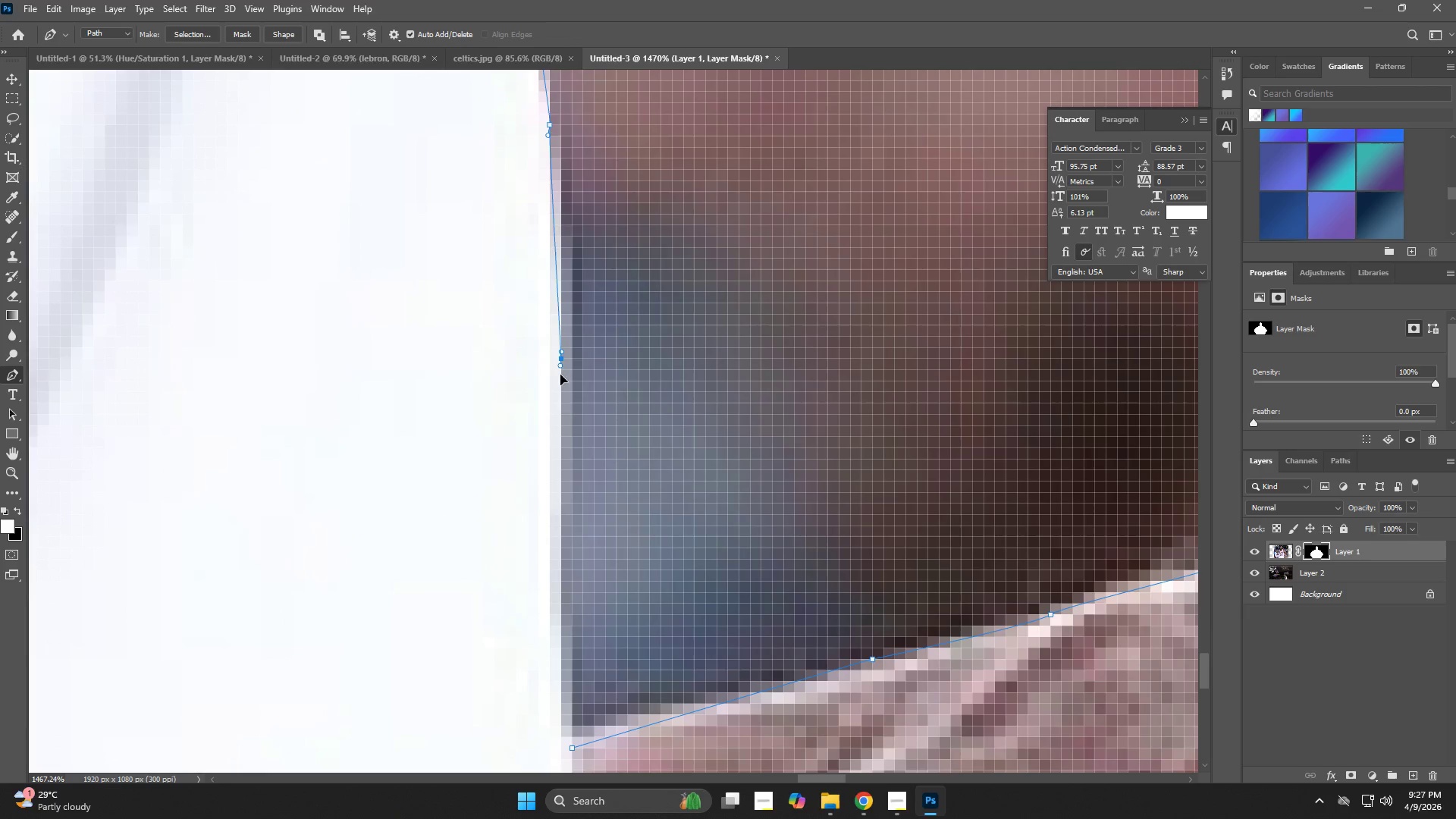 
left_click_drag(start_coordinate=[544, 567], to_coordinate=[566, 218])
 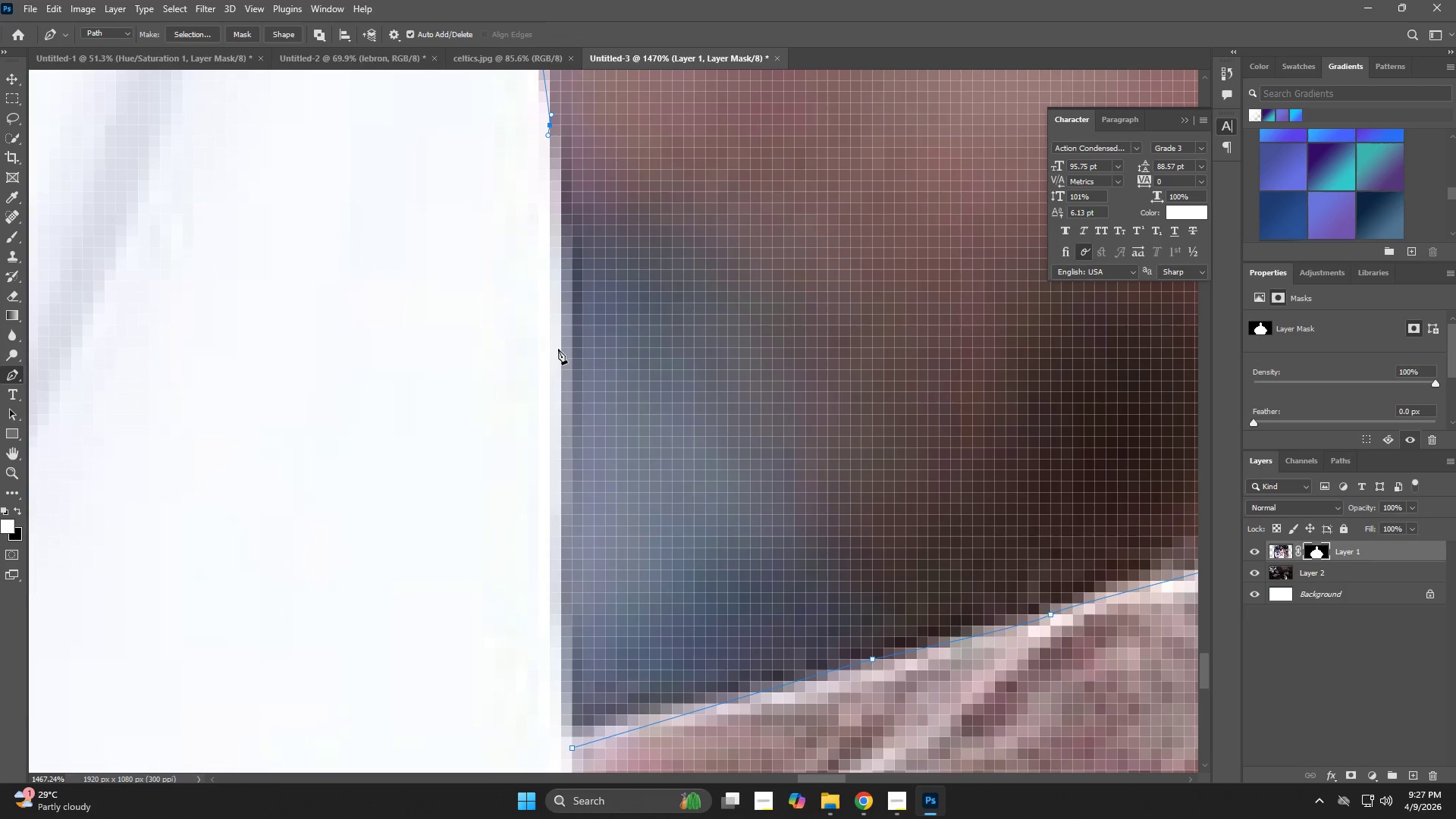 
left_click_drag(start_coordinate=[559, 360], to_coordinate=[561, 383])
 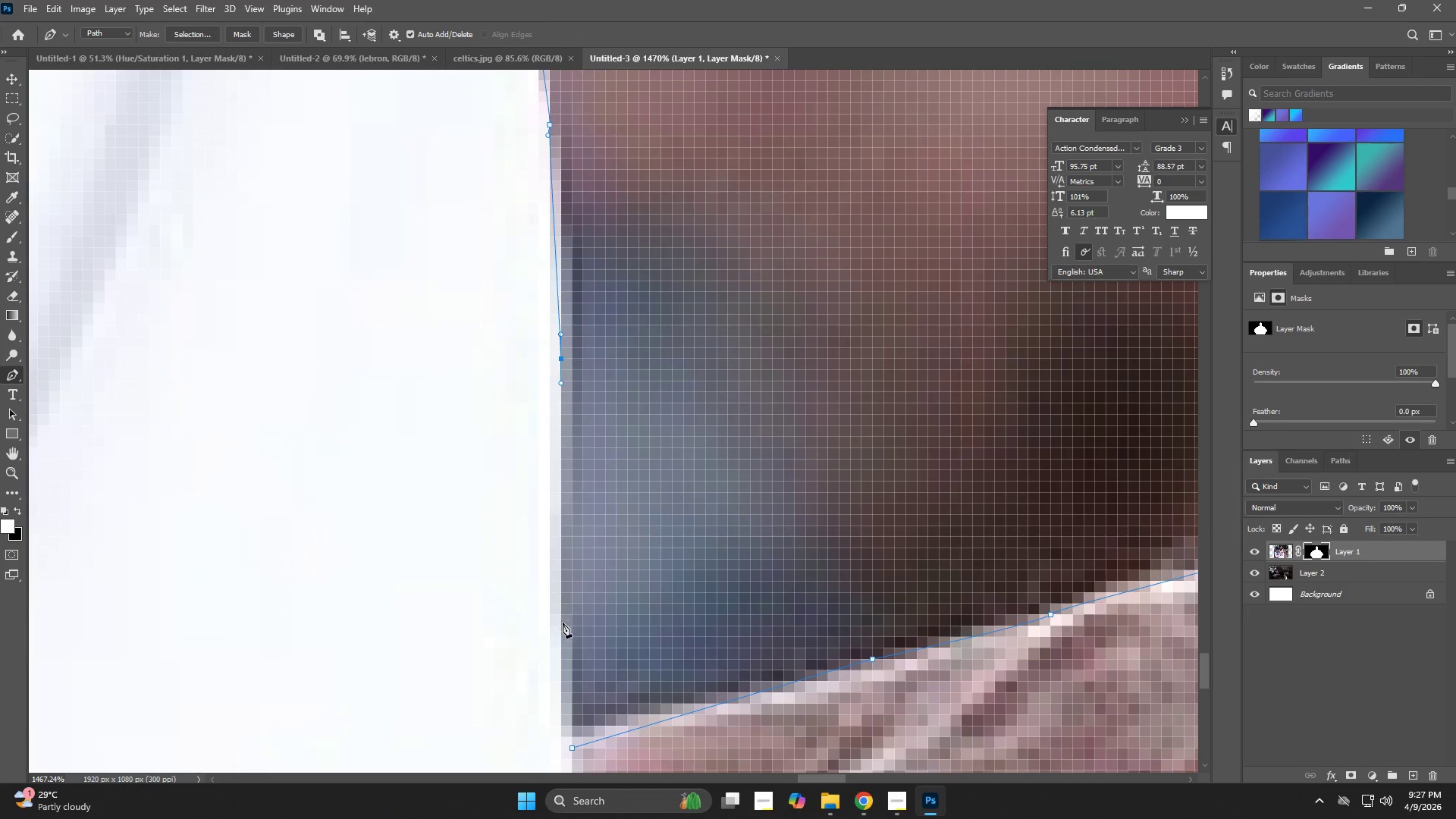 
left_click([559, 639])
 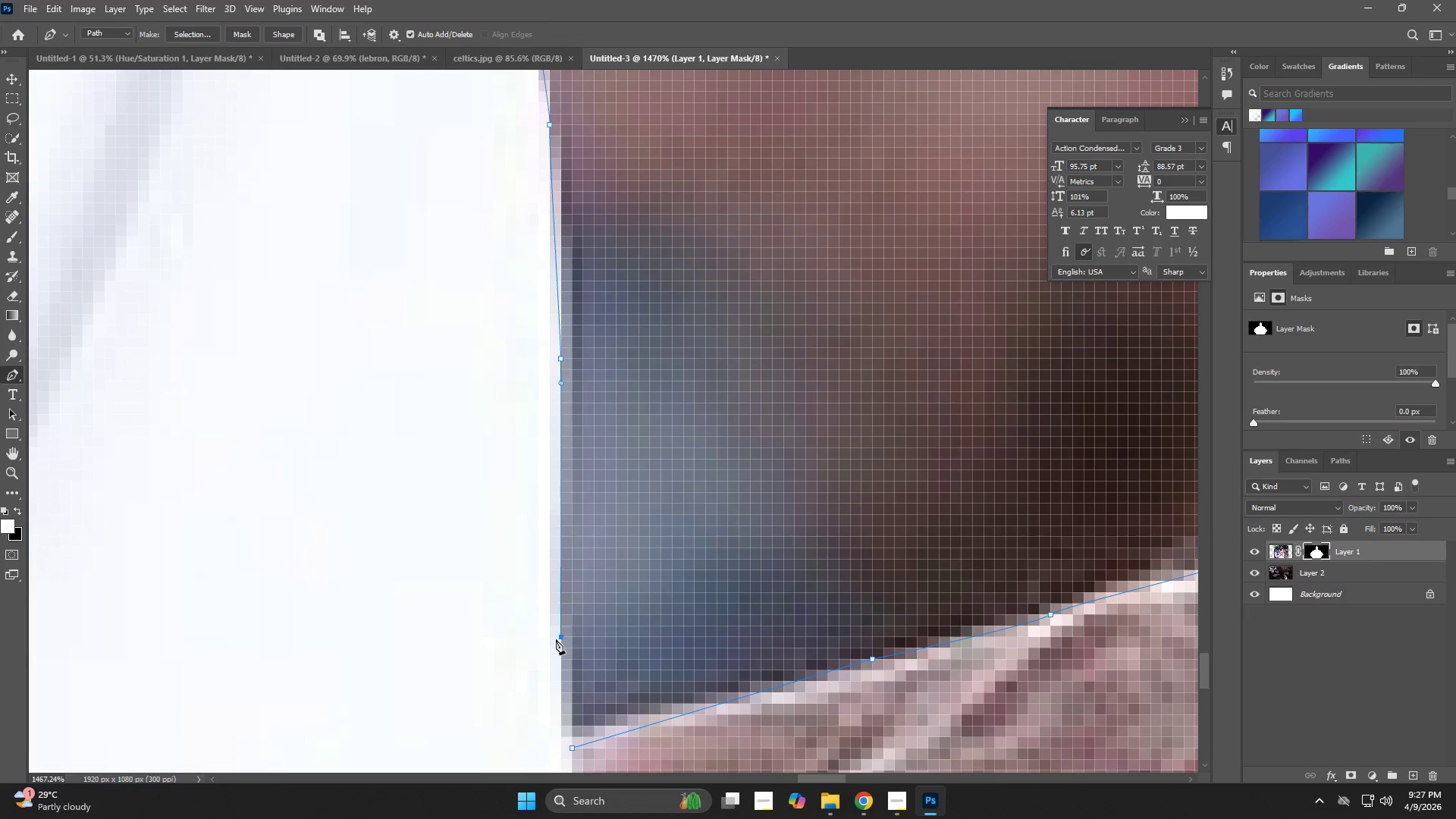 
key(Control+NumpadEnter)
 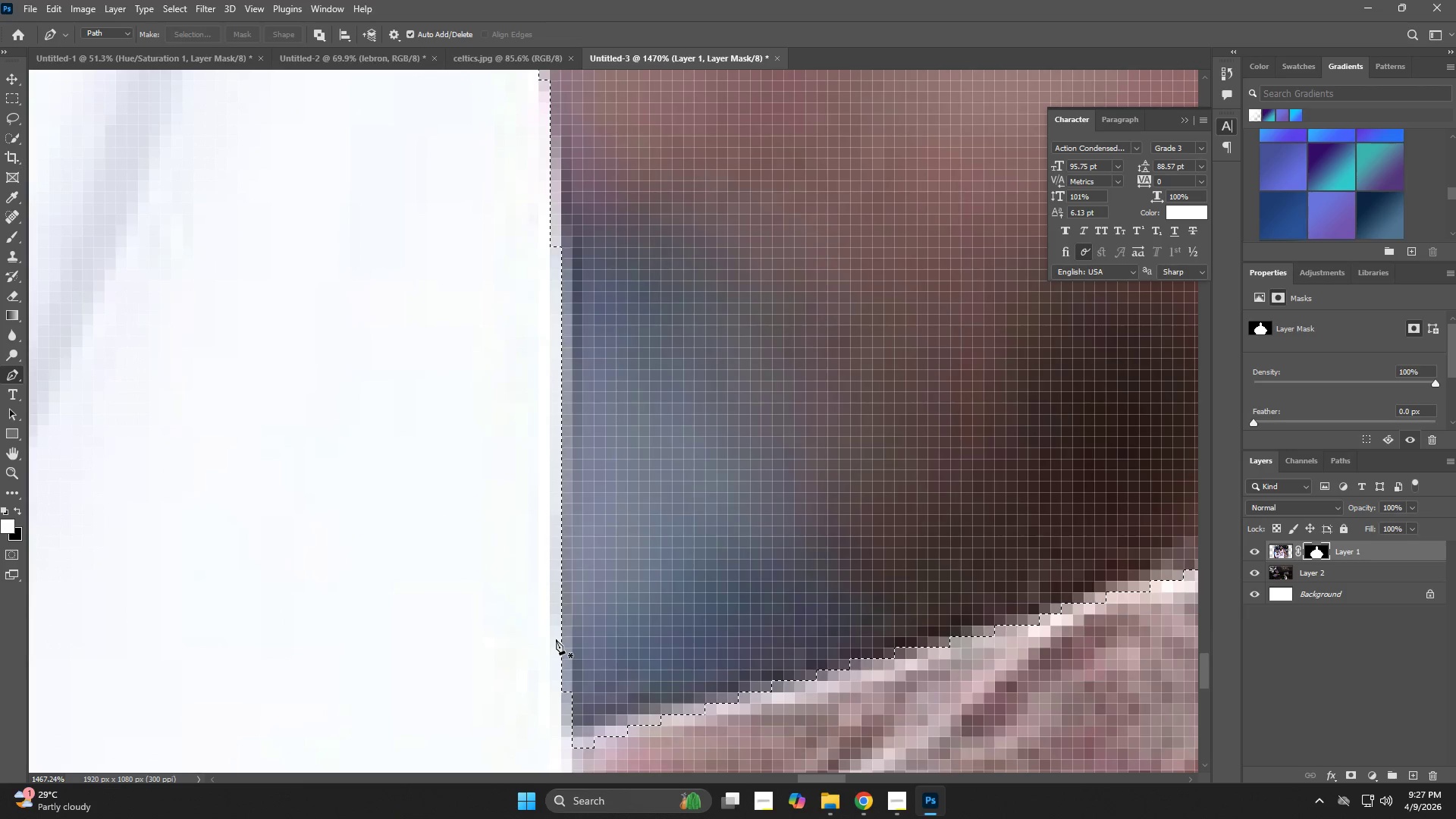 
key(Backspace)
 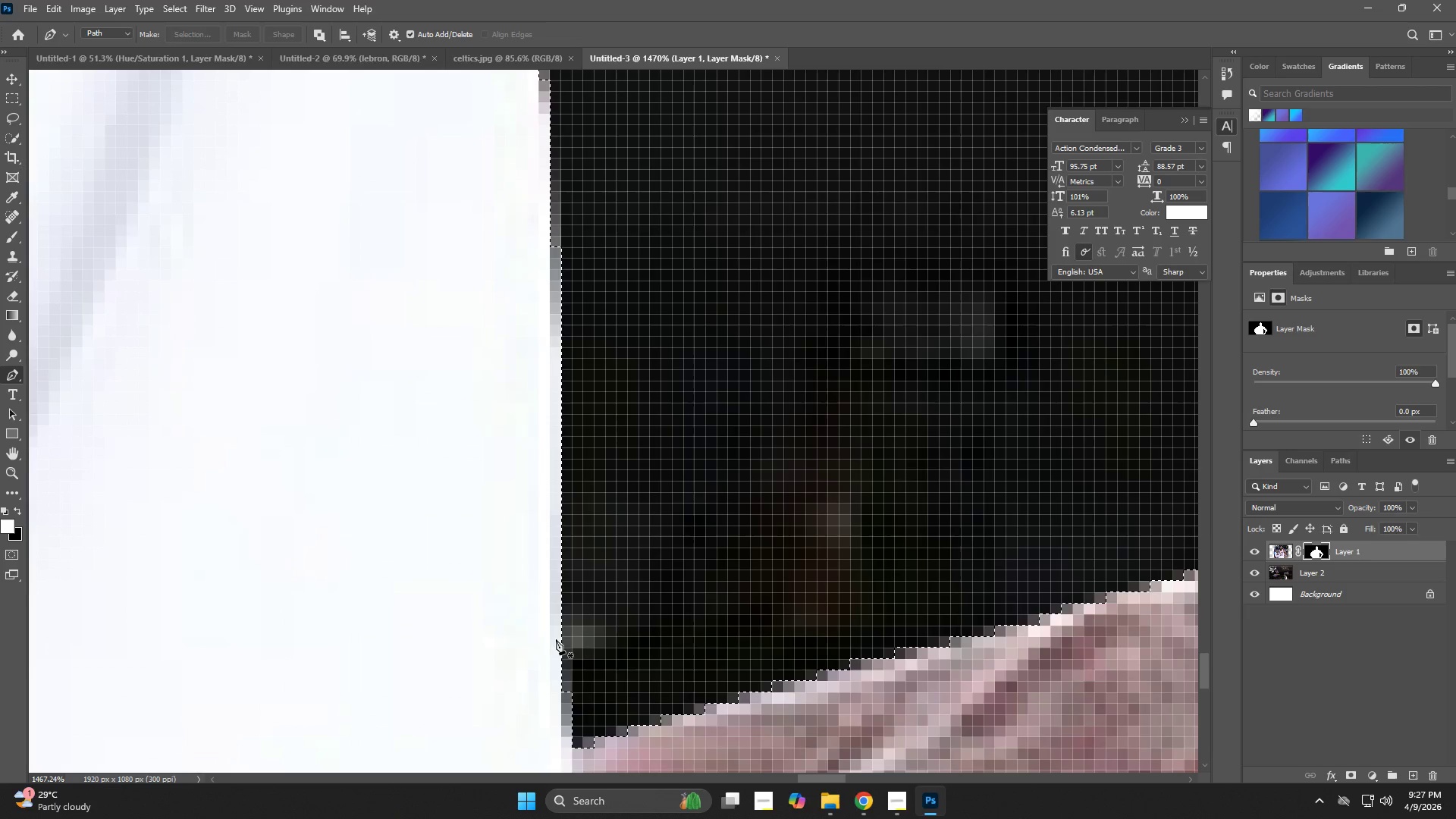 
key(Control+D)
 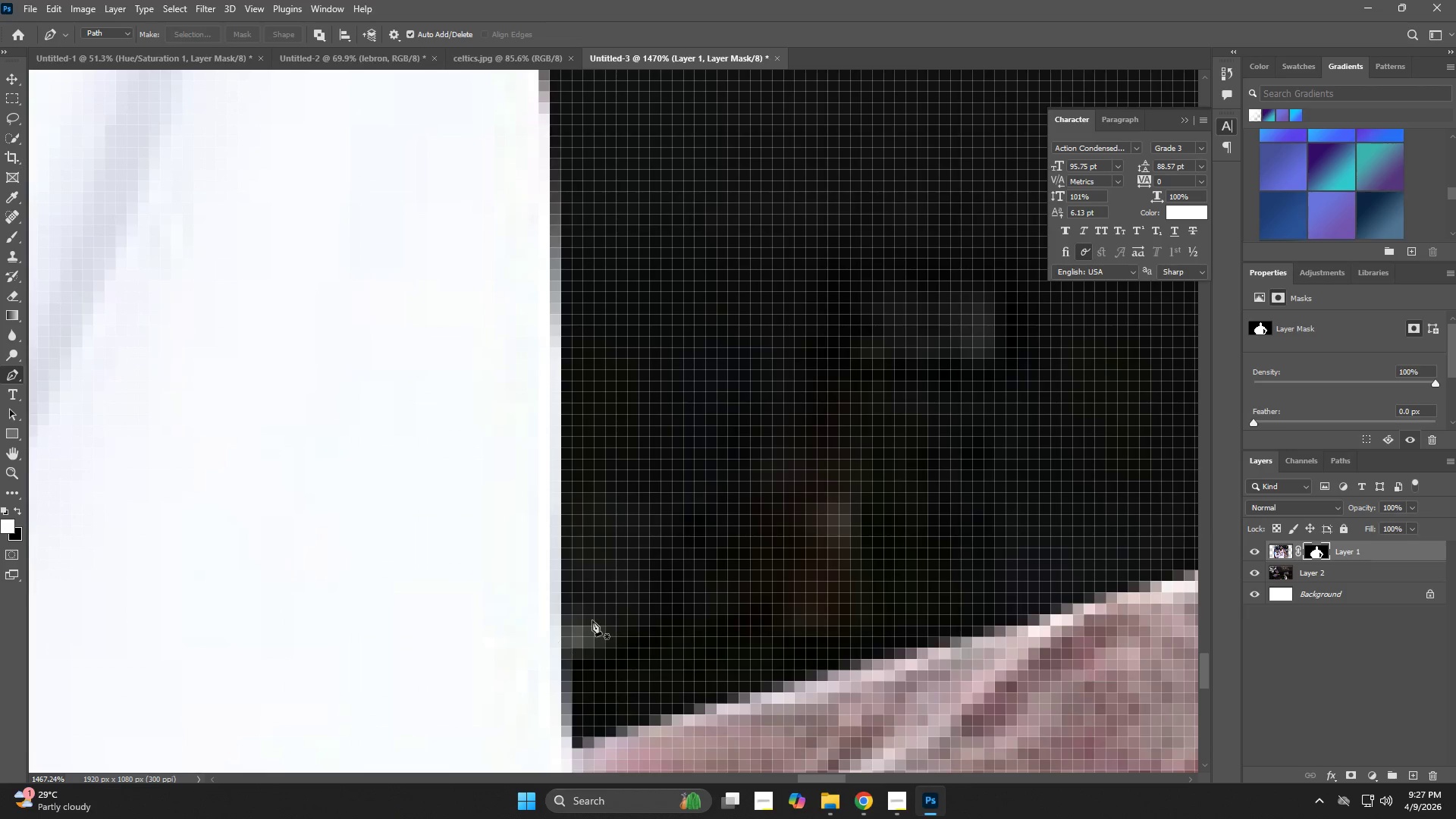 
key(Z)
 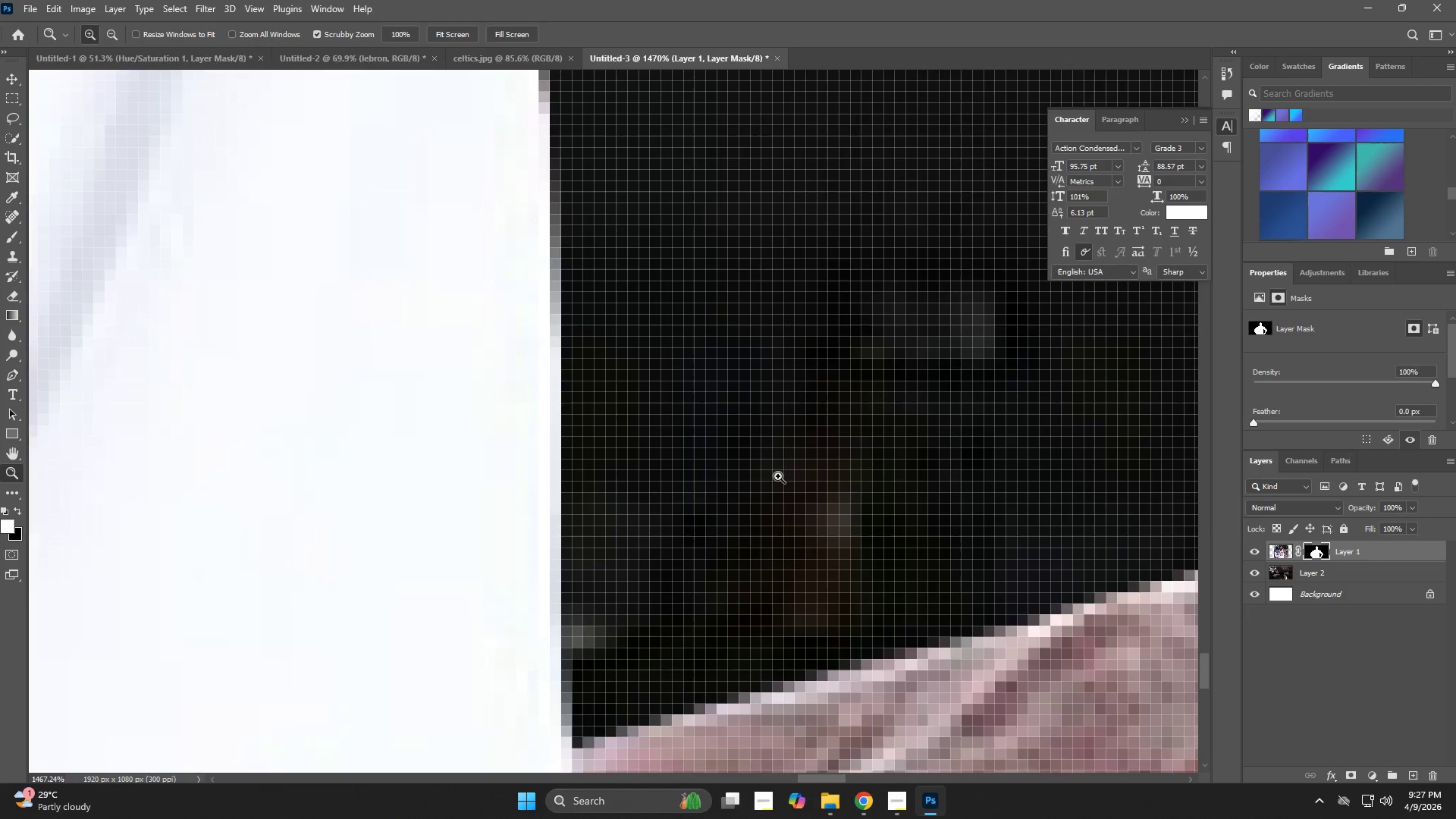 
left_click_drag(start_coordinate=[785, 474], to_coordinate=[671, 522])
 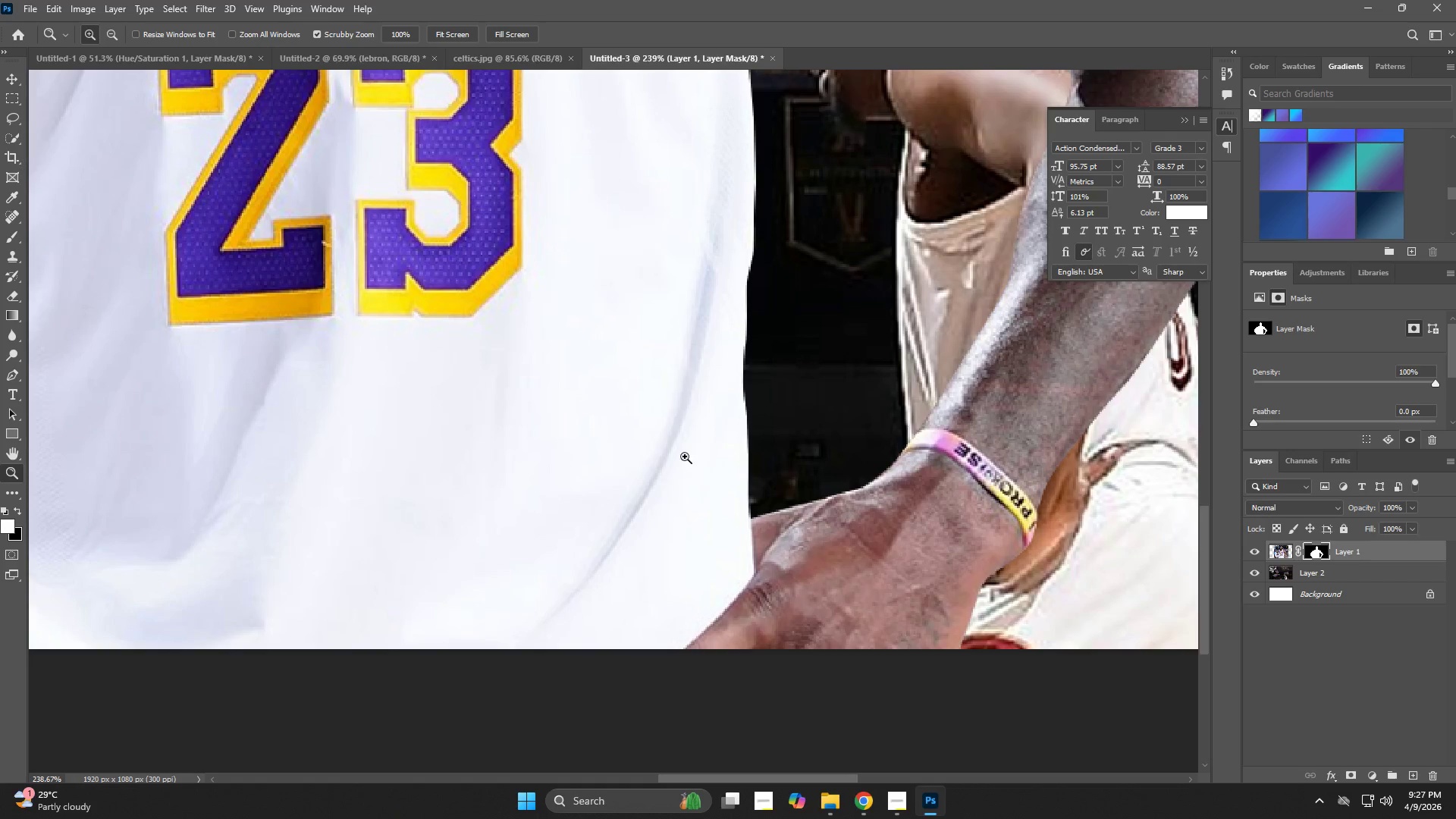 
hold_key(key=Space, duration=0.5)
 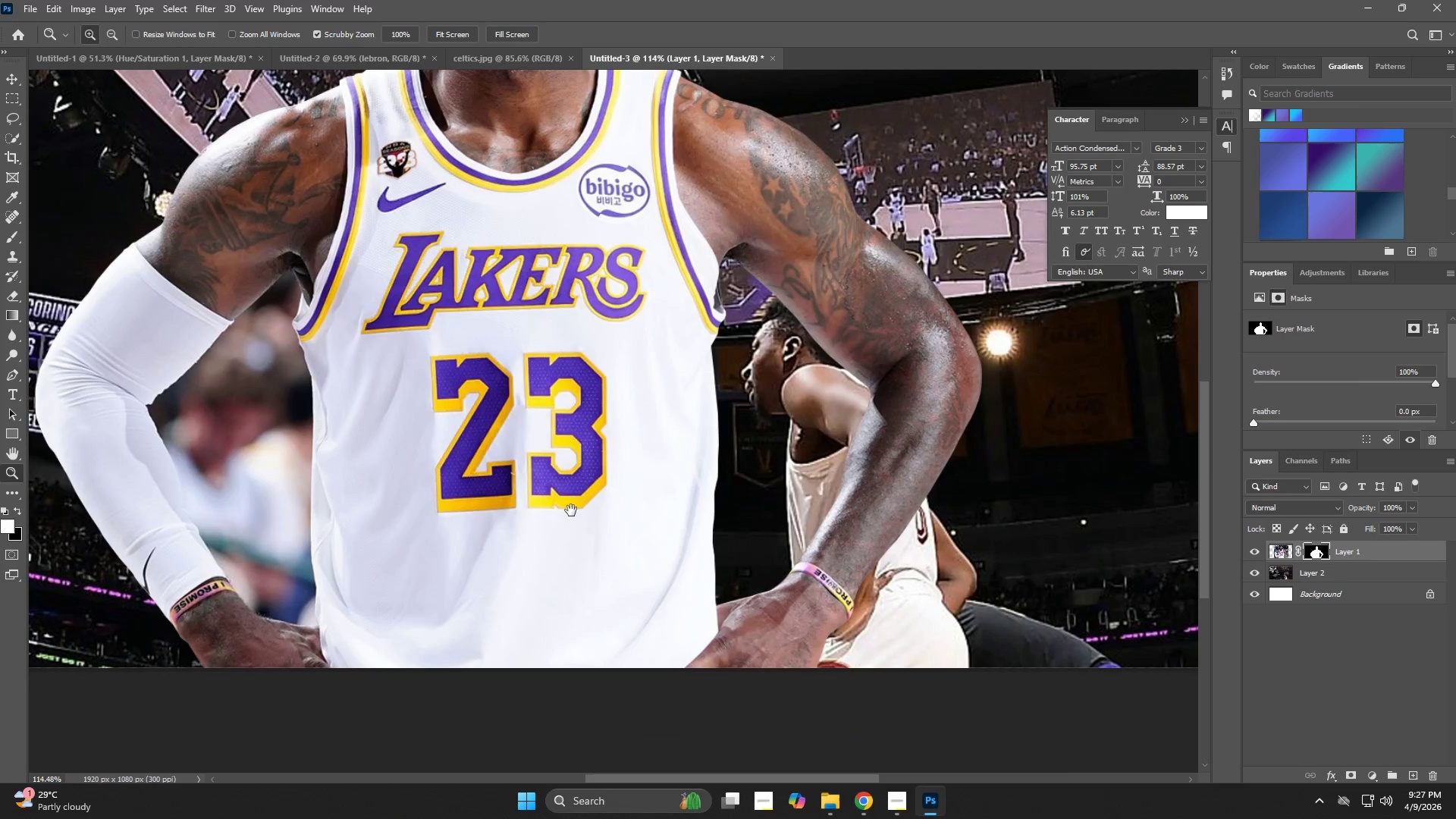 
left_click_drag(start_coordinate=[607, 428], to_coordinate=[652, 628])
 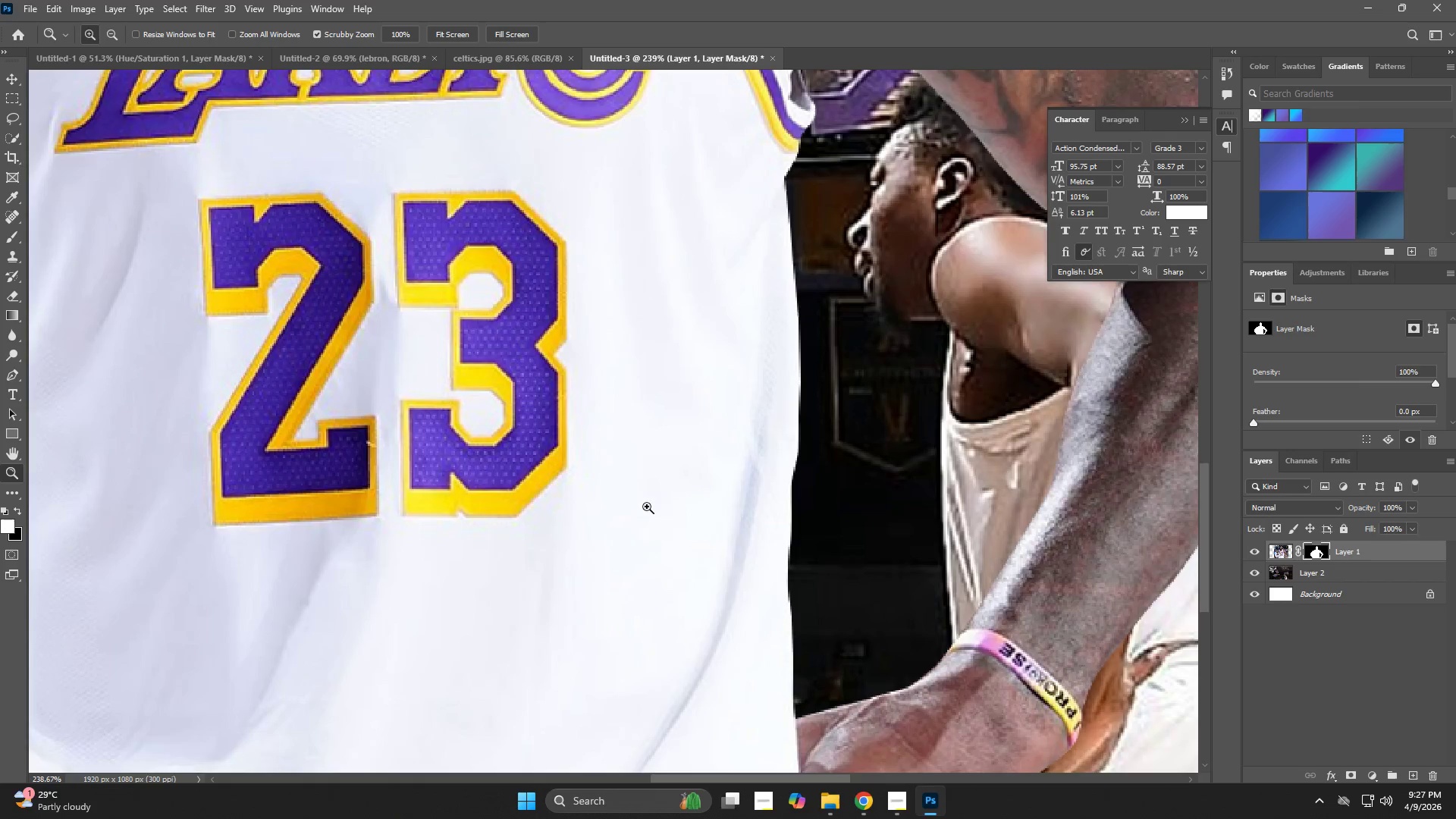 
type(zzp)
 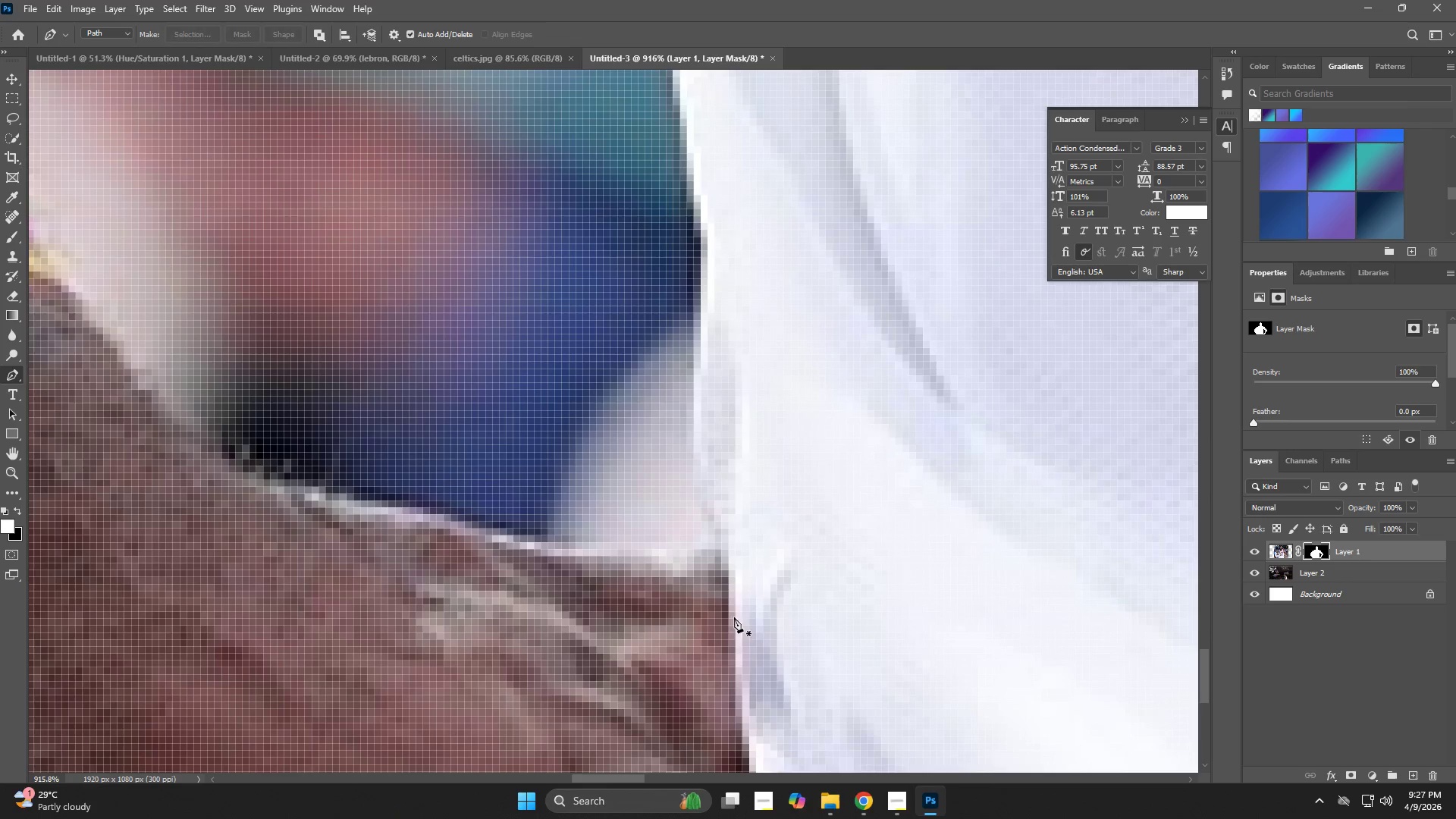 
left_click_drag(start_coordinate=[644, 501], to_coordinate=[594, 519])
 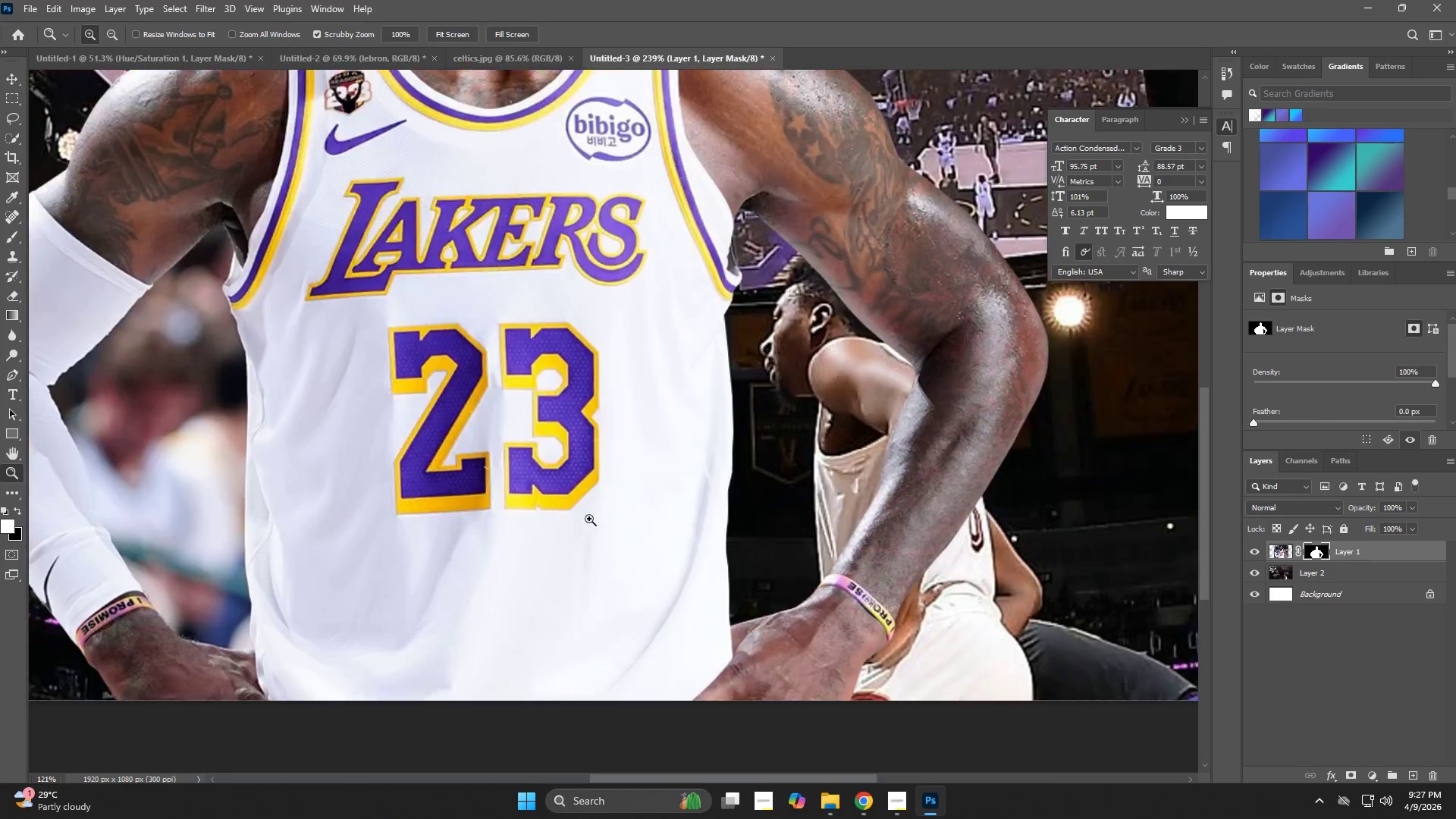 
hold_key(key=Space, duration=0.7)
 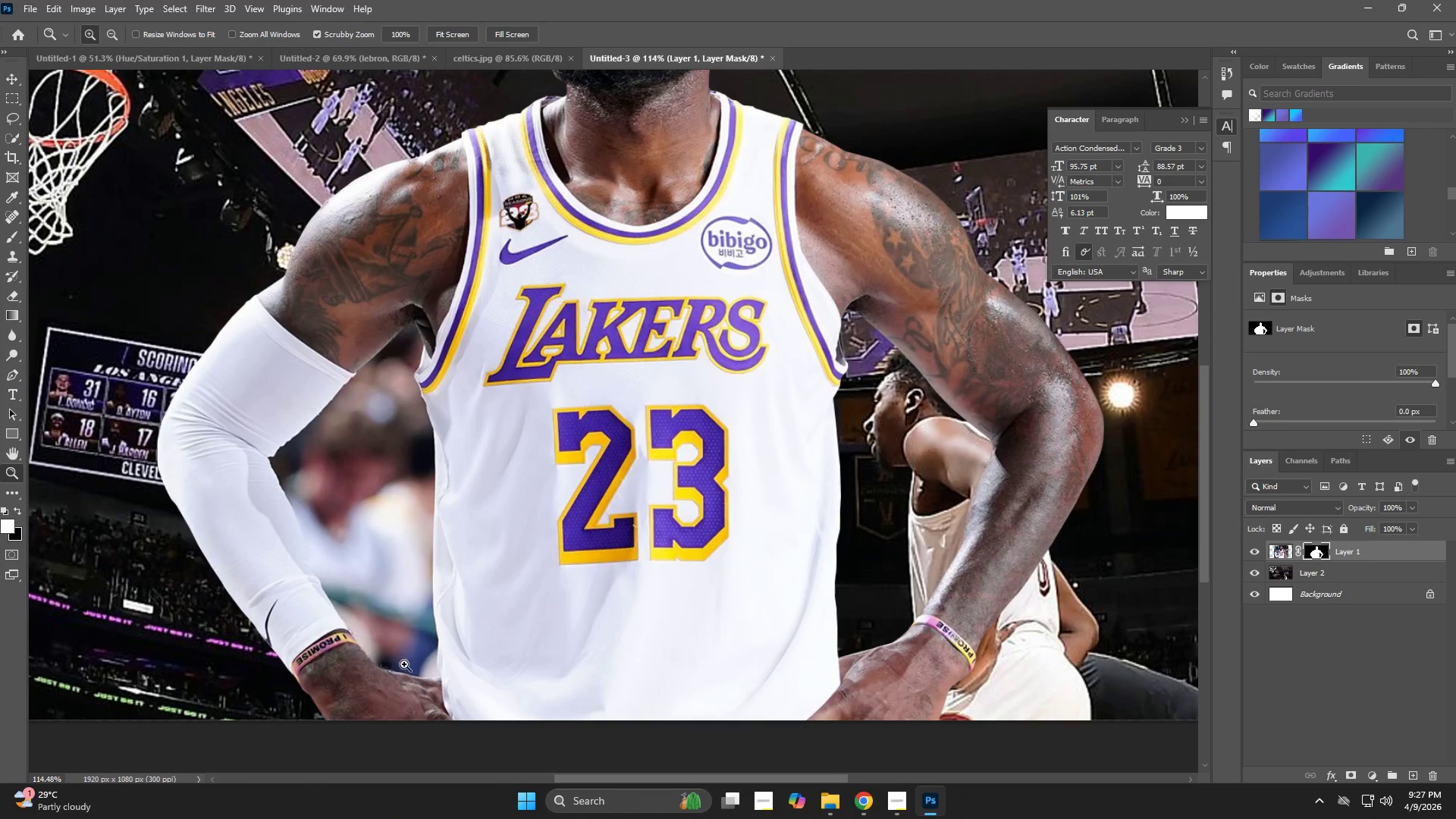 
left_click_drag(start_coordinate=[519, 442], to_coordinate=[641, 494])
 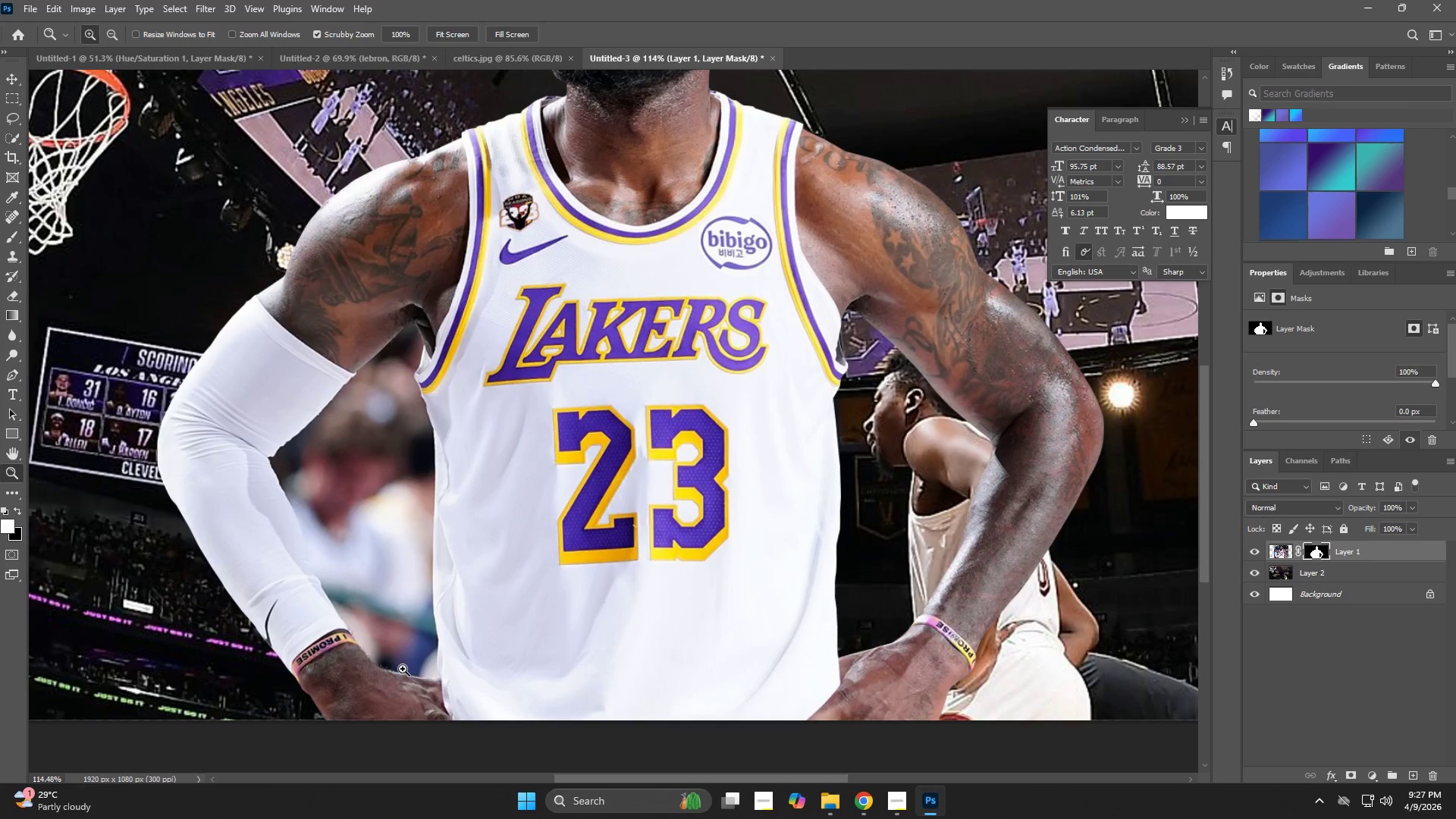 
left_click_drag(start_coordinate=[406, 679], to_coordinate=[530, 686])
 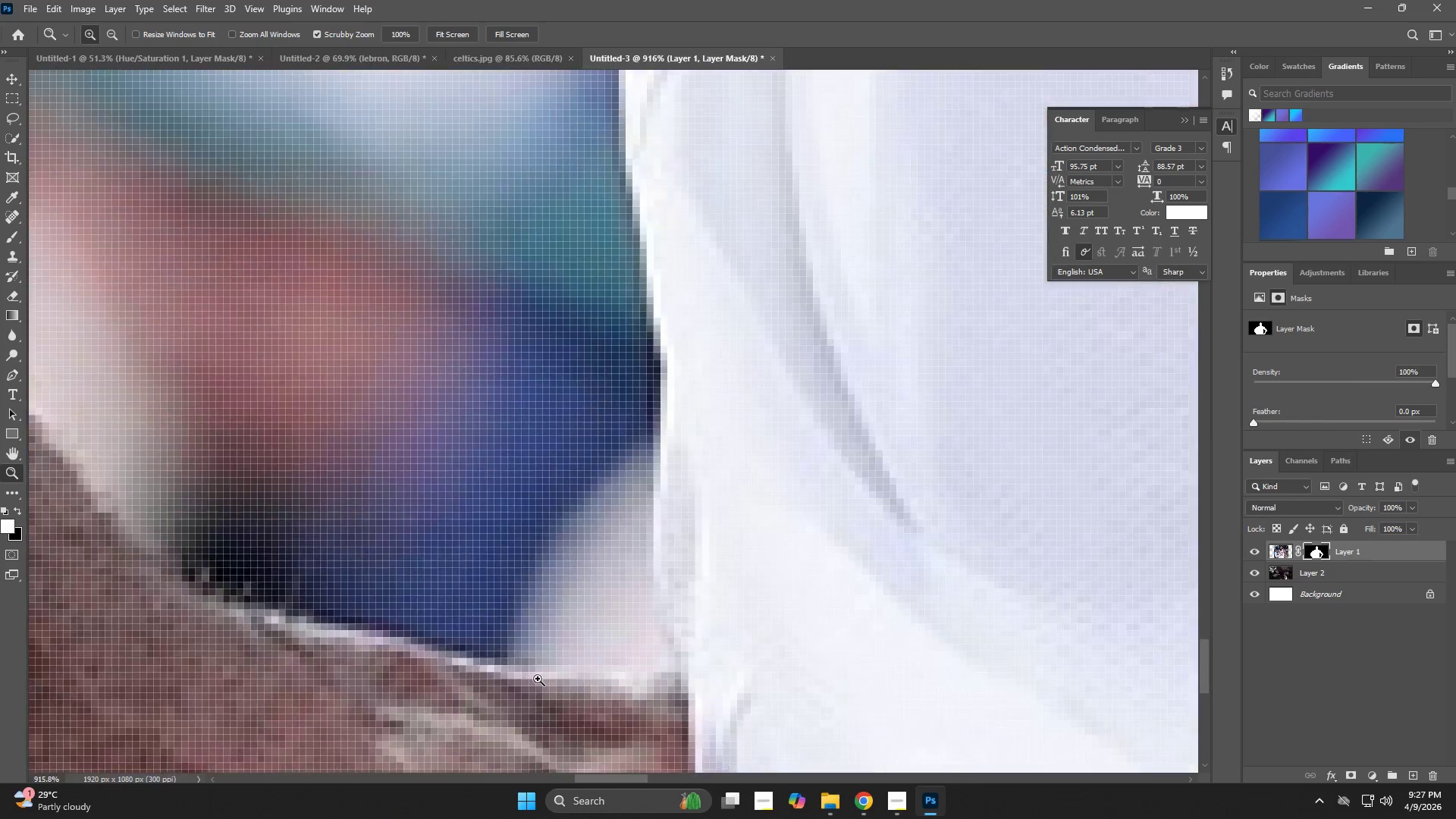 
hold_key(key=Space, duration=0.69)
 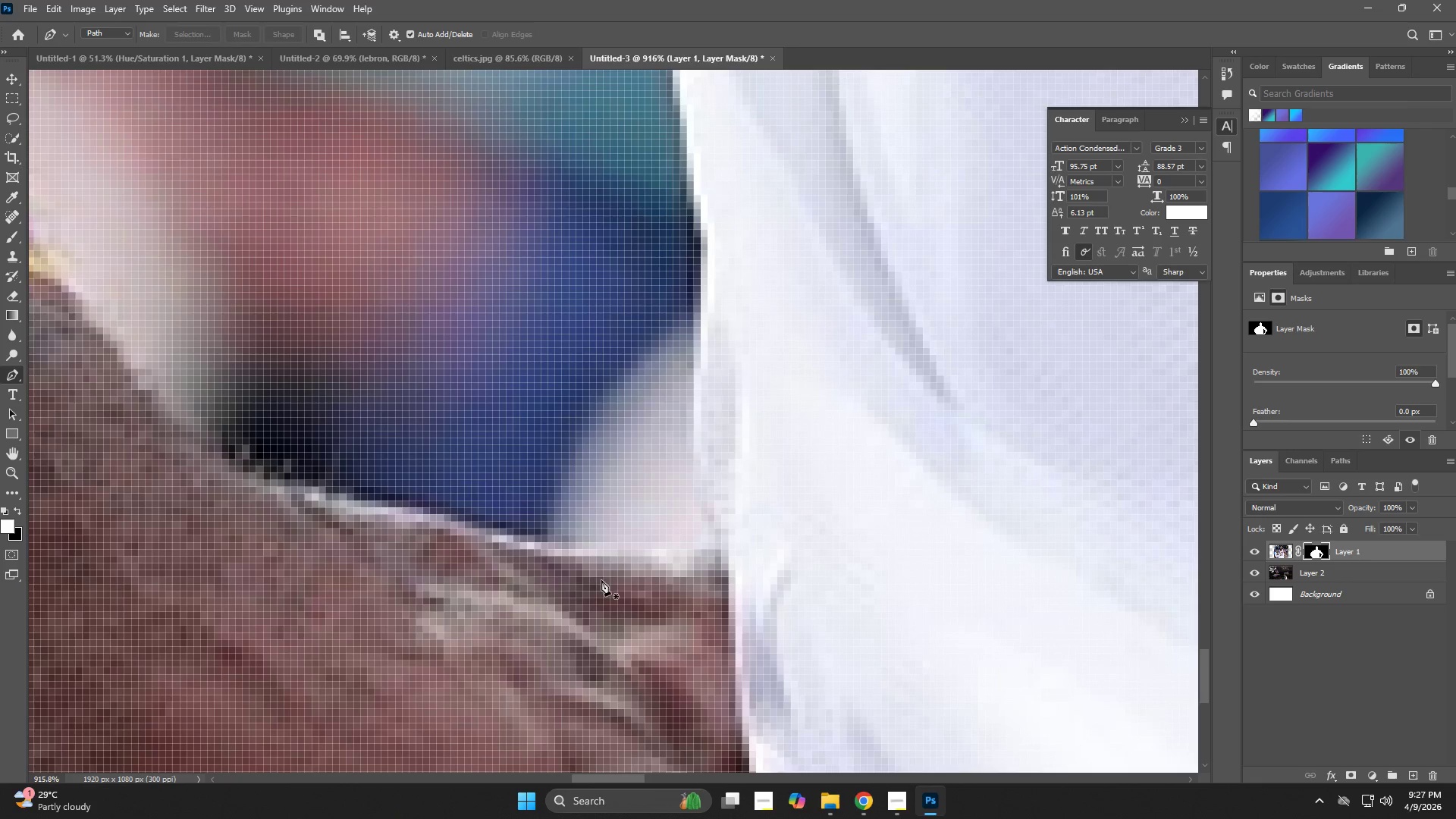 
left_click_drag(start_coordinate=[555, 664], to_coordinate=[595, 541])
 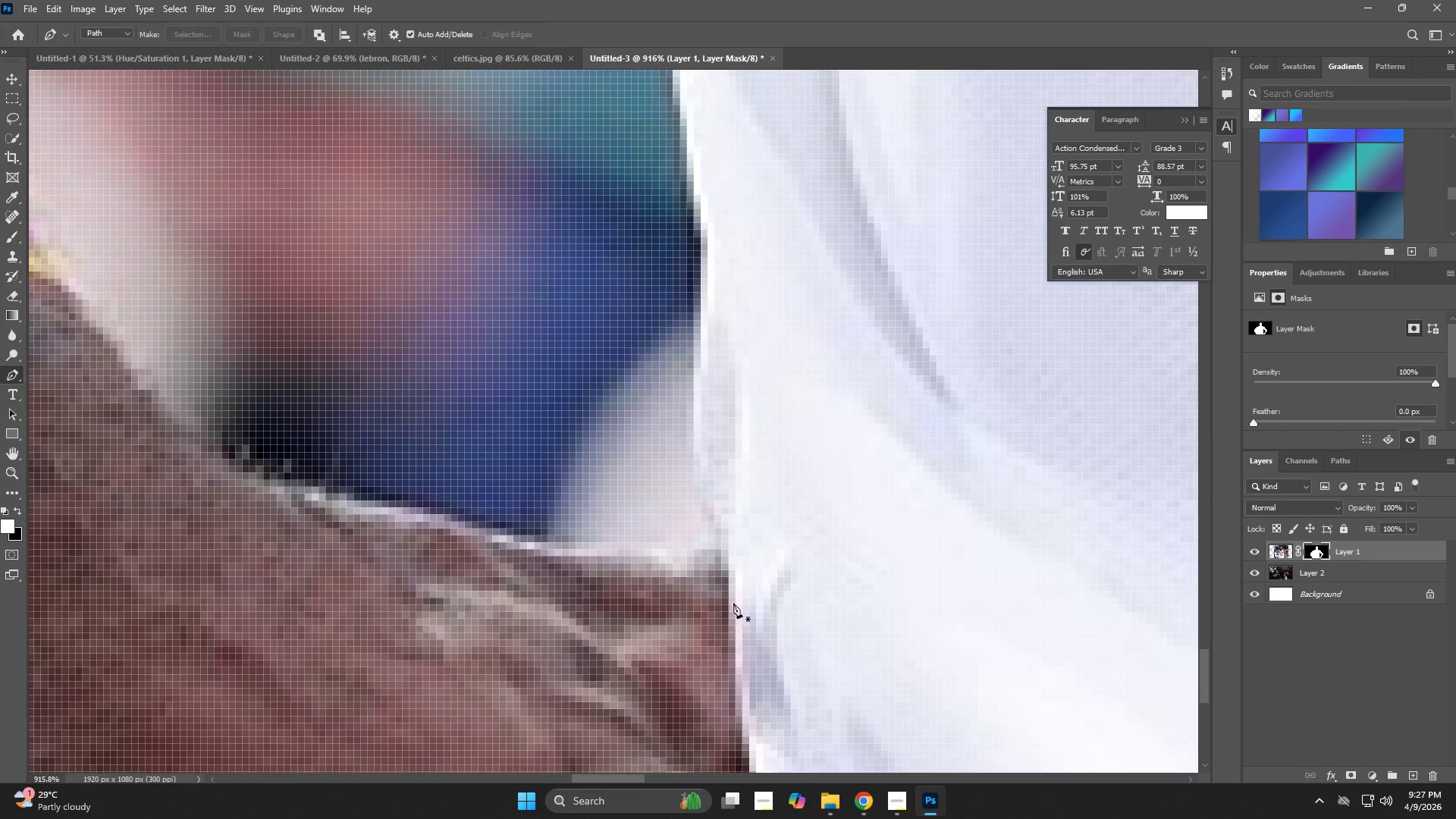 
left_click([719, 554])
 